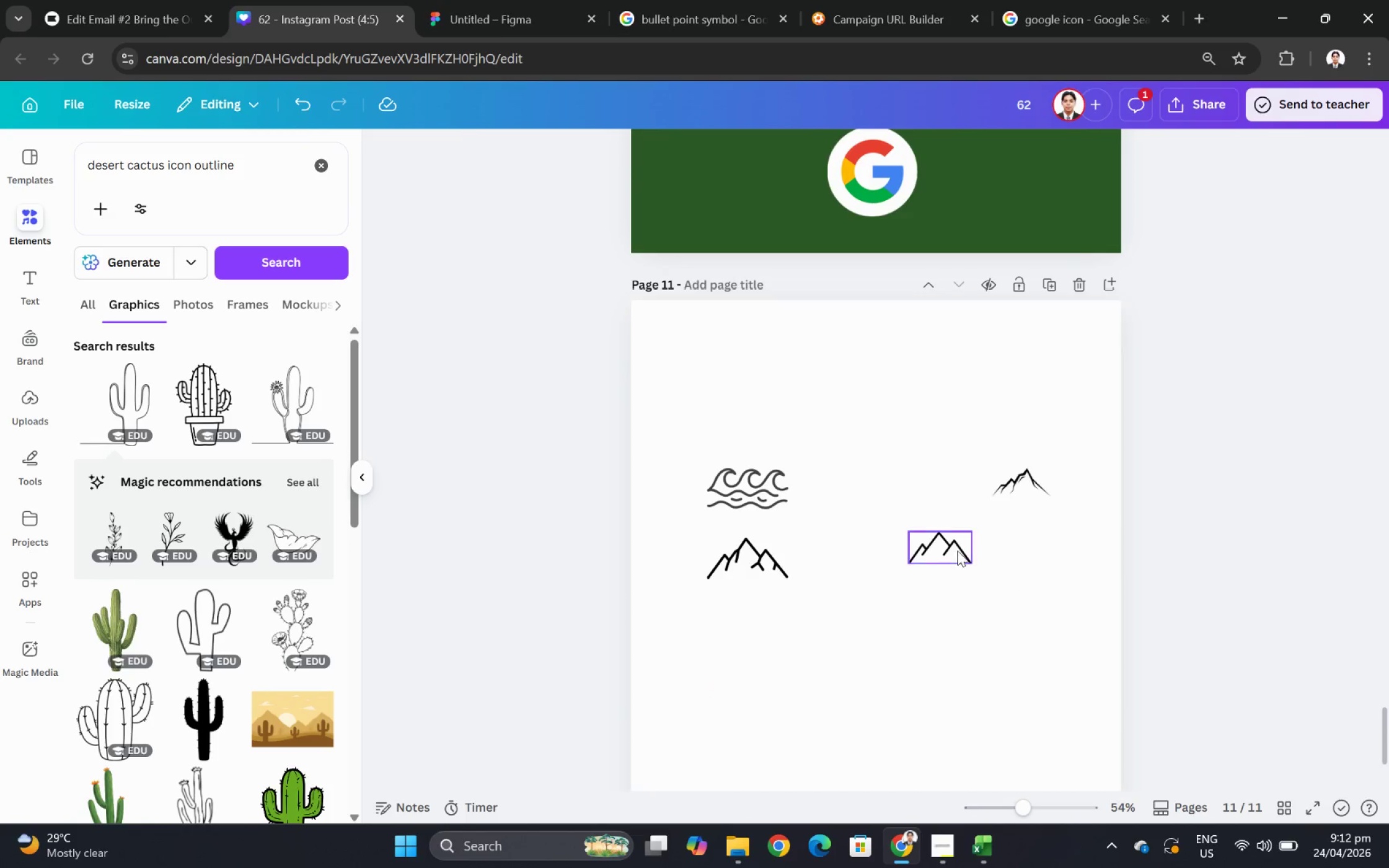 
left_click([957, 549])
 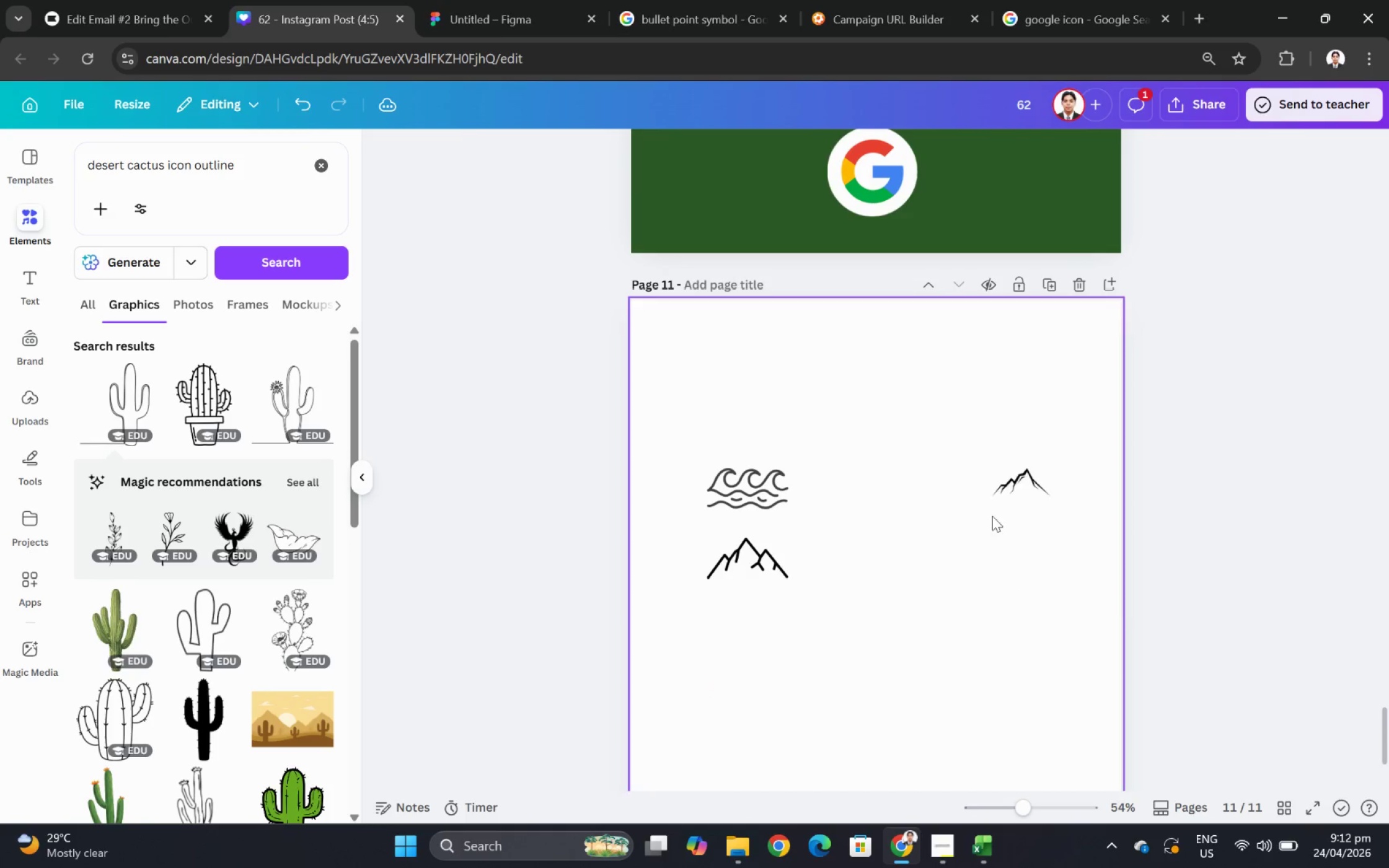 
key(Delete)
 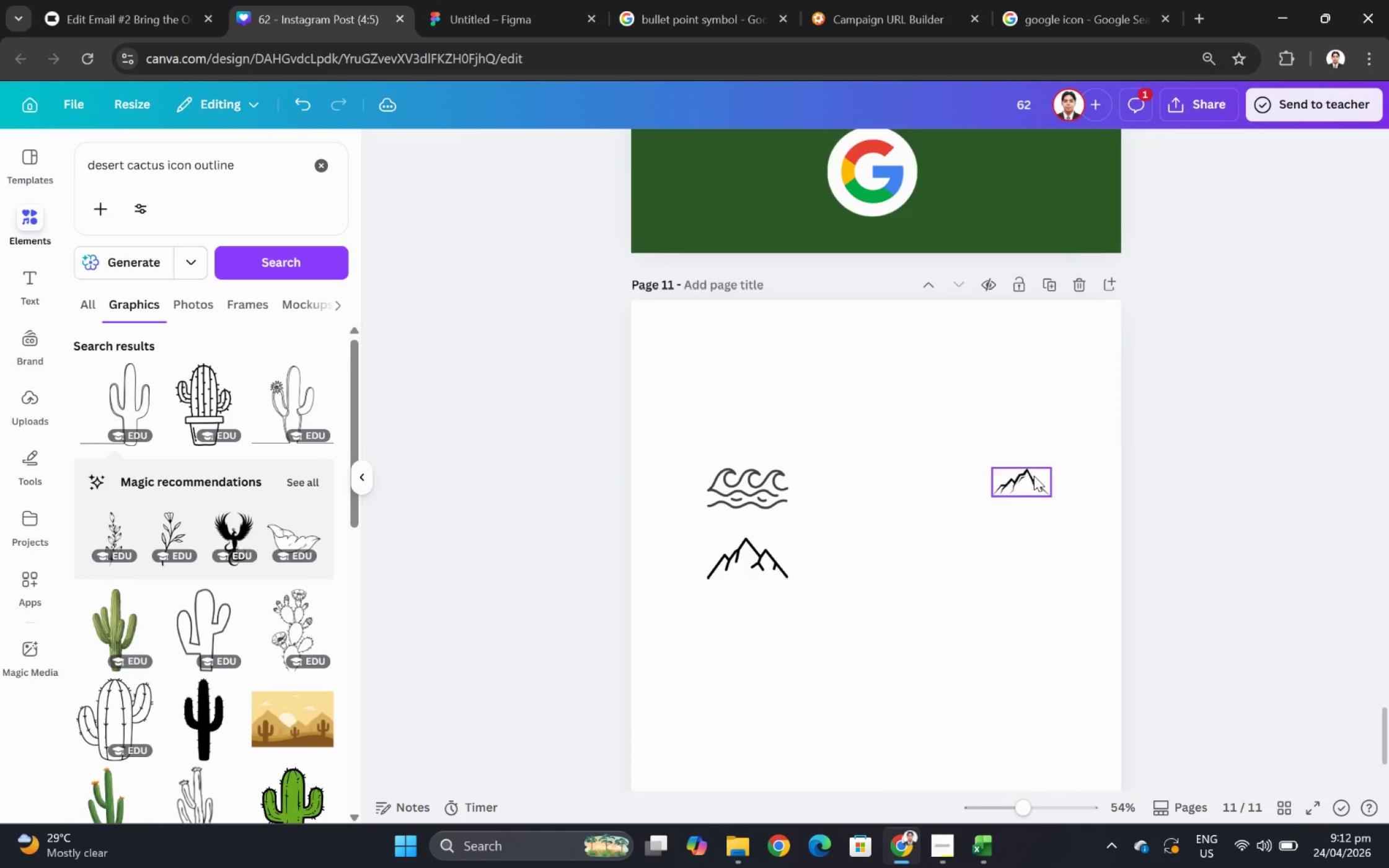 
left_click([1033, 475])
 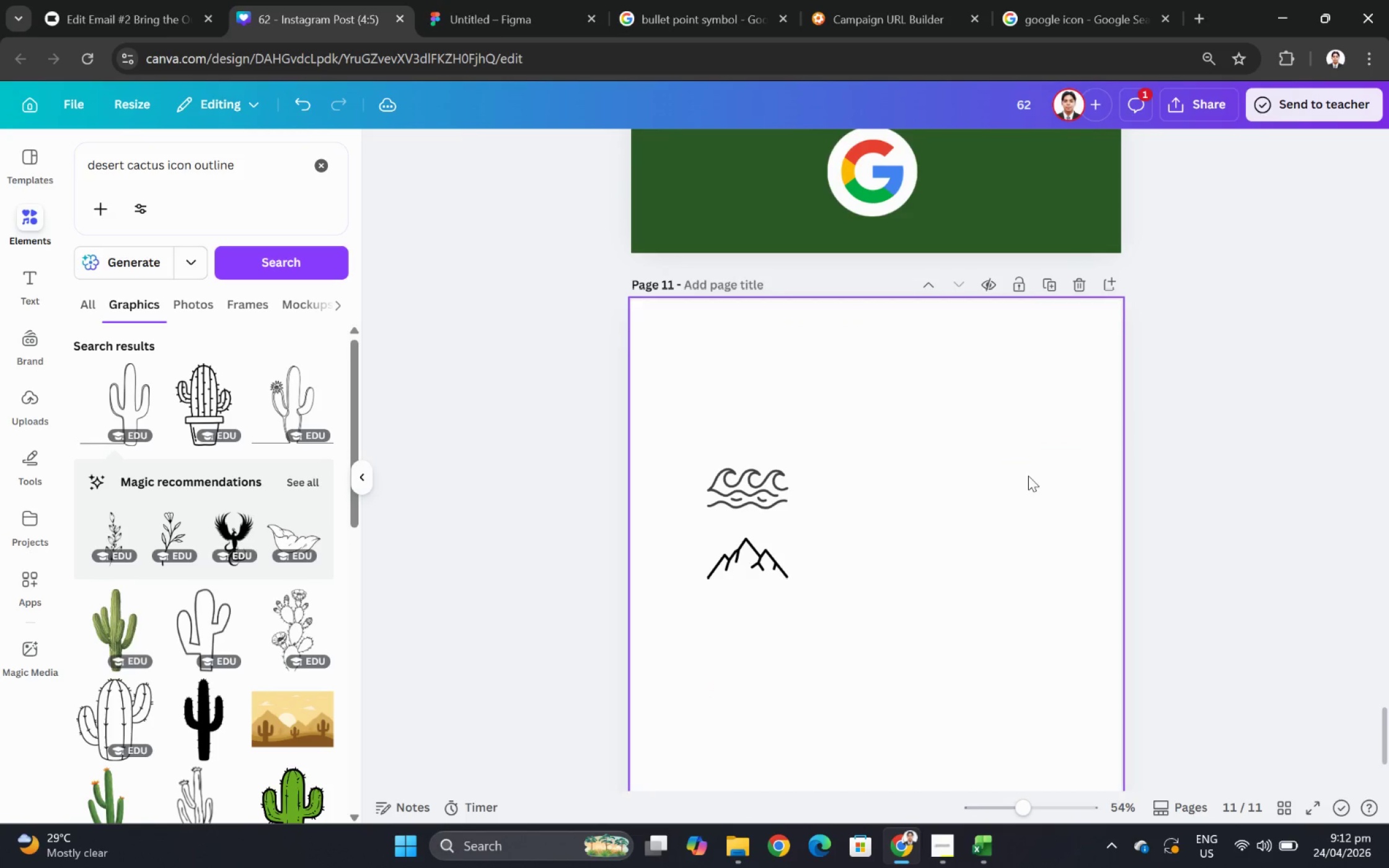 
key(Delete)
 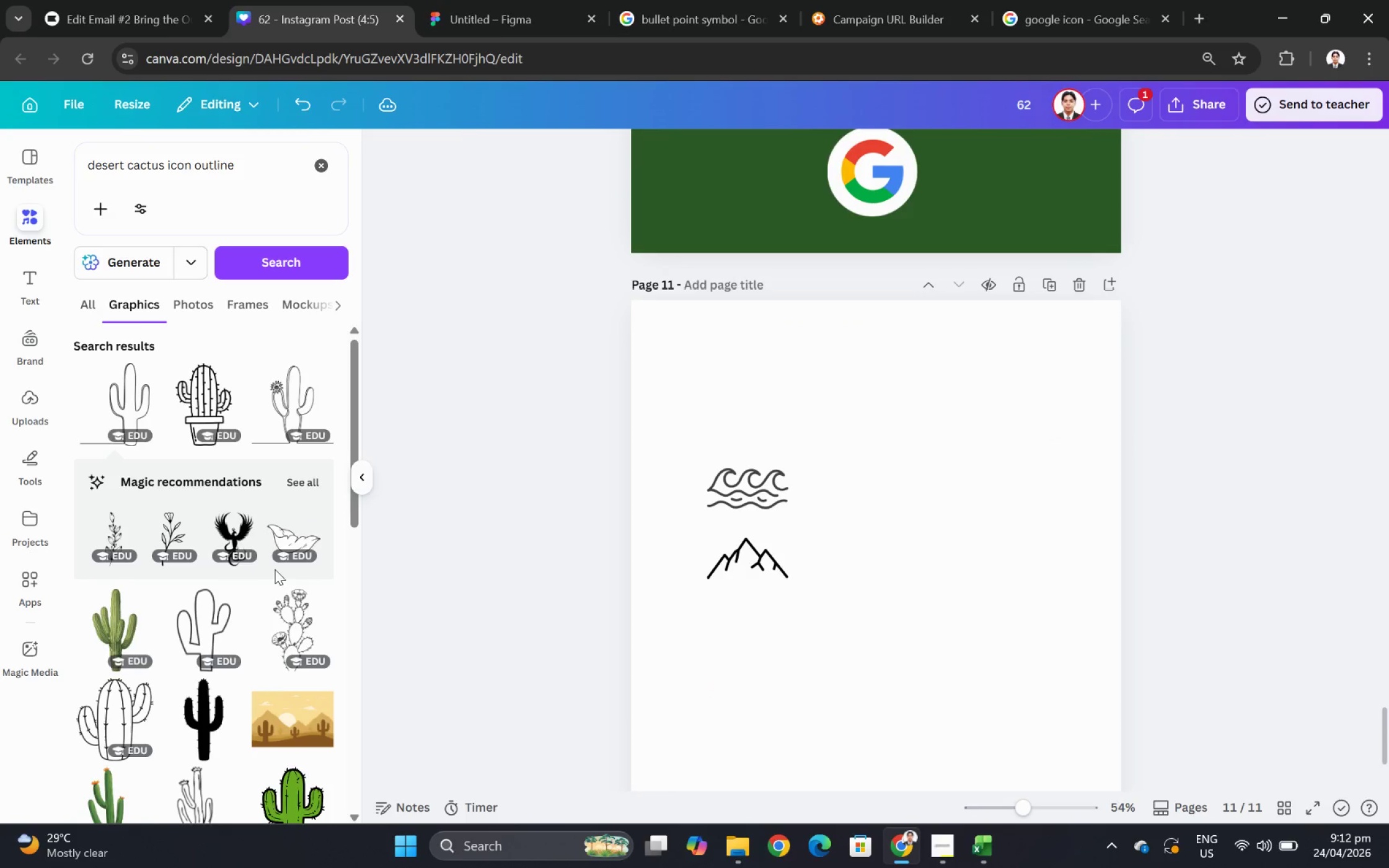 
scroll: coordinate [325, 616], scroll_direction: down, amount: 9.0
 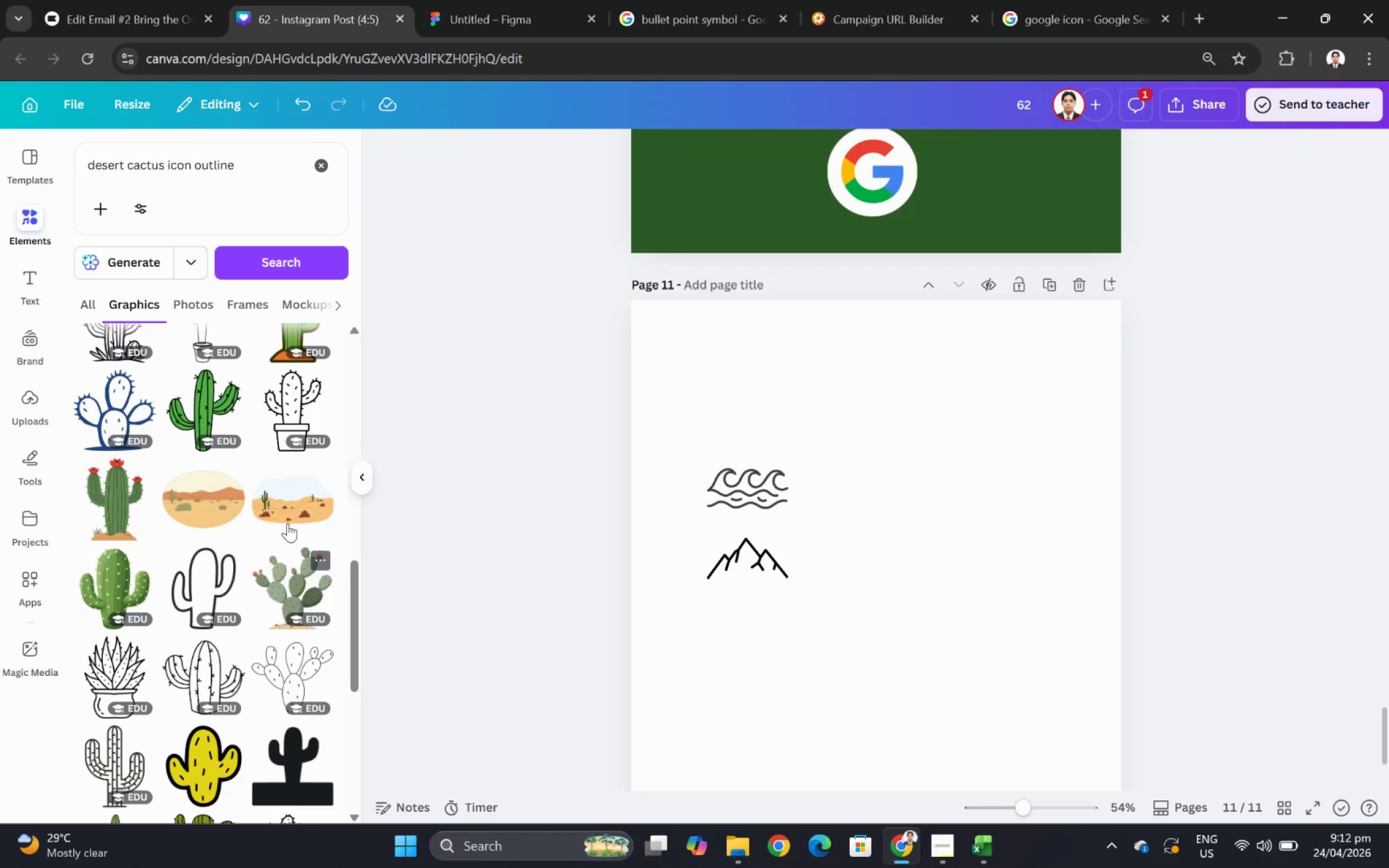 
scroll: coordinate [282, 563], scroll_direction: down, amount: 7.0
 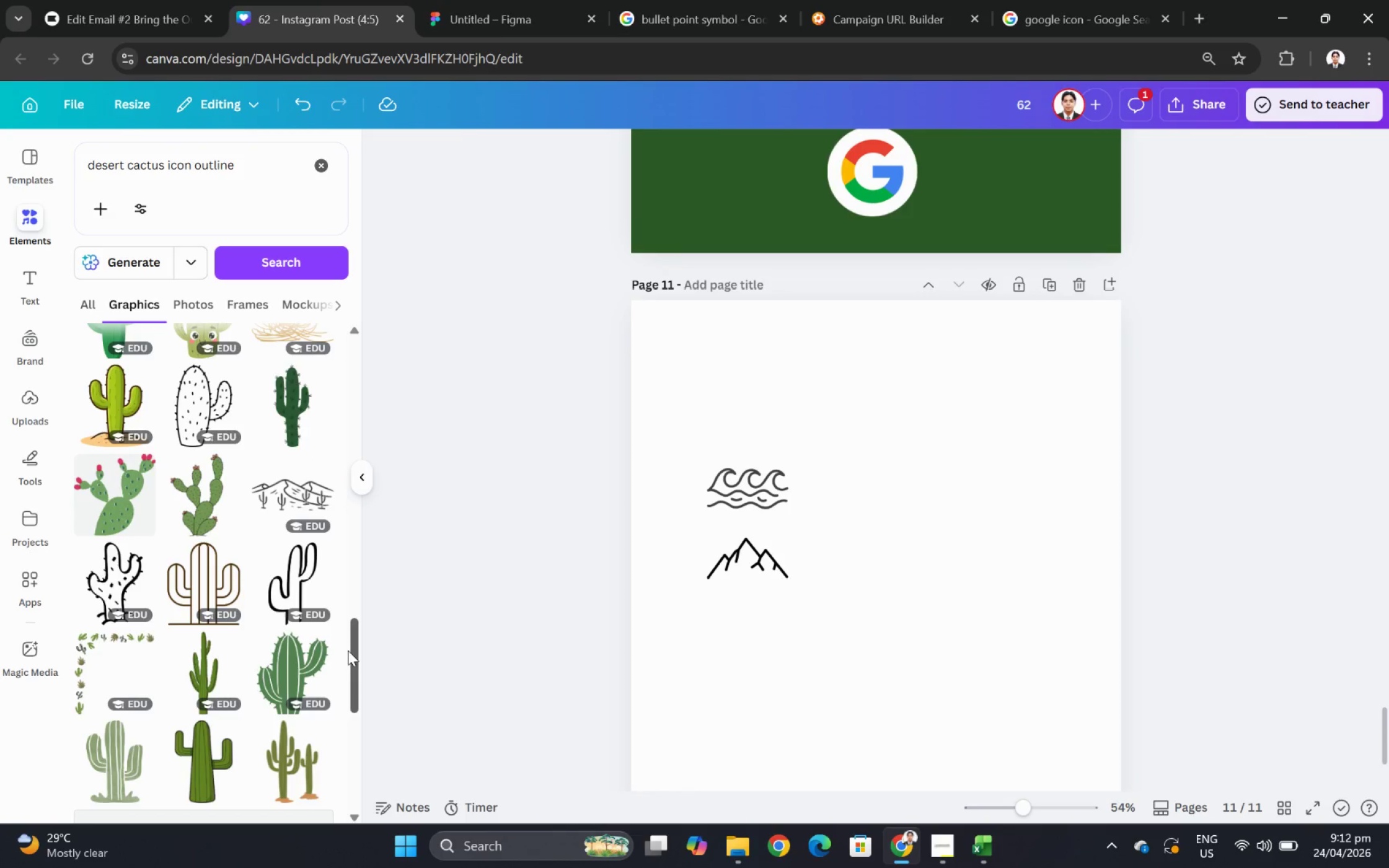 
left_click_drag(start_coordinate=[355, 641], to_coordinate=[338, 746])
 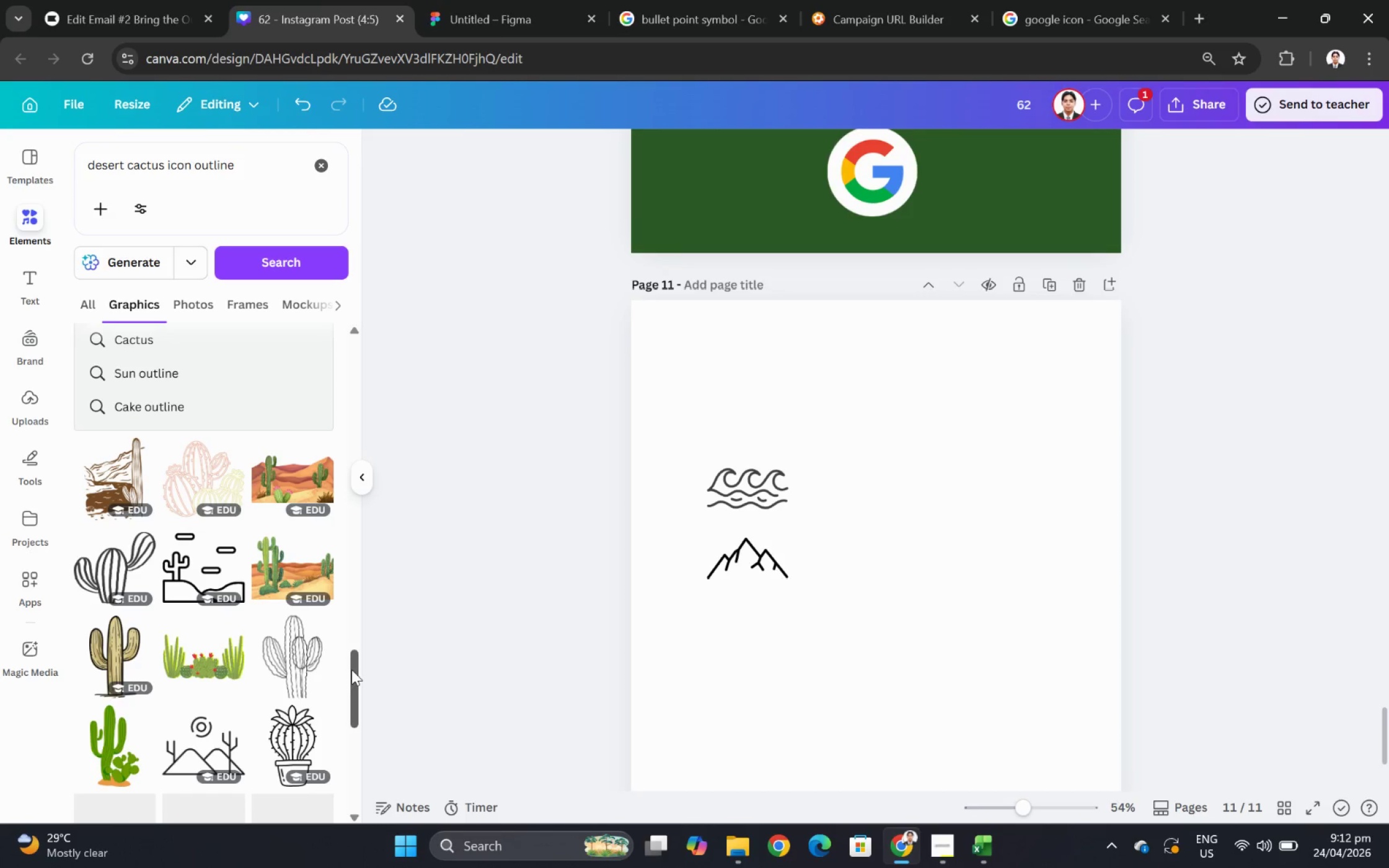 
left_click_drag(start_coordinate=[358, 667], to_coordinate=[390, 363])
 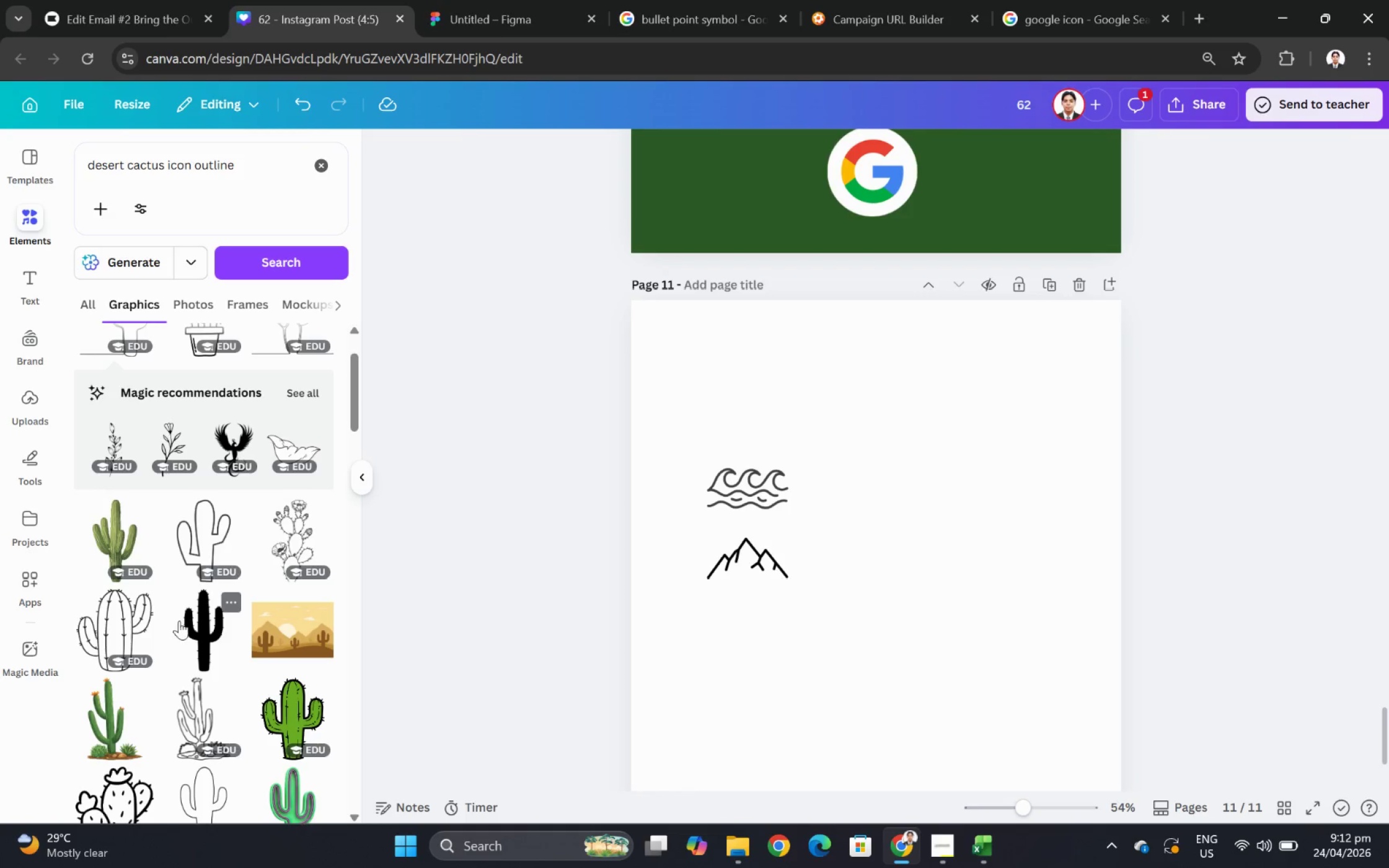 
left_click([198, 623])
 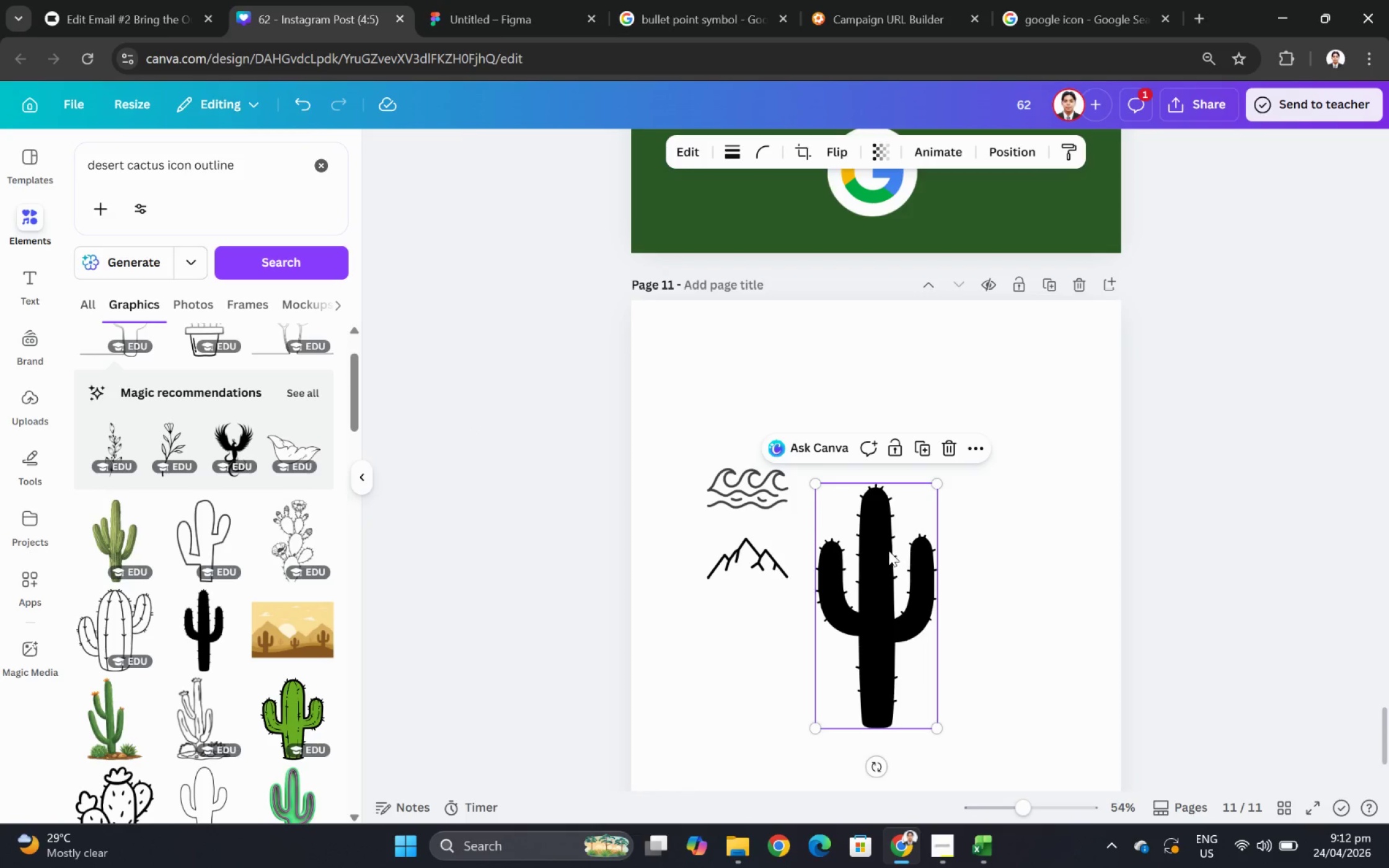 
left_click([871, 548])
 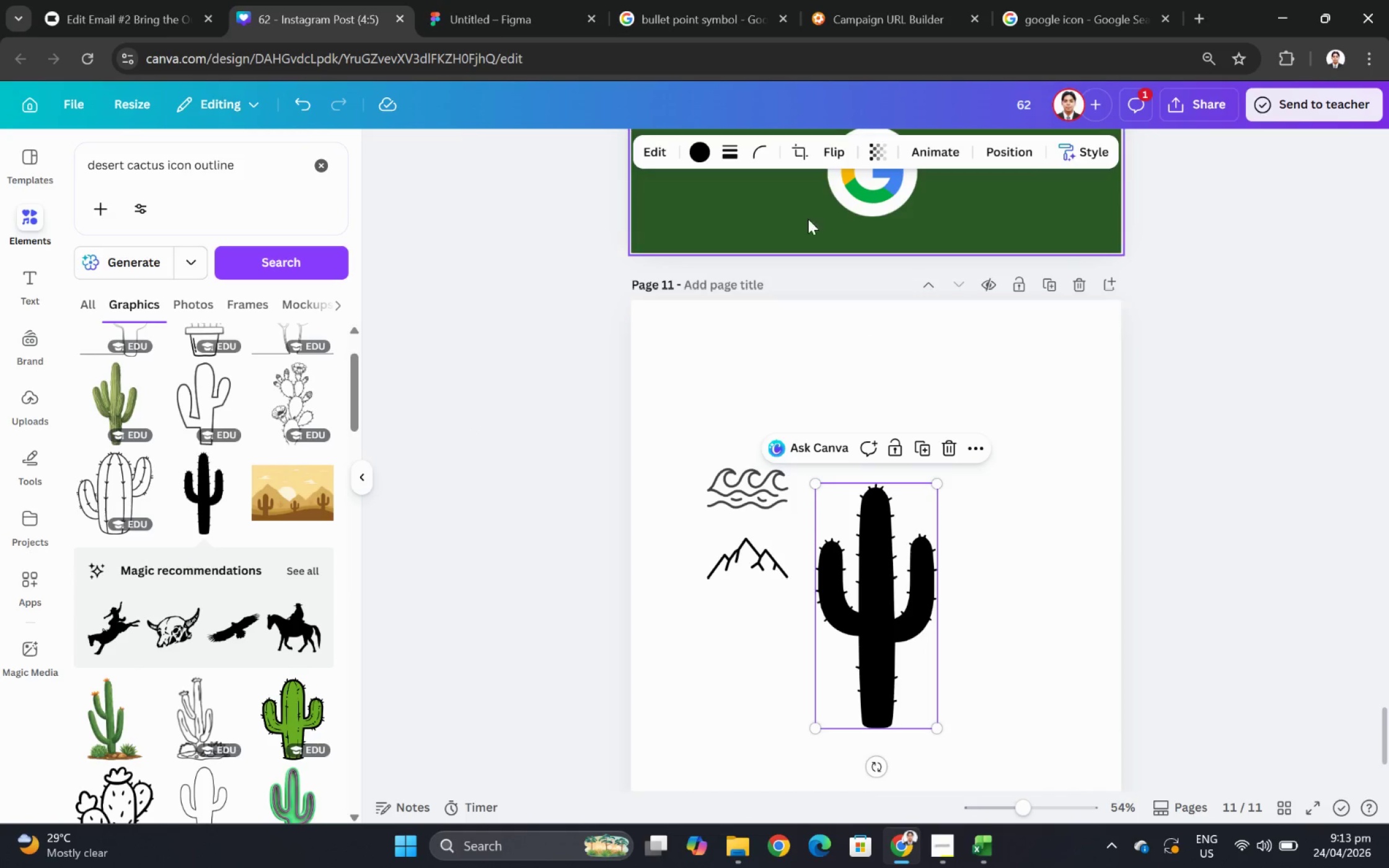 
left_click([708, 152])
 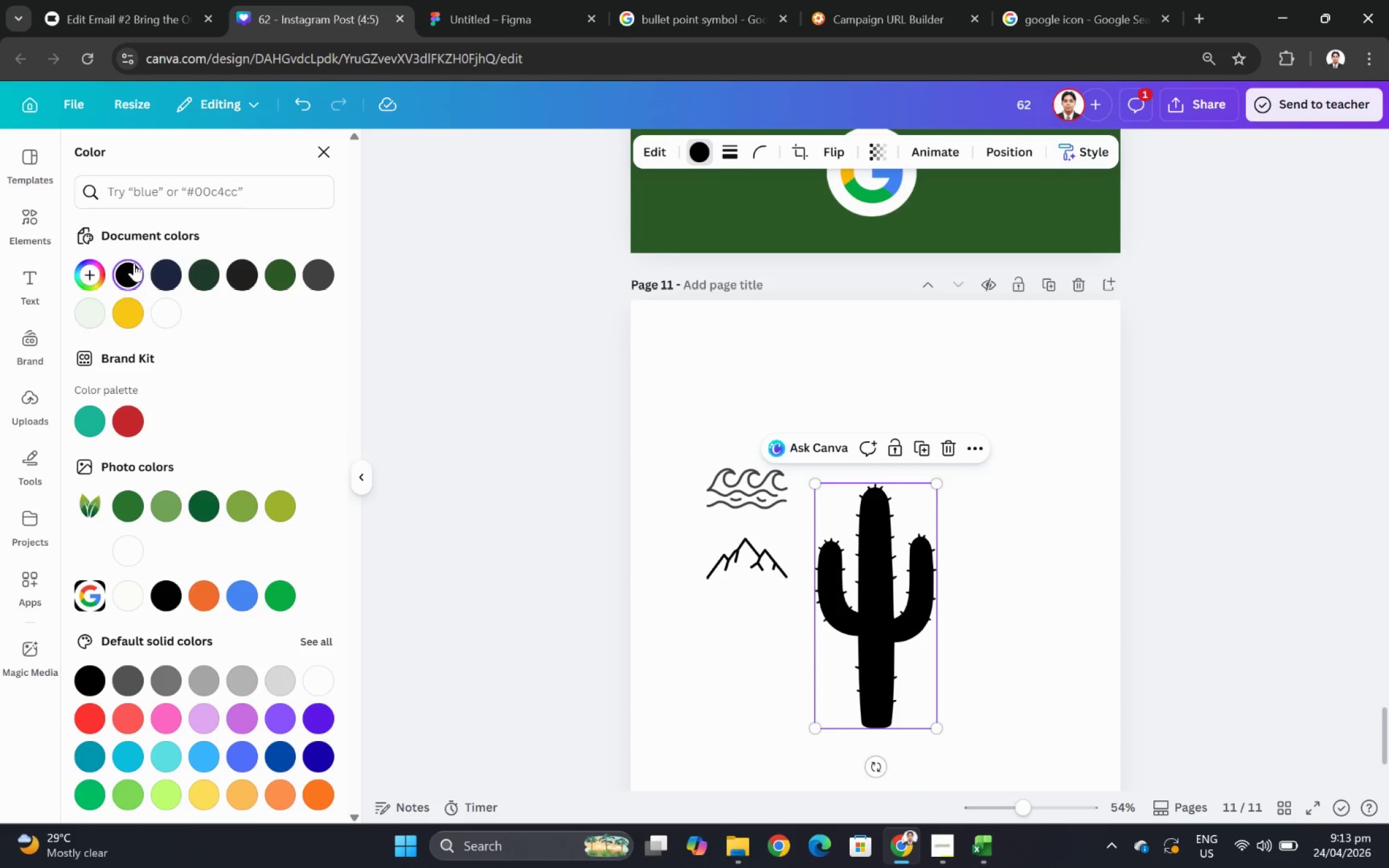 
left_click([162, 314])
 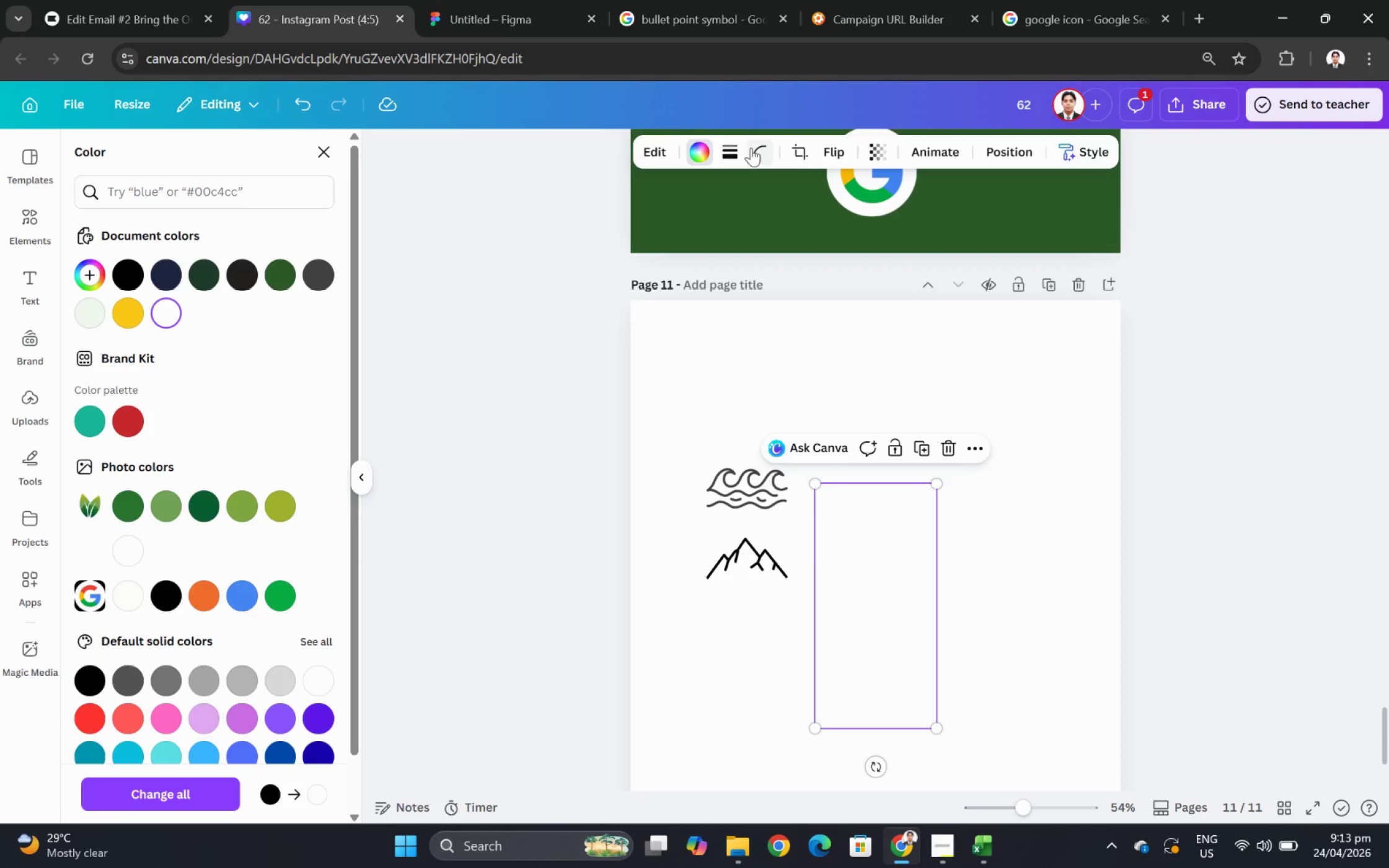 
left_click([728, 151])
 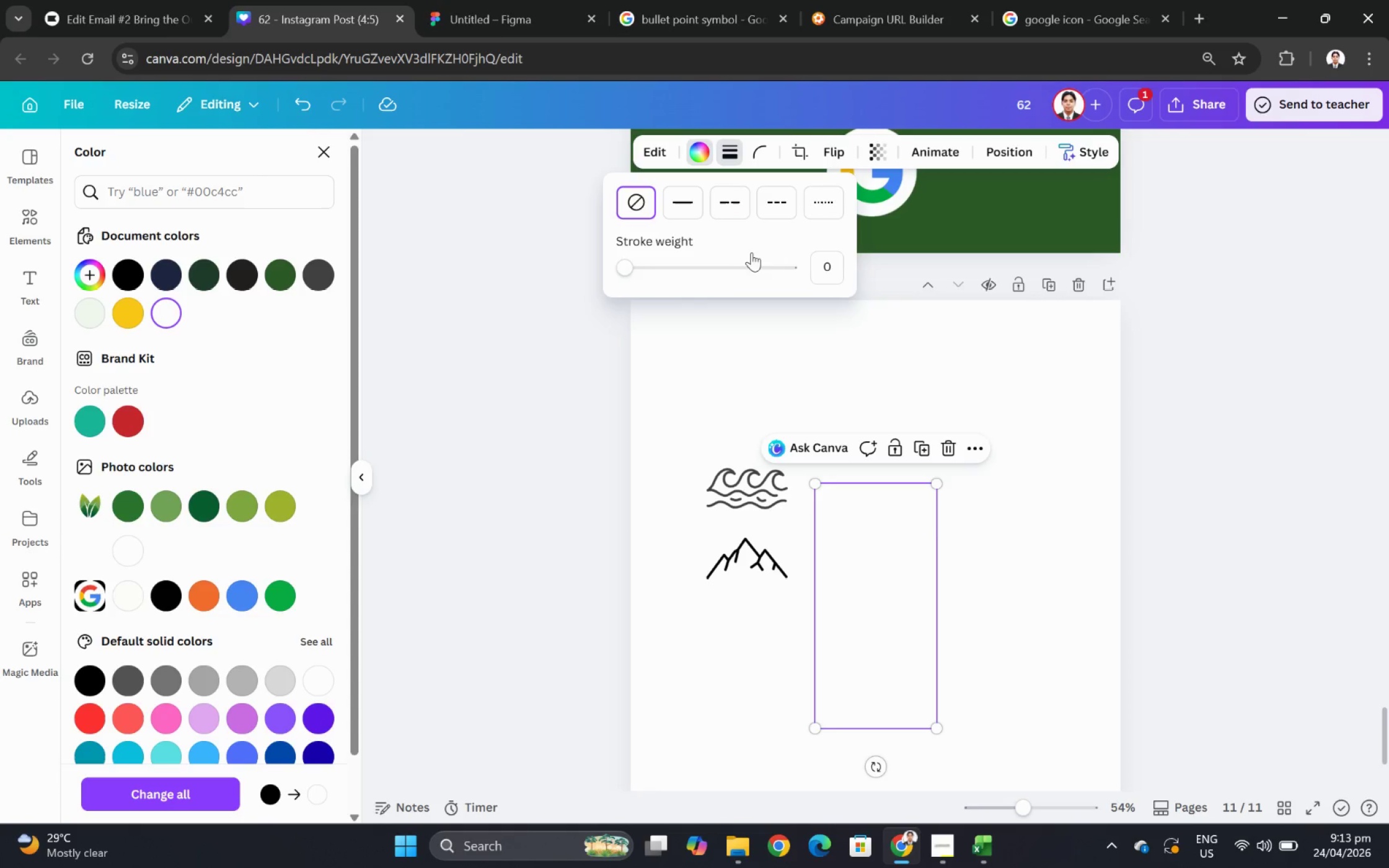 
left_click_drag(start_coordinate=[633, 267], to_coordinate=[597, 258])
 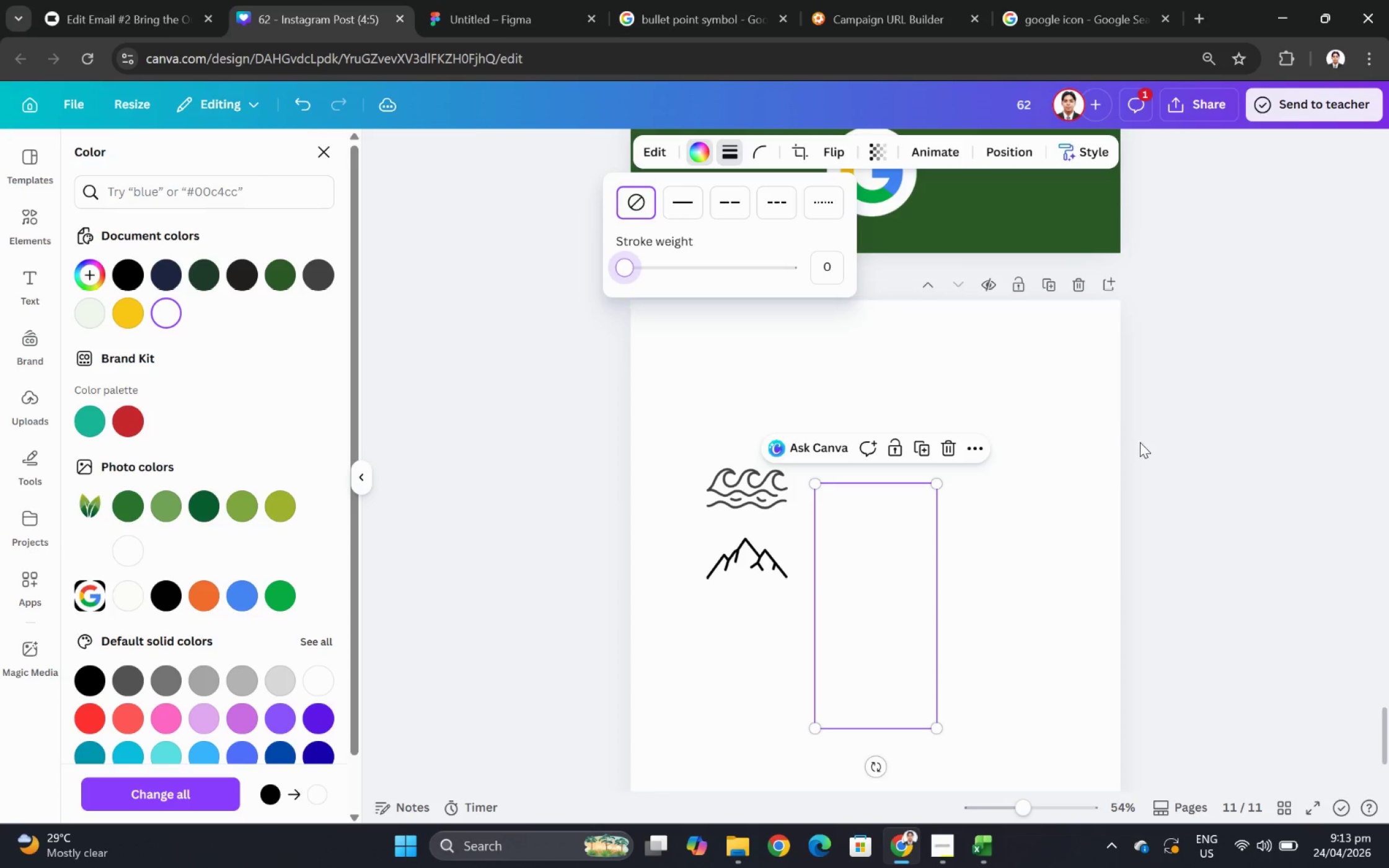 
double_click([1138, 442])
 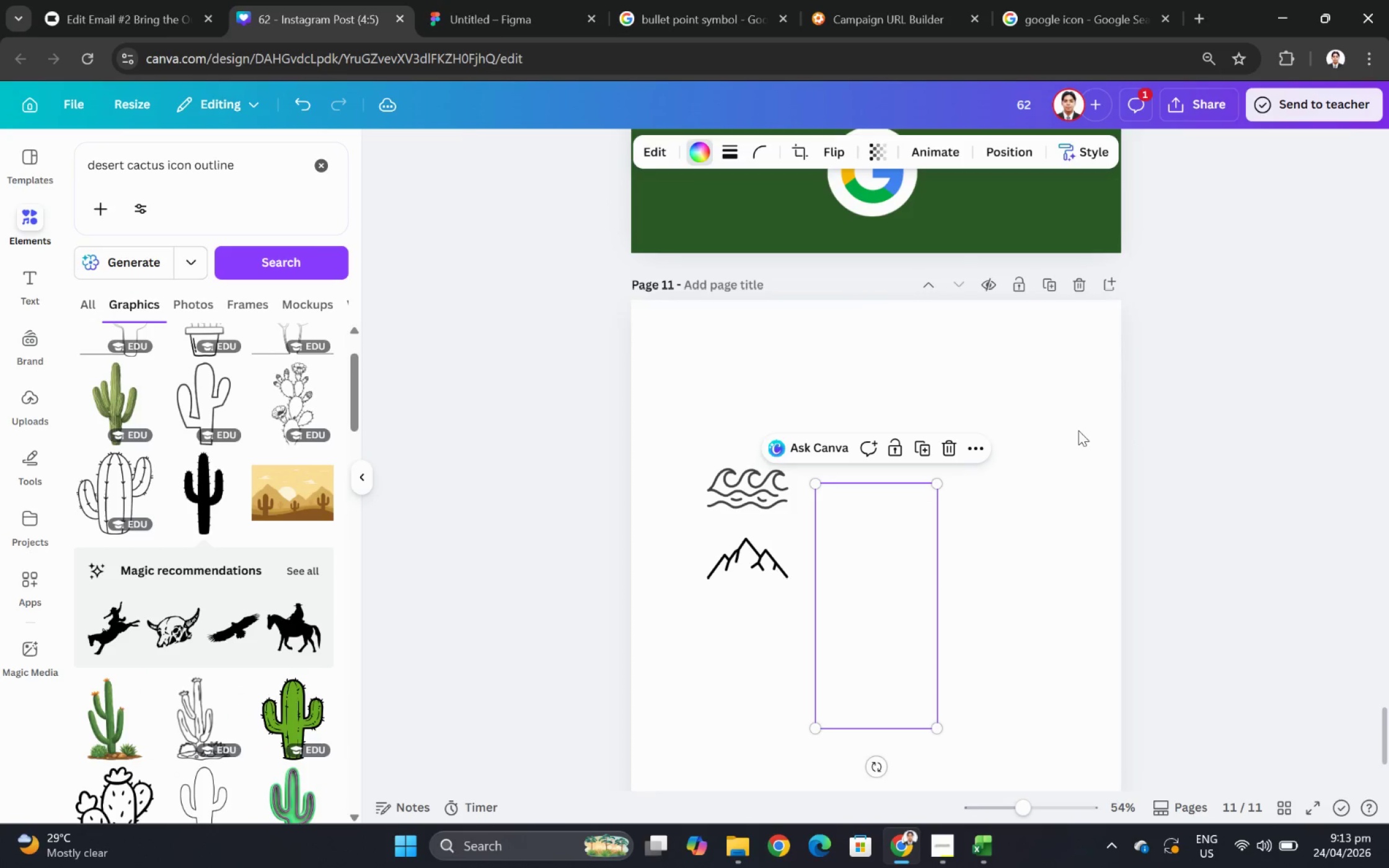 
triple_click([1064, 427])
 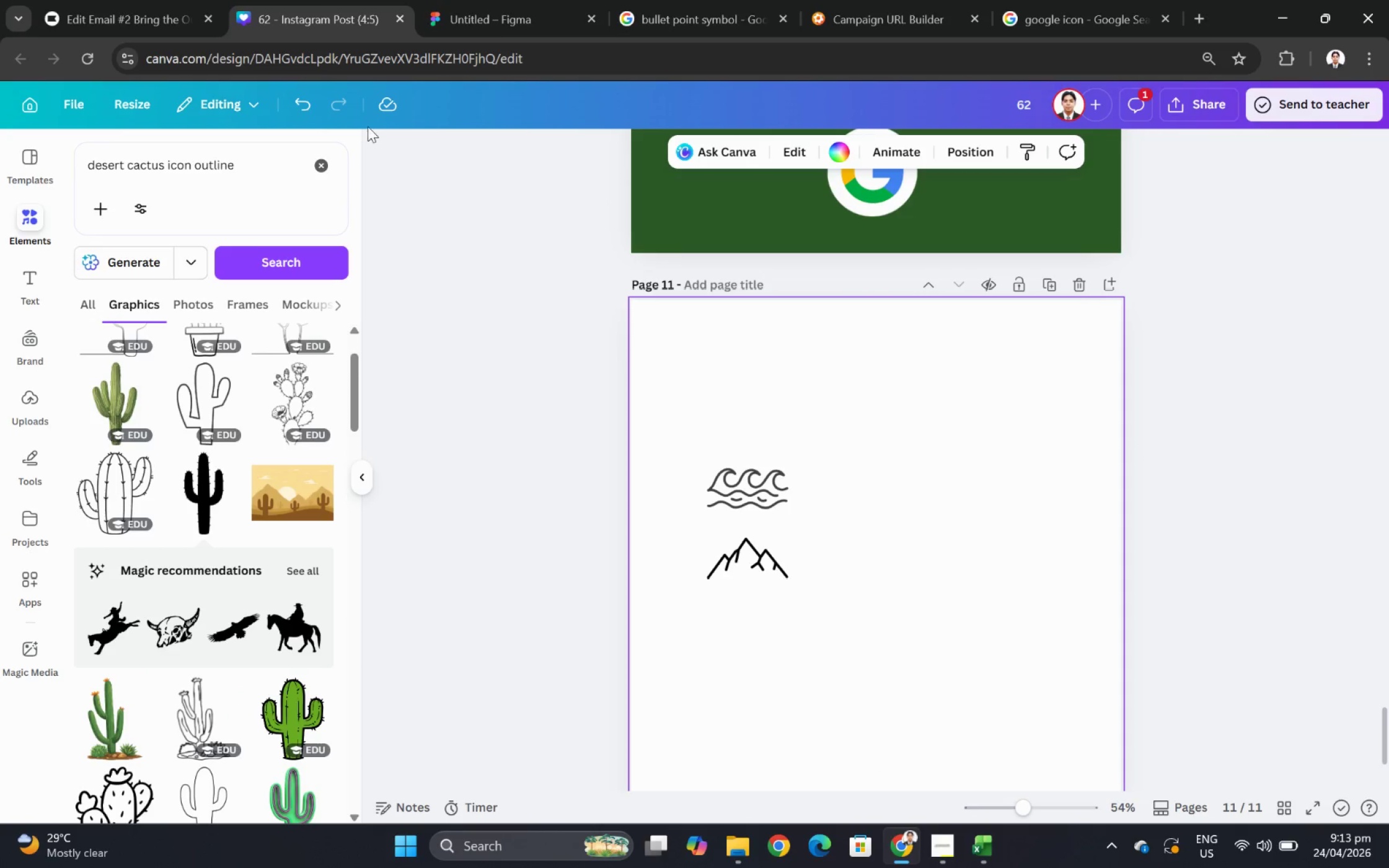 
left_click([302, 103])
 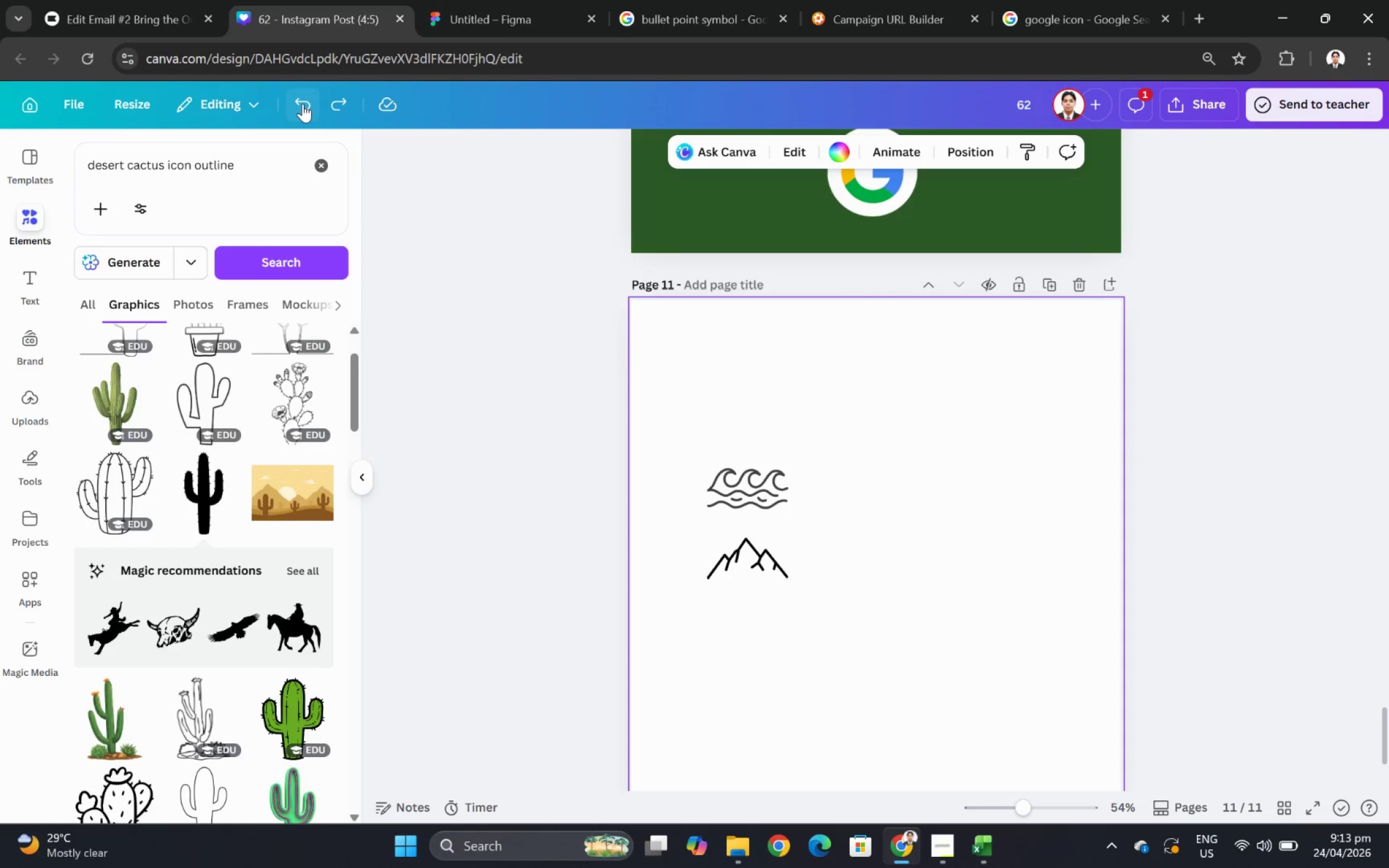 
left_click([302, 103])
 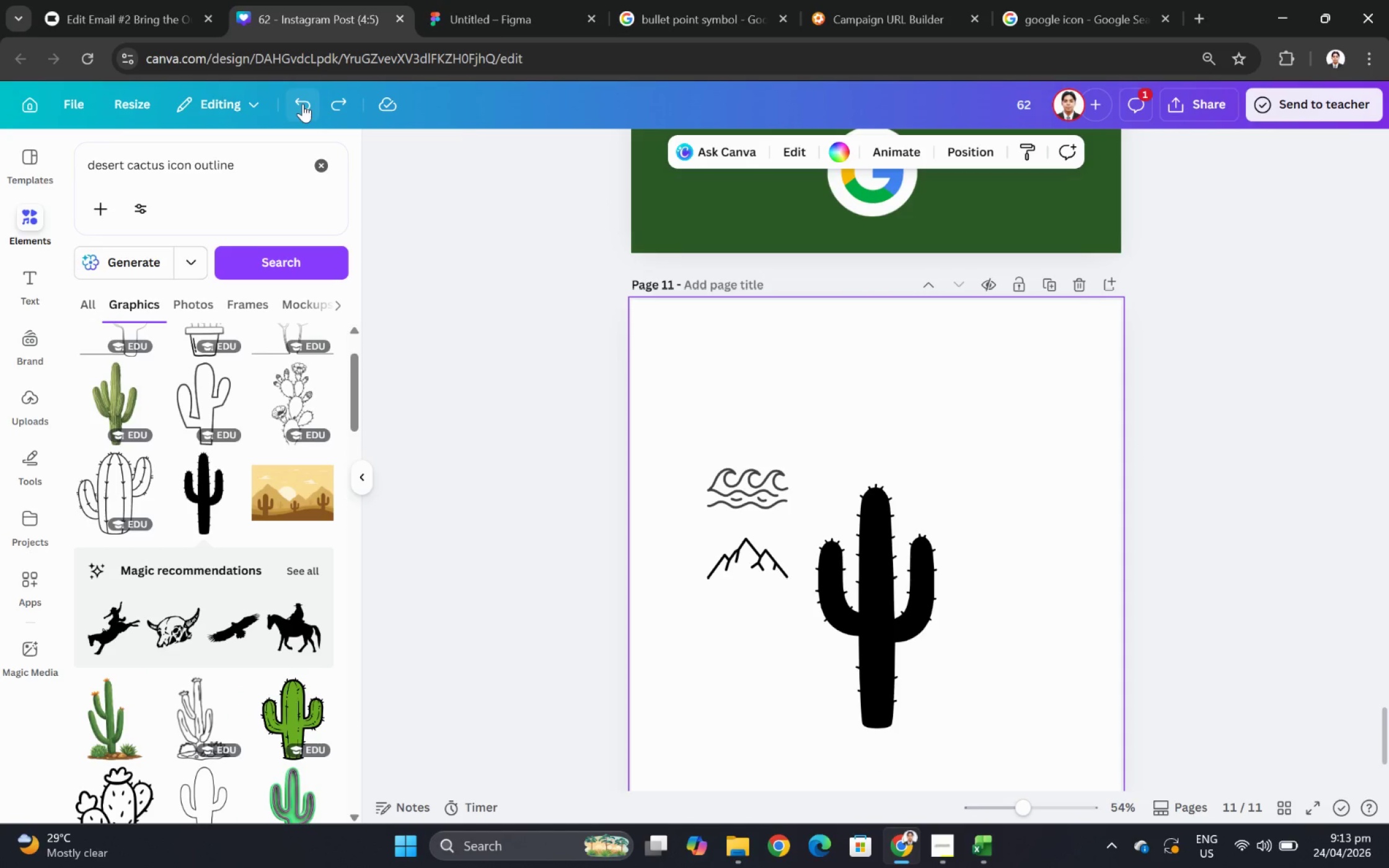 
left_click([302, 103])
 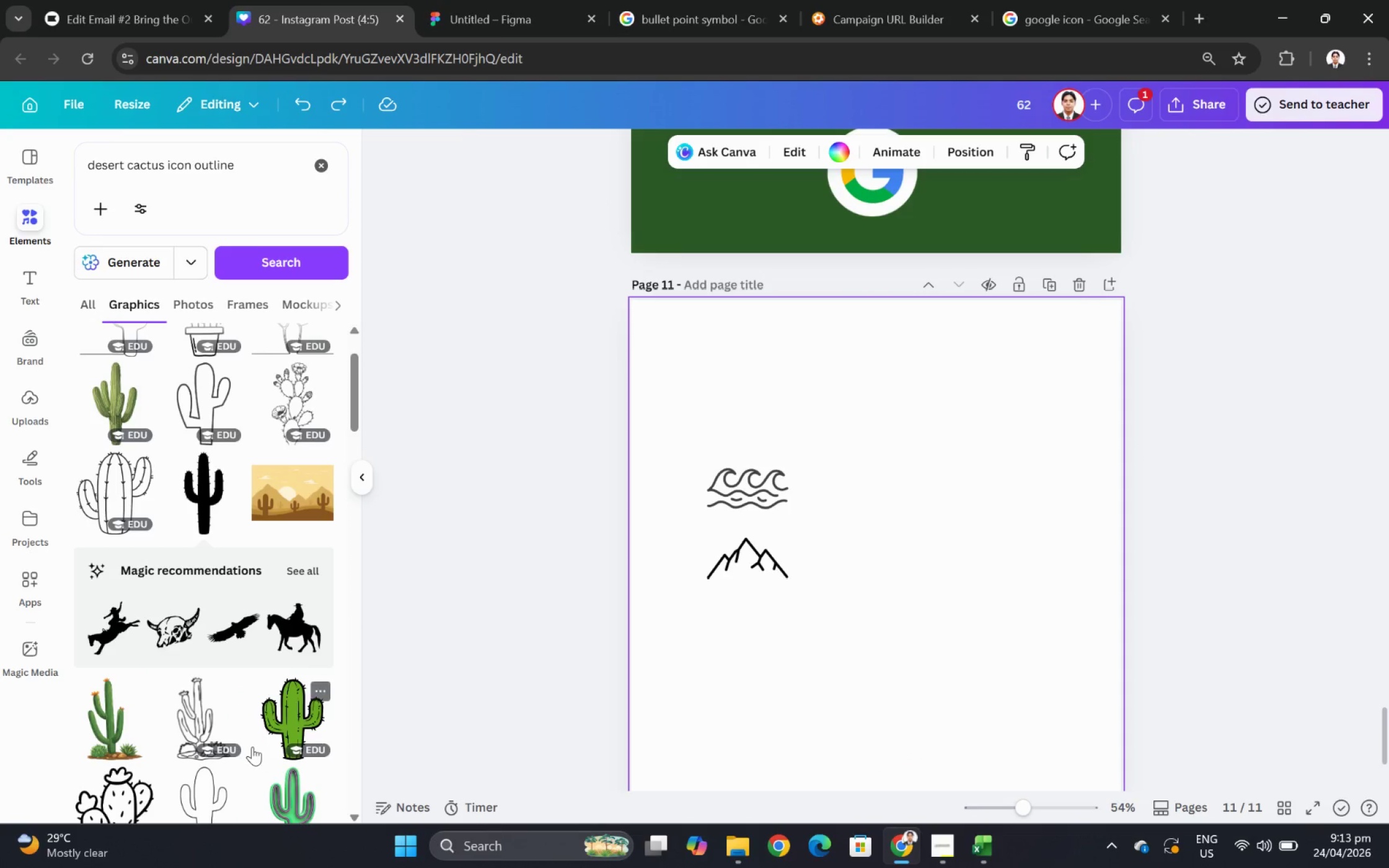 
scroll: coordinate [234, 699], scroll_direction: down, amount: 2.0
 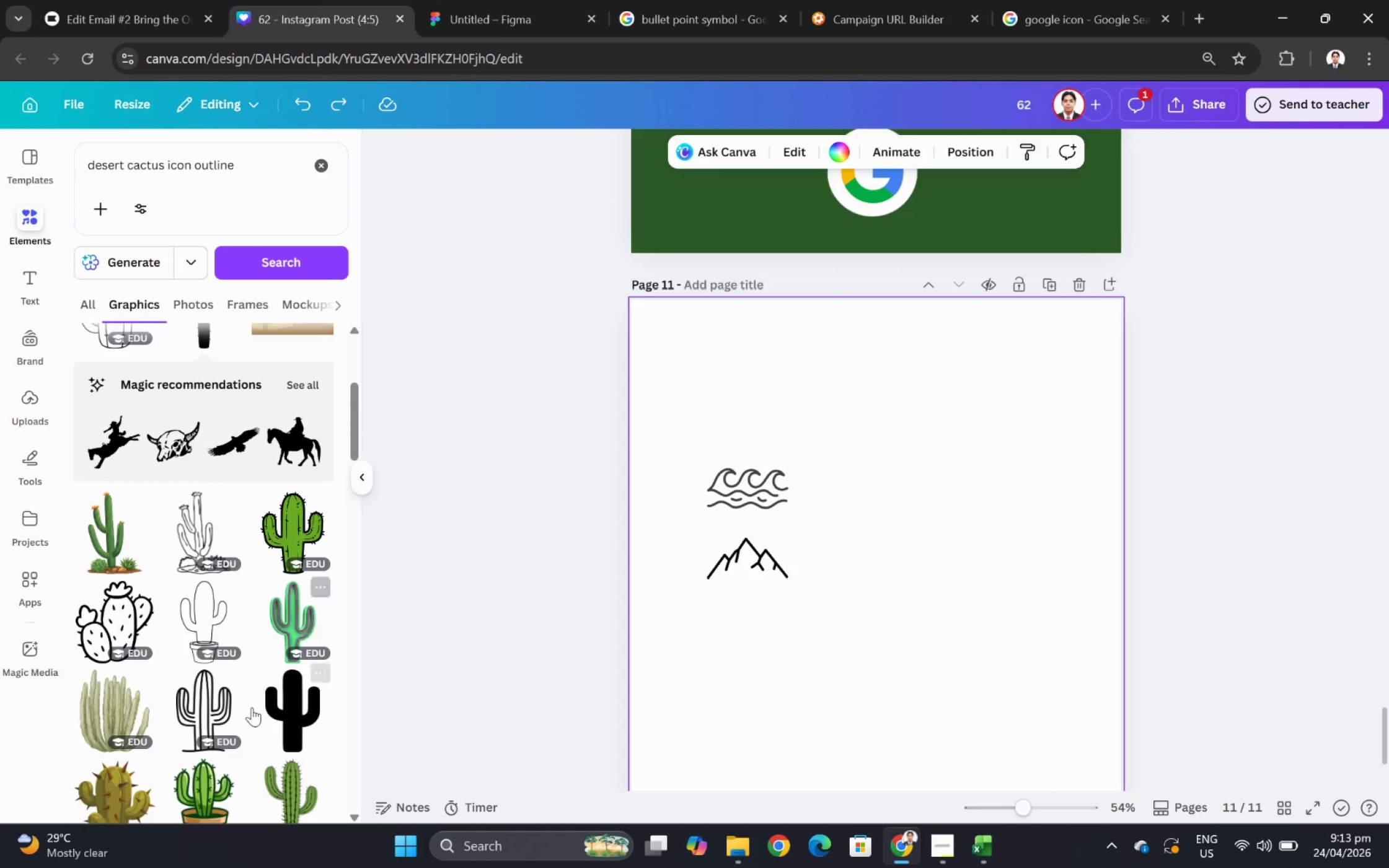 
left_click([219, 700])
 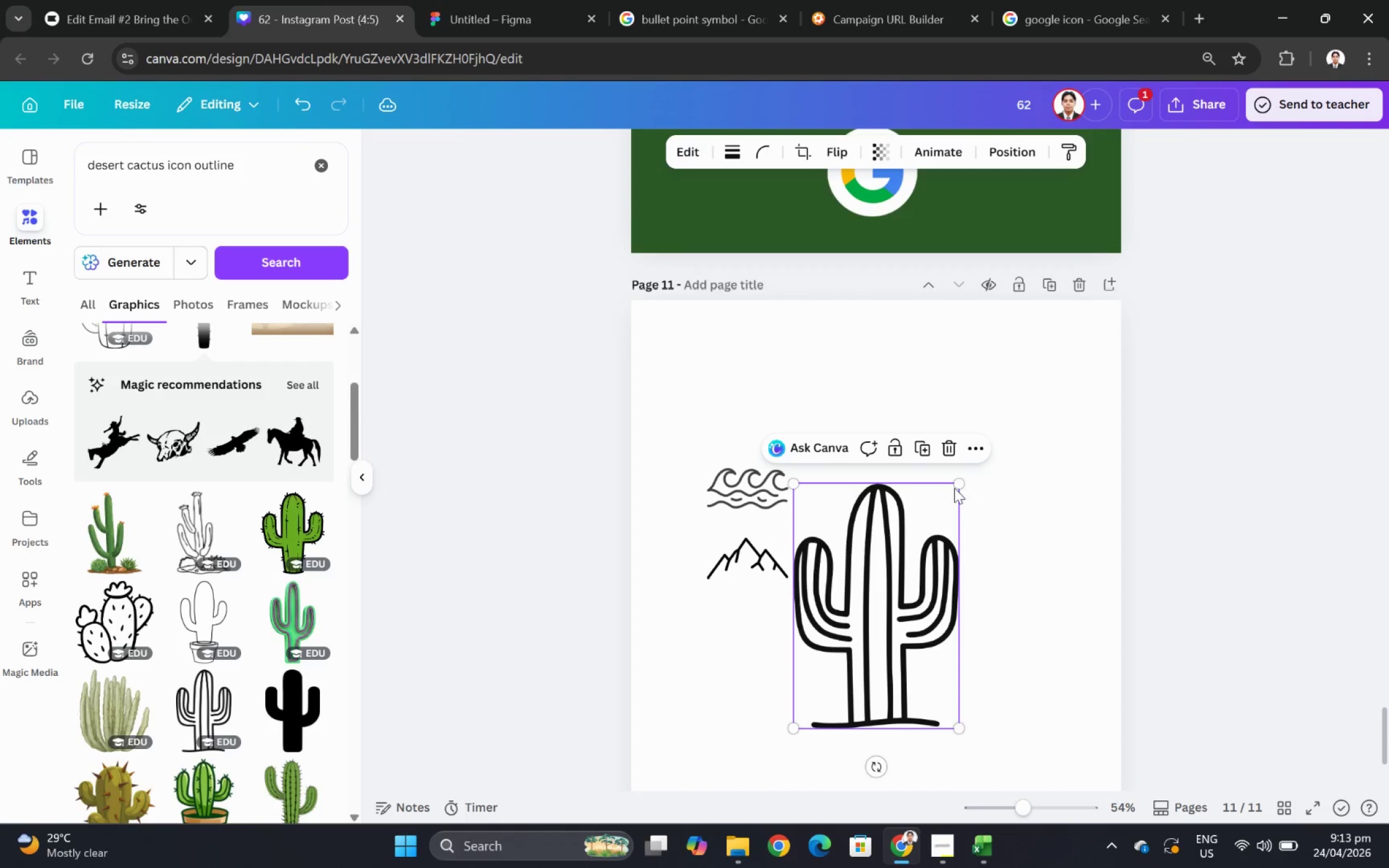 
left_click_drag(start_coordinate=[958, 487], to_coordinate=[829, 651])
 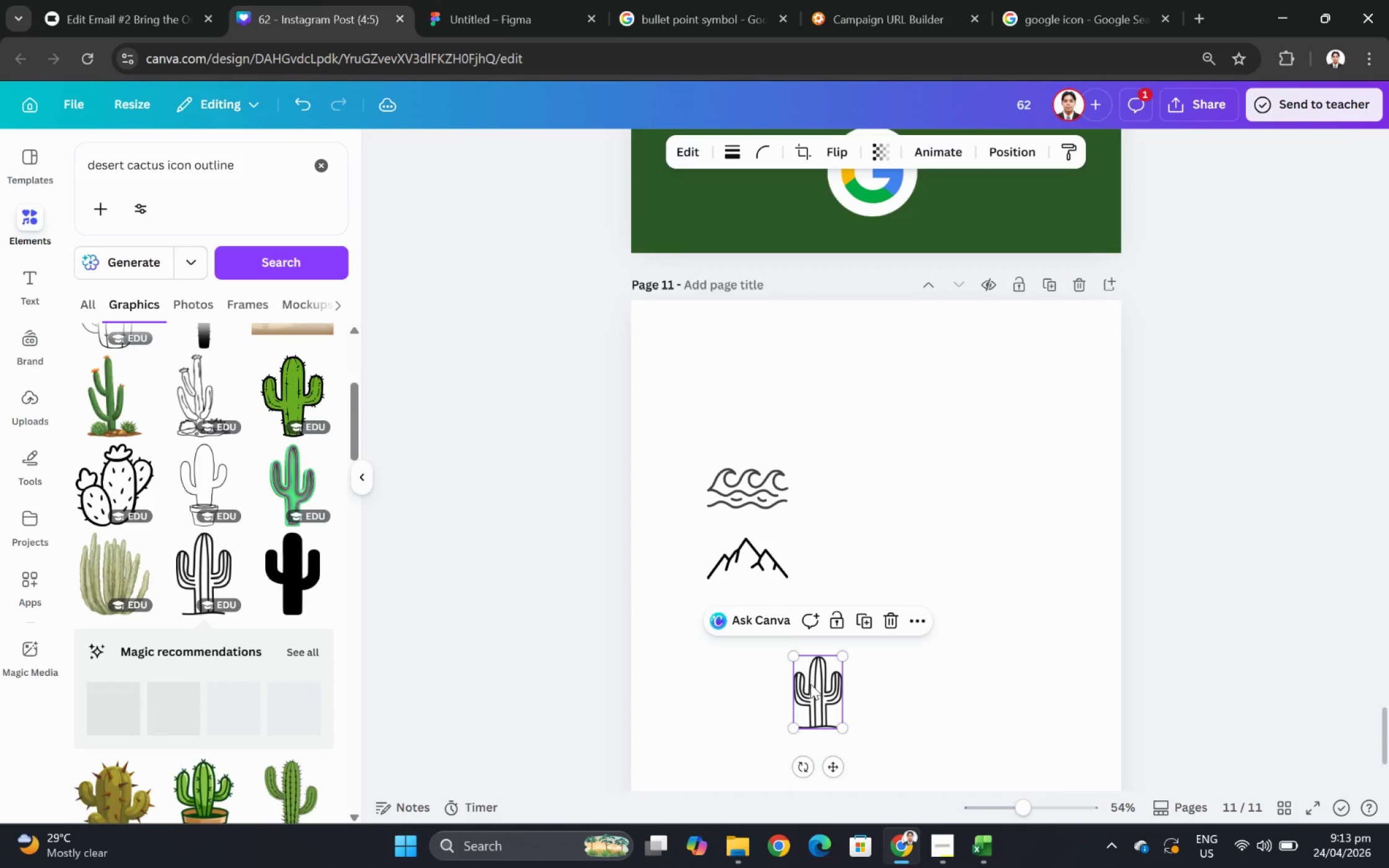 
left_click_drag(start_coordinate=[810, 685], to_coordinate=[746, 644])
 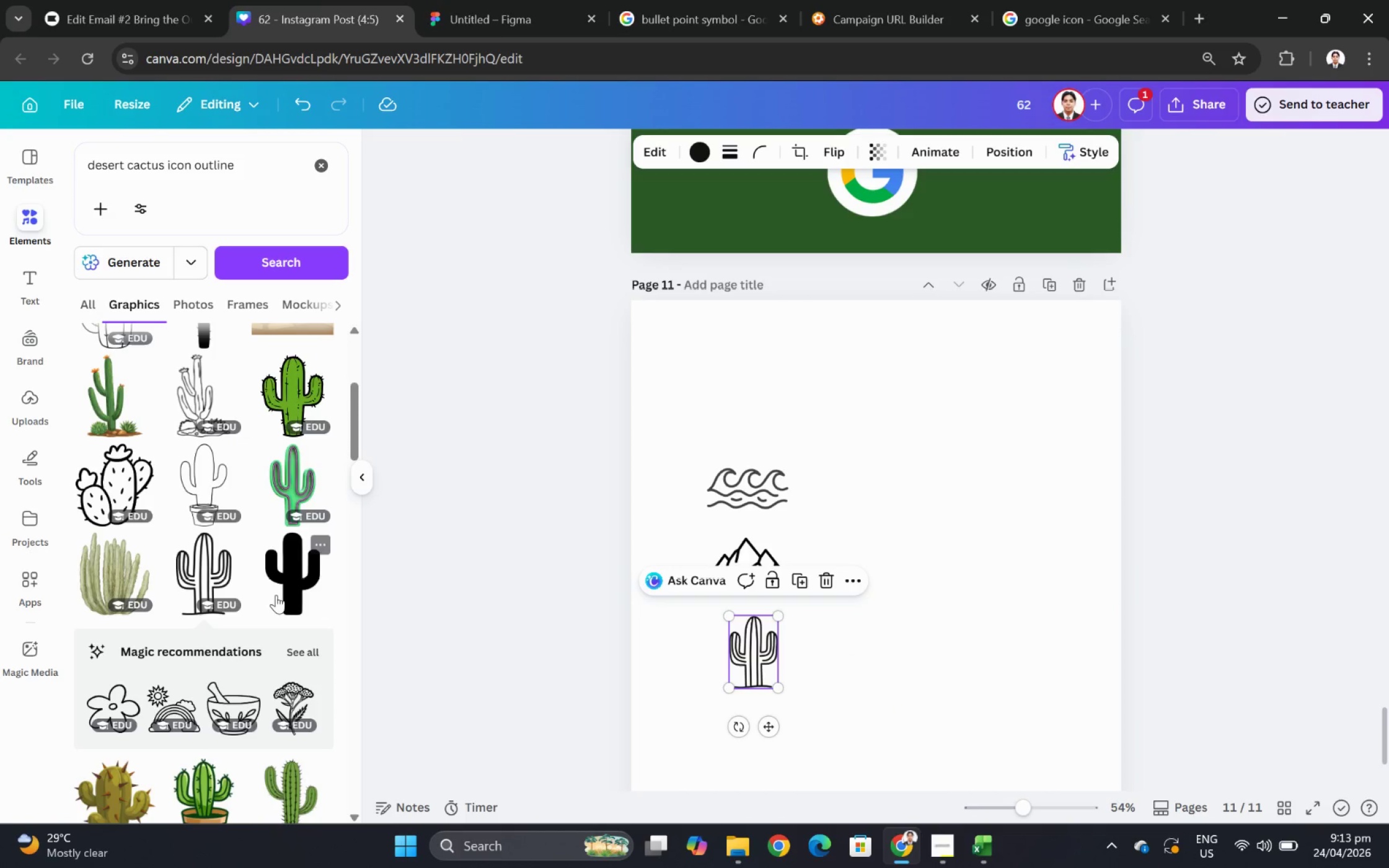 
left_click([290, 572])
 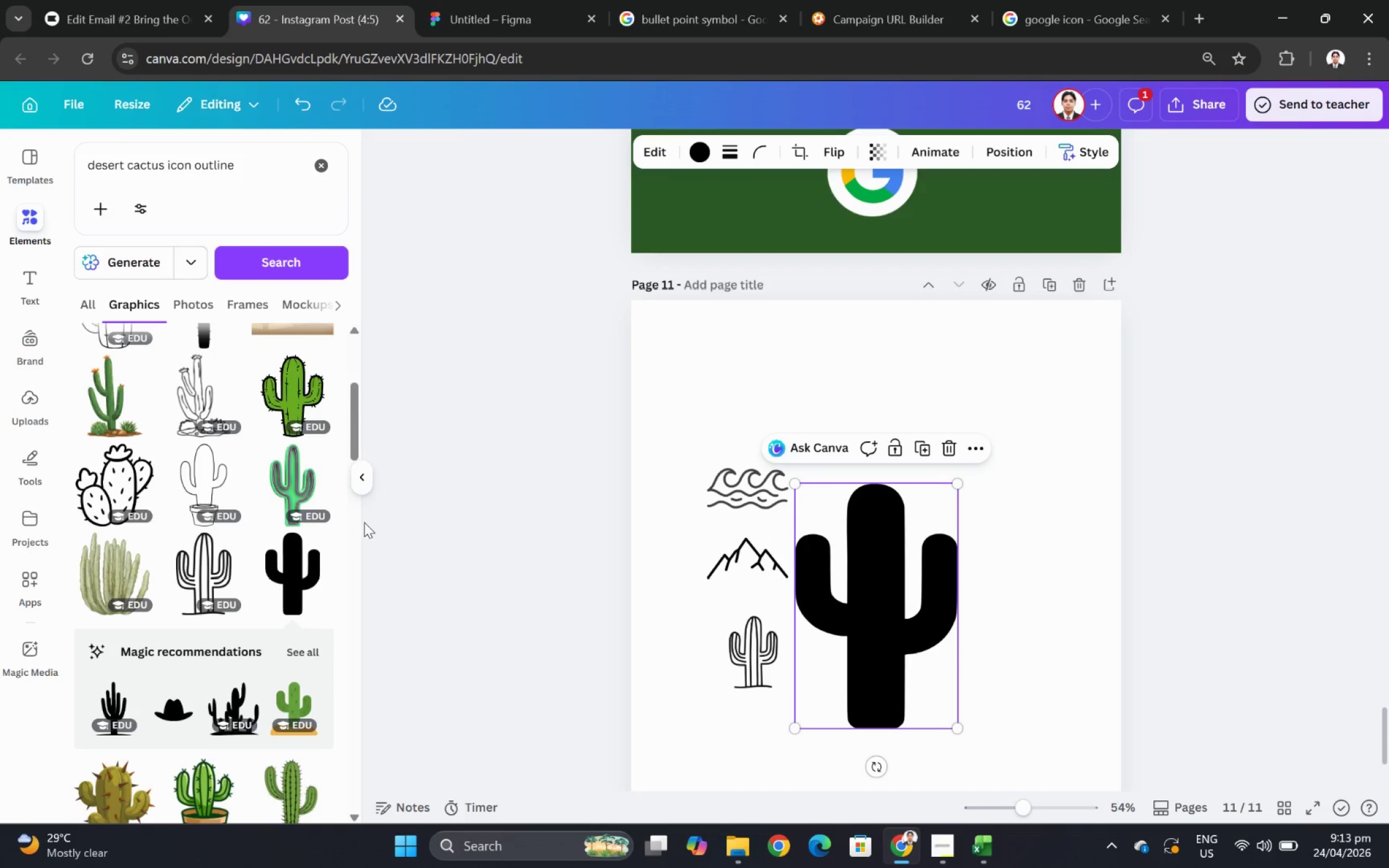 
wait(6.66)
 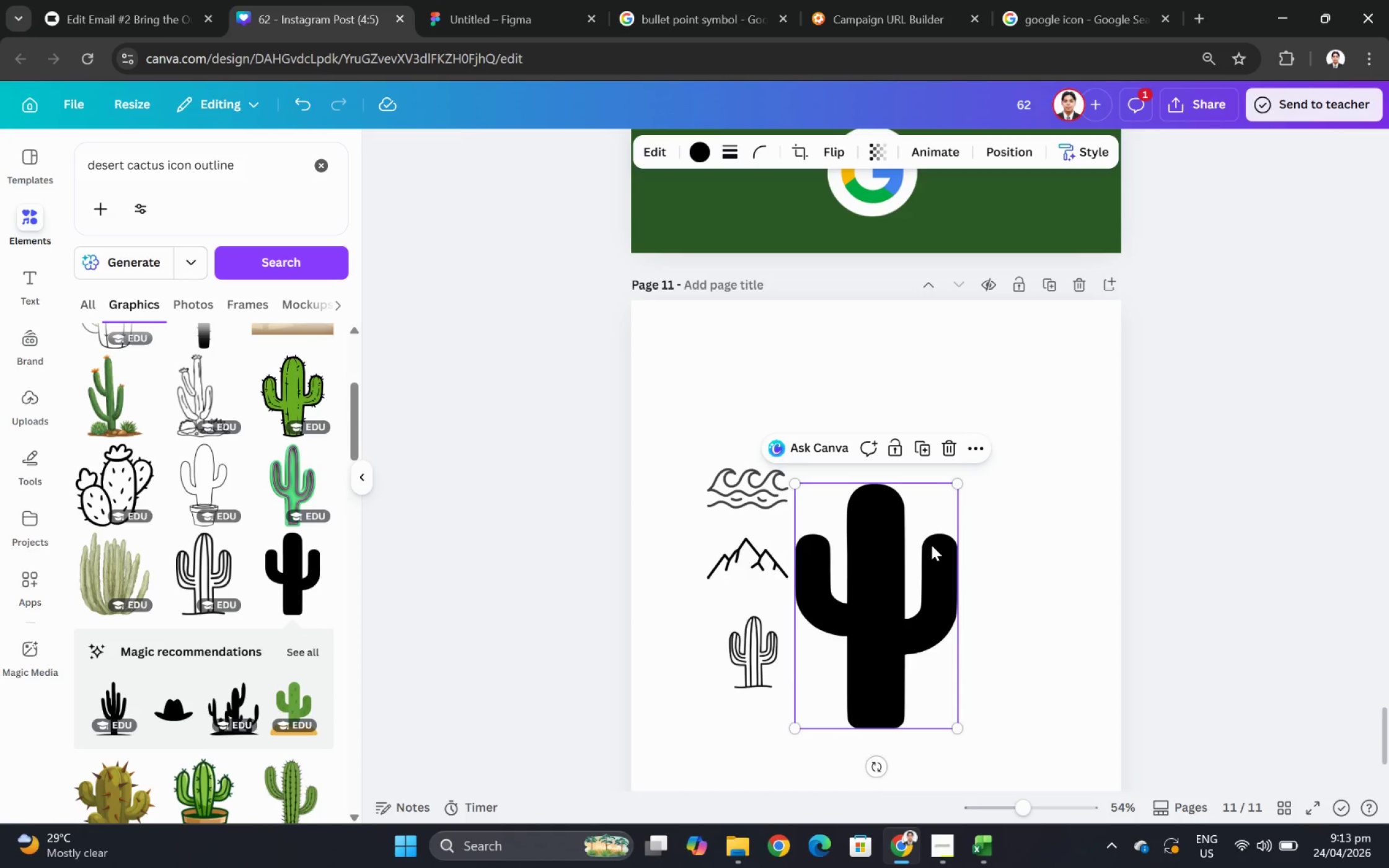 
key(Control+Z)
 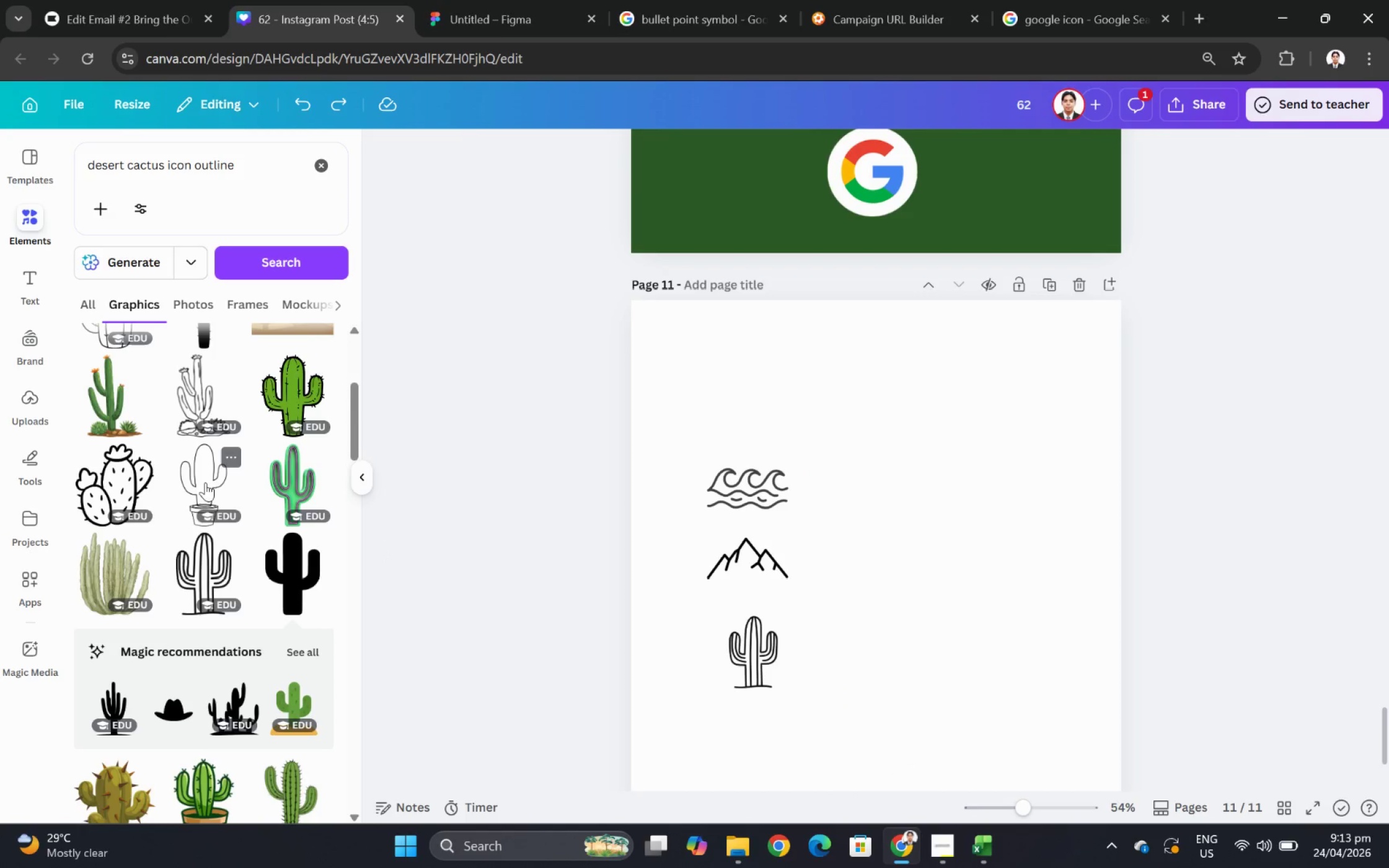 
left_click([199, 456])
 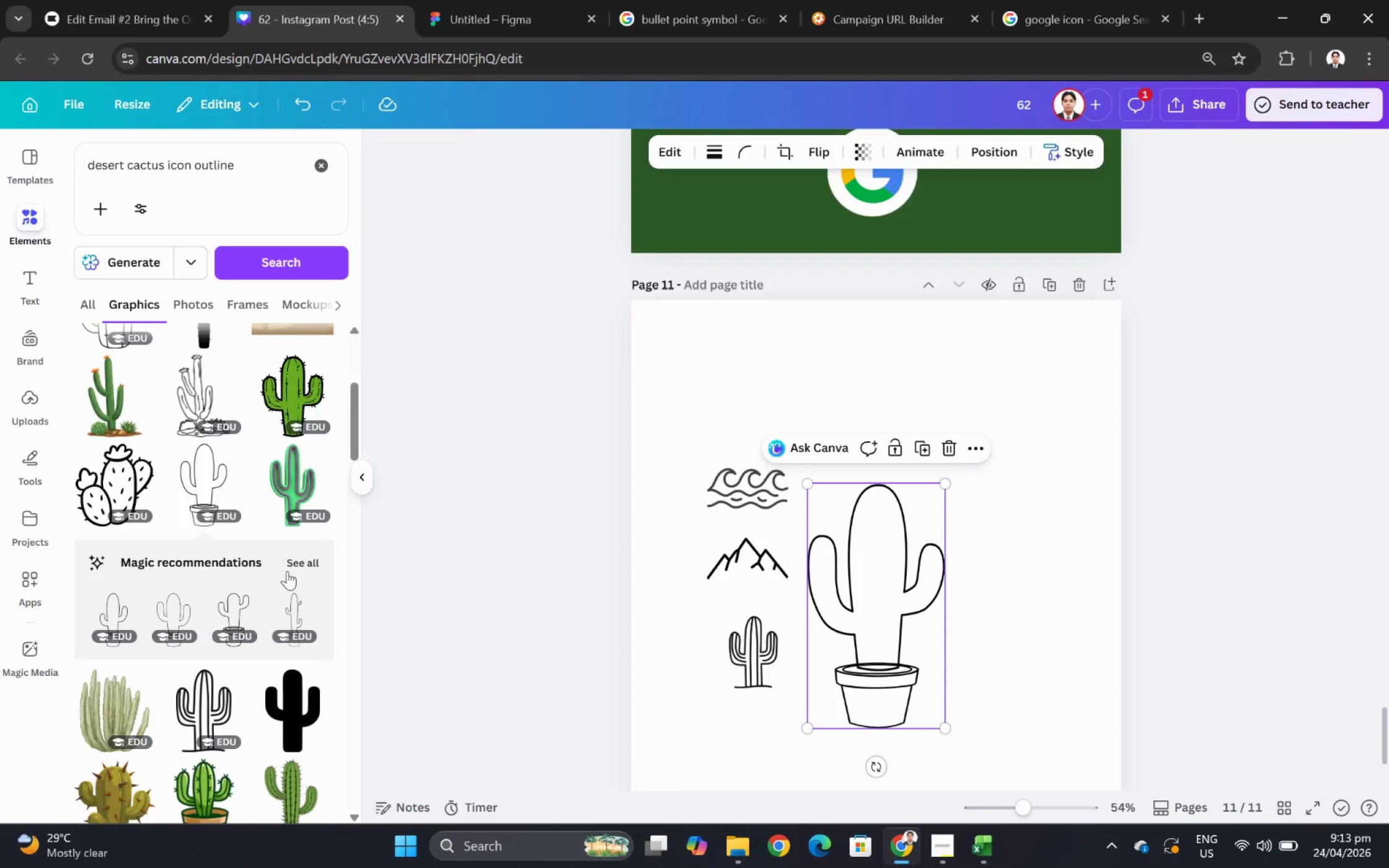 
left_click([304, 560])
 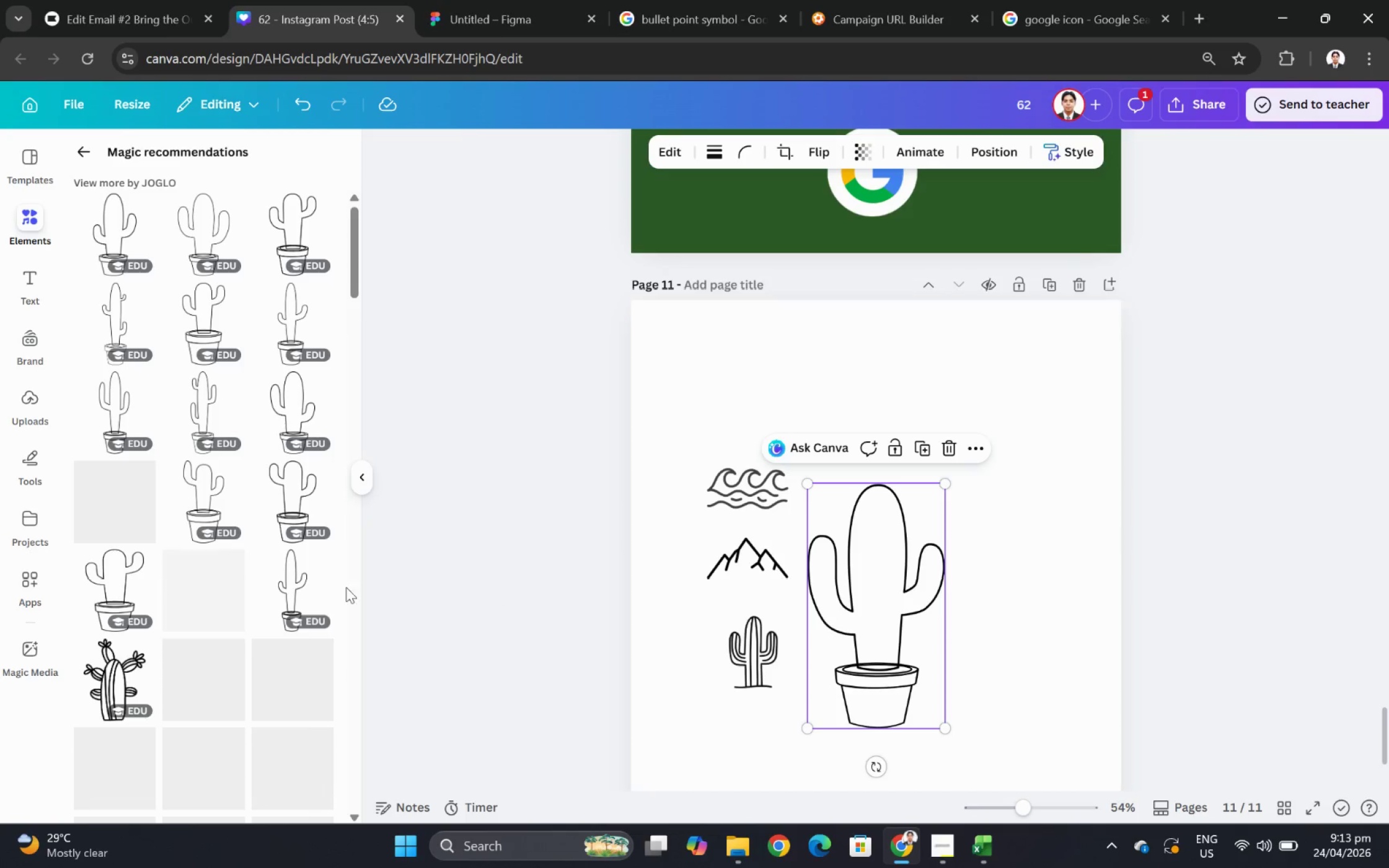 
scroll: coordinate [234, 688], scroll_direction: down, amount: 9.0
 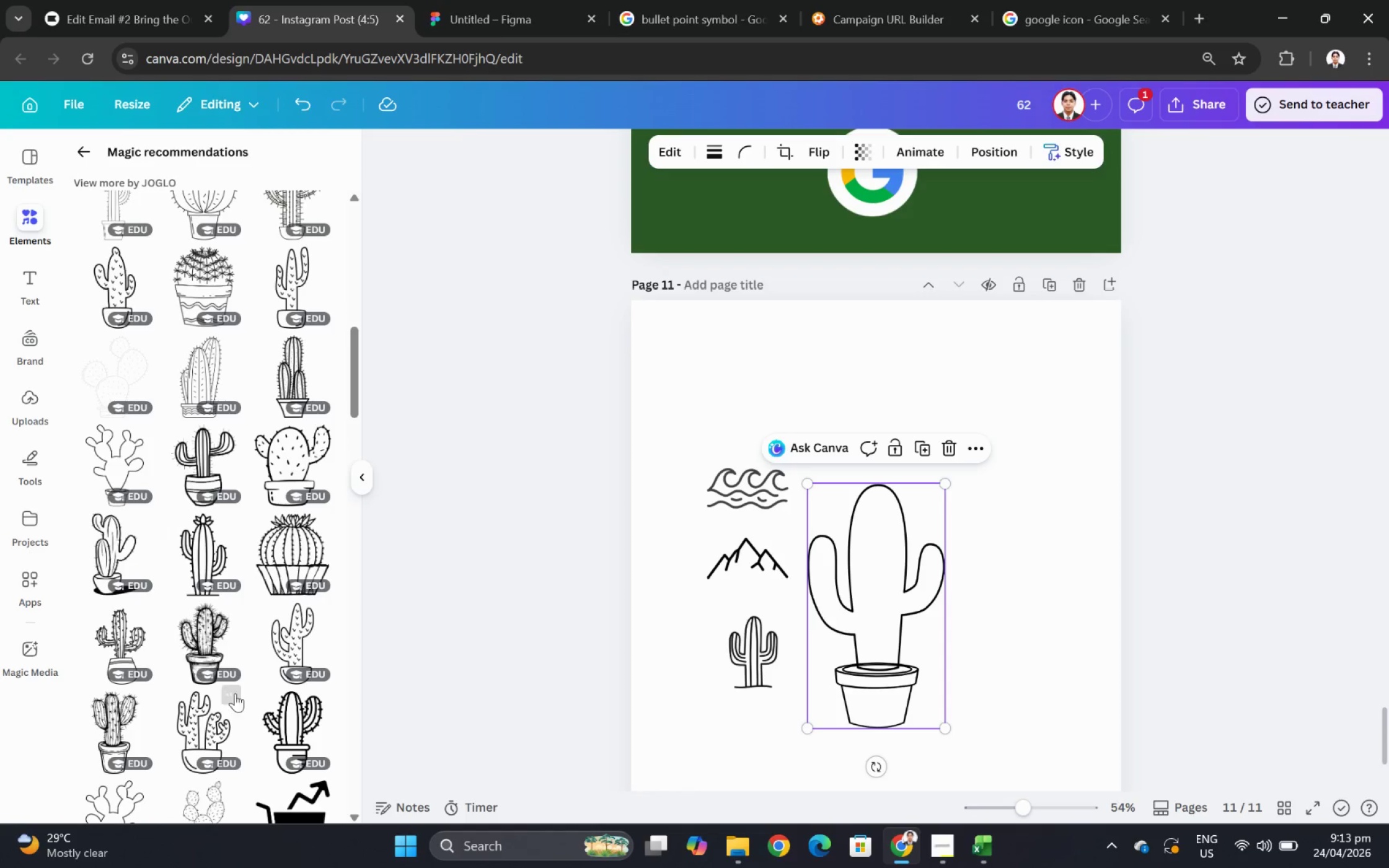 
scroll: coordinate [236, 693], scroll_direction: down, amount: 2.0
 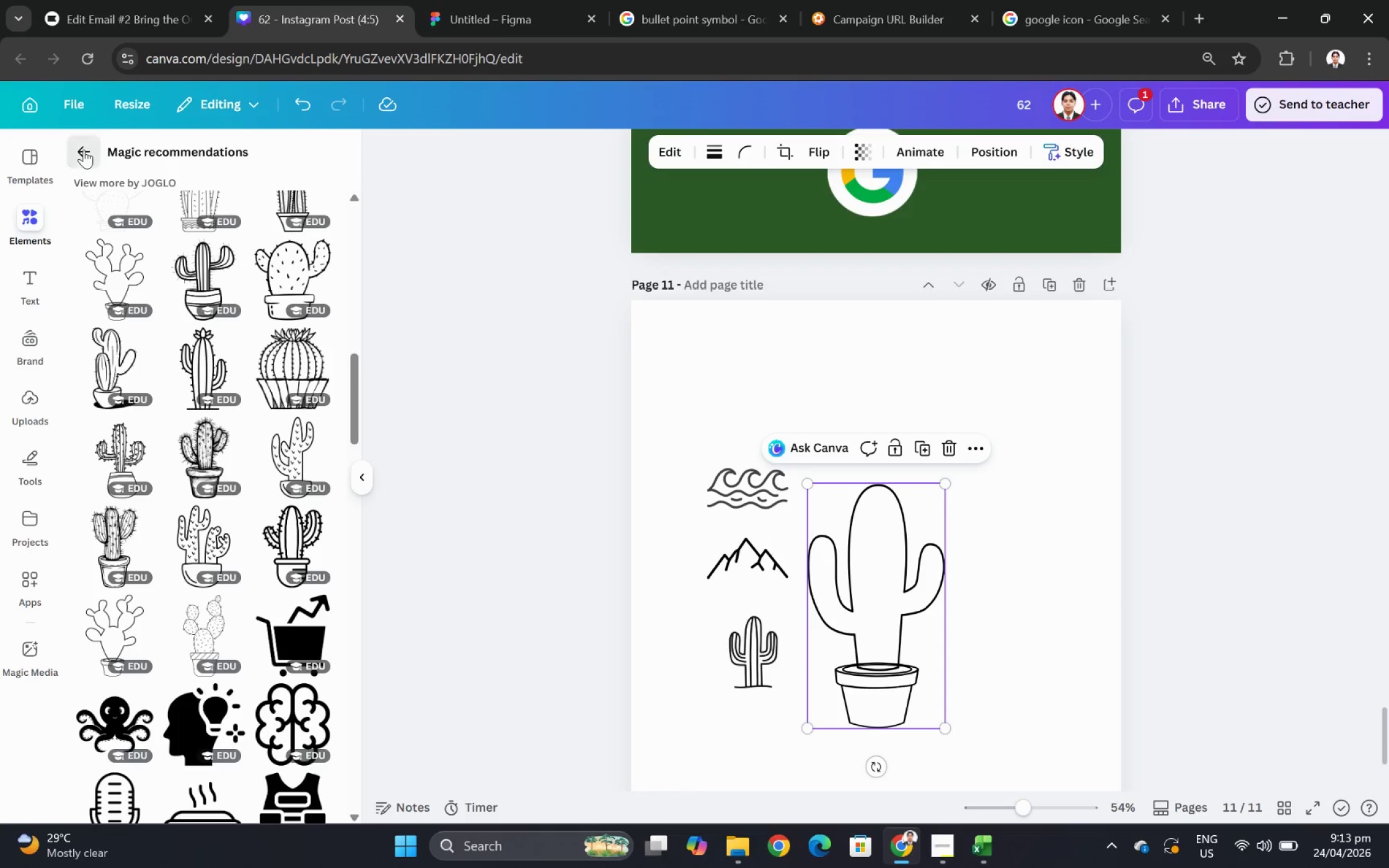 
left_click([105, 8])
 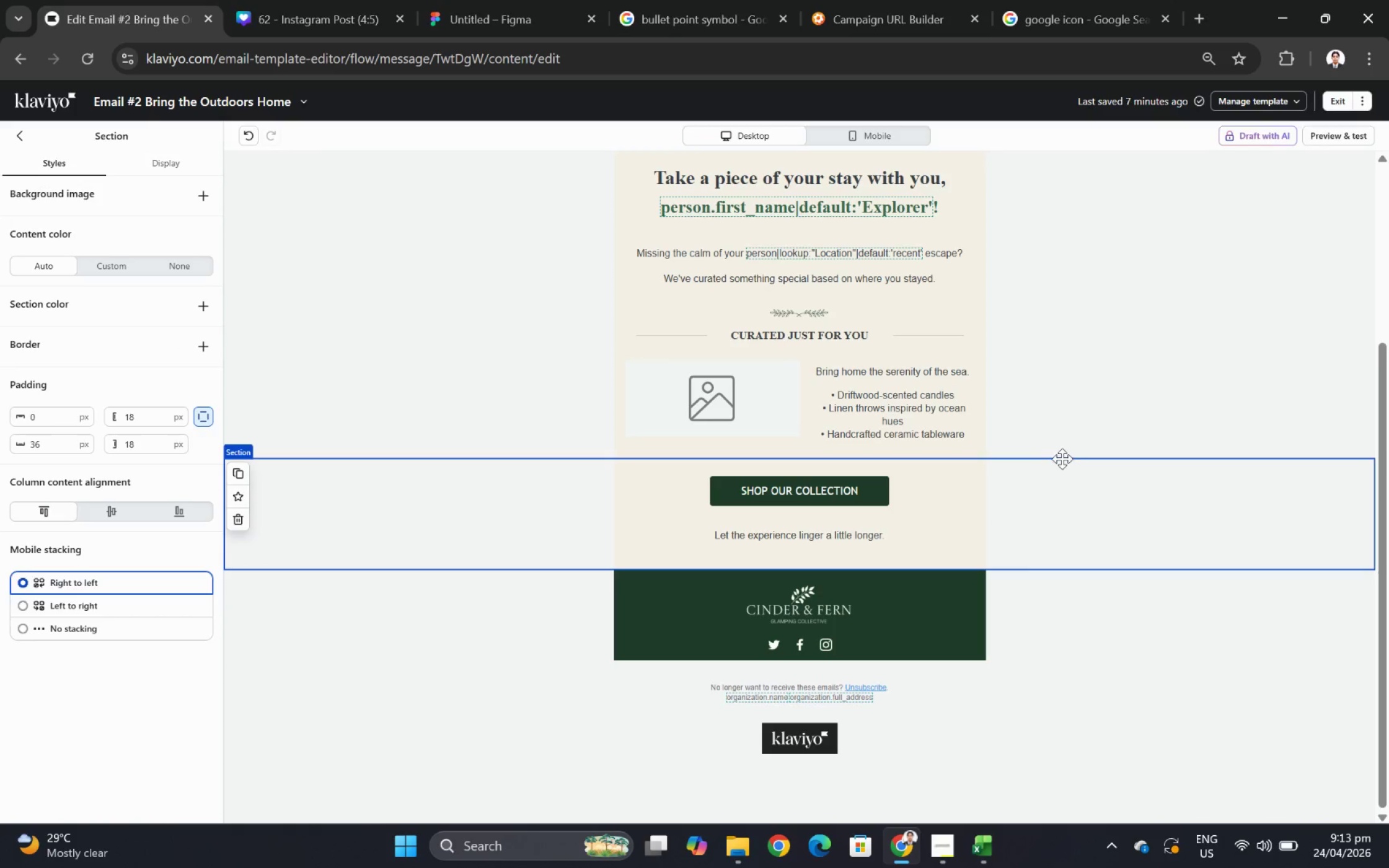 
scroll: coordinate [1076, 449], scroll_direction: up, amount: 2.0
 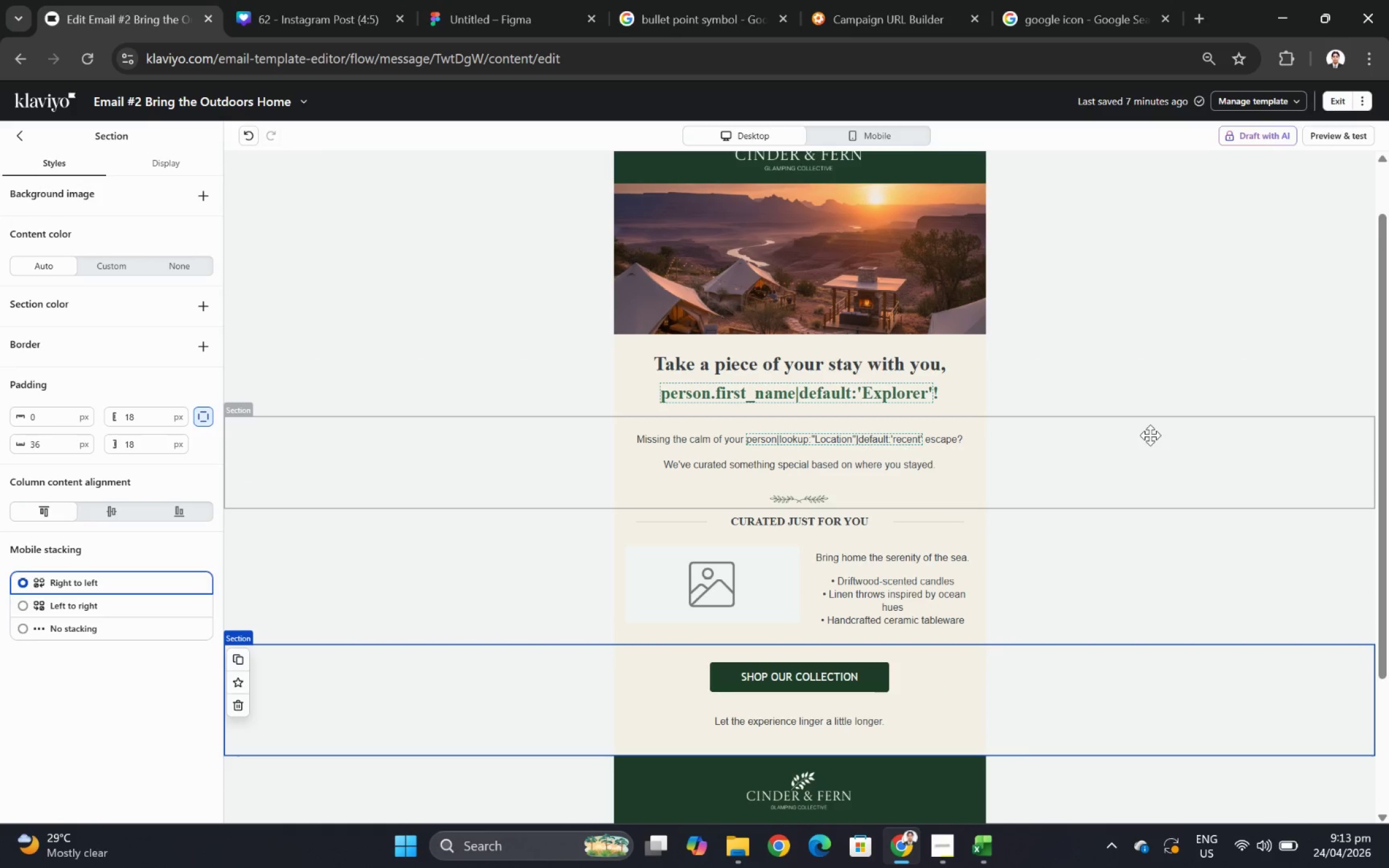 
wait(8.01)
 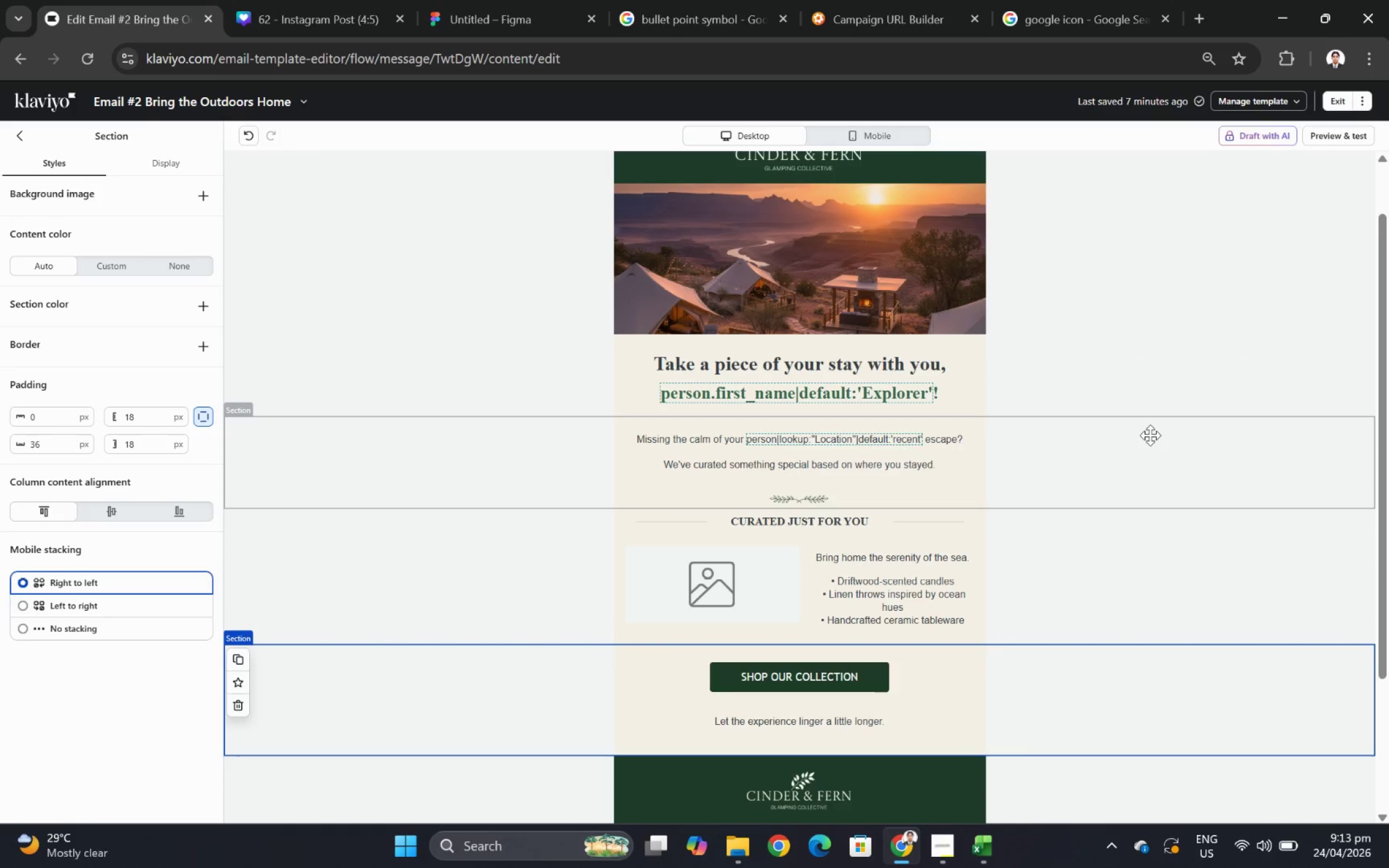 
left_click([335, 2])
 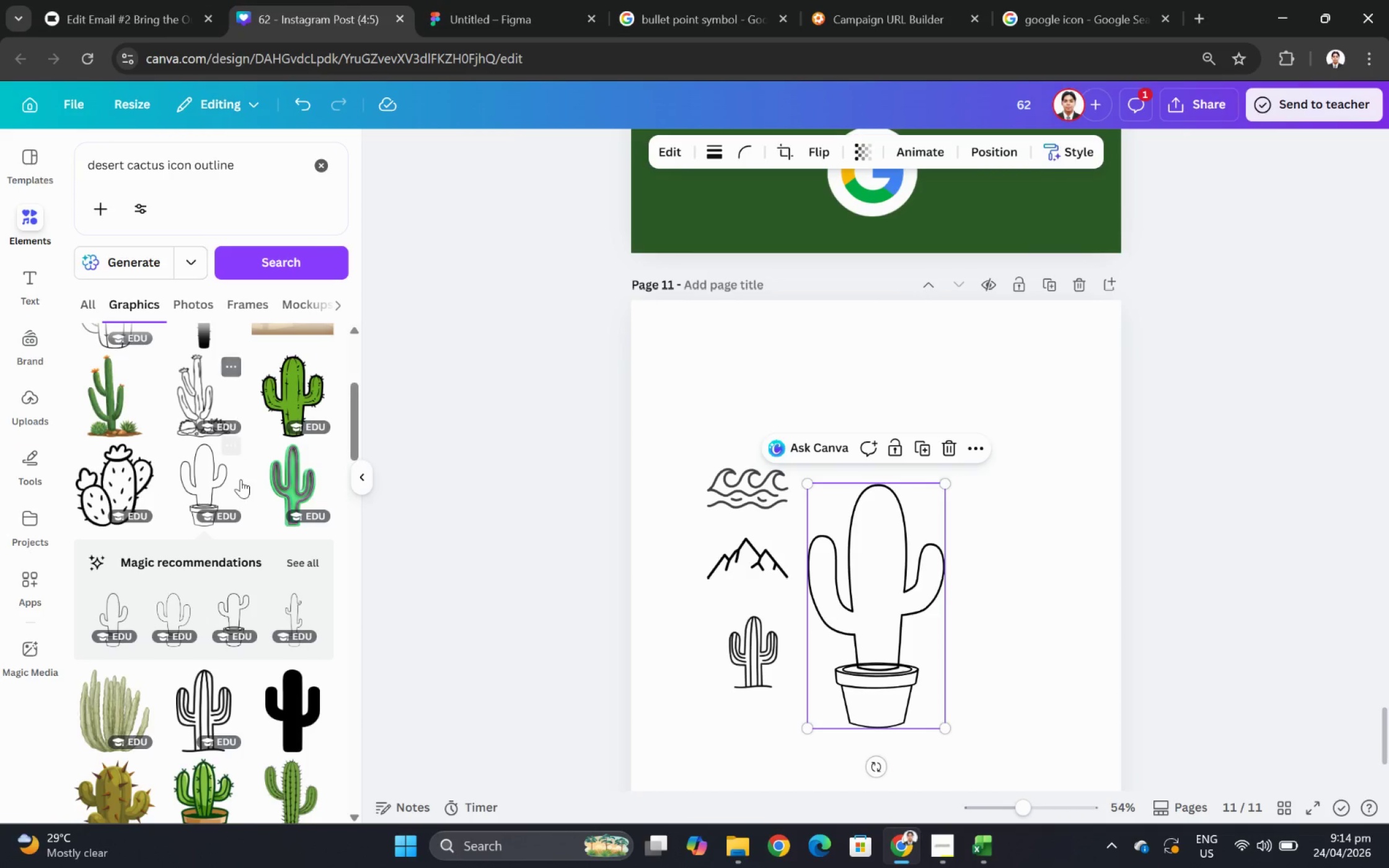 
scroll: coordinate [269, 510], scroll_direction: up, amount: 5.0
 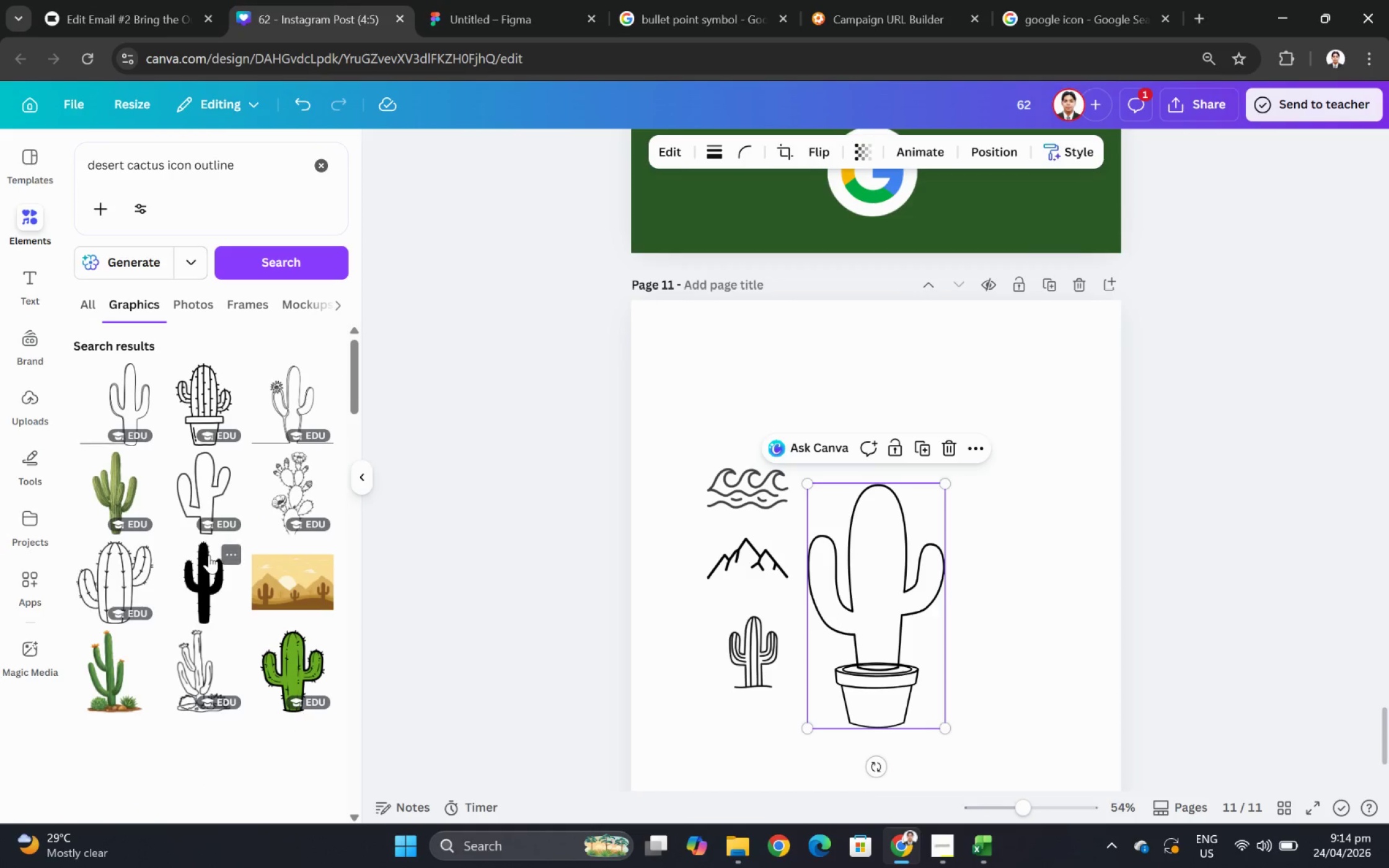 
scroll: coordinate [209, 555], scroll_direction: down, amount: 3.0
 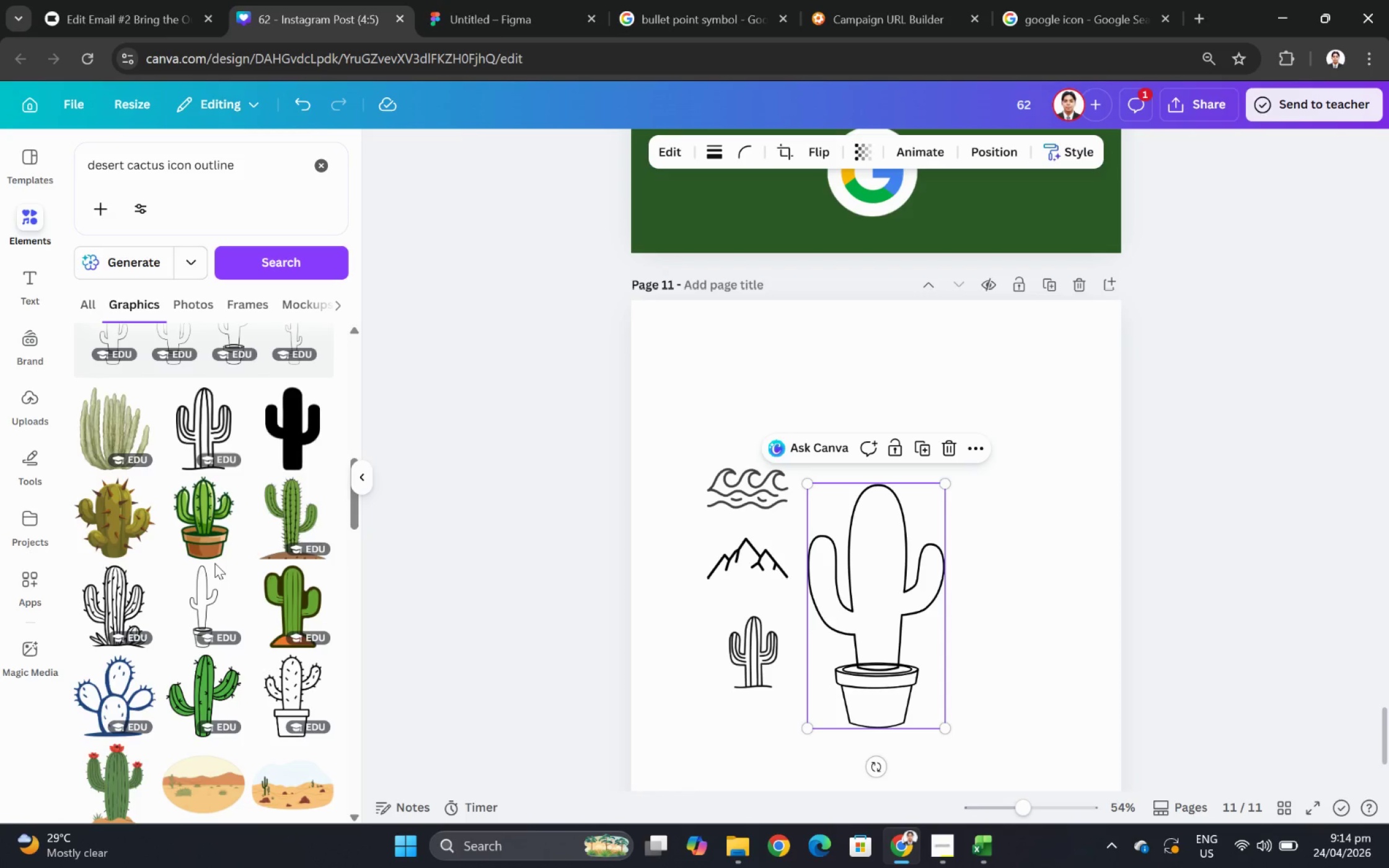 
wait(6.03)
 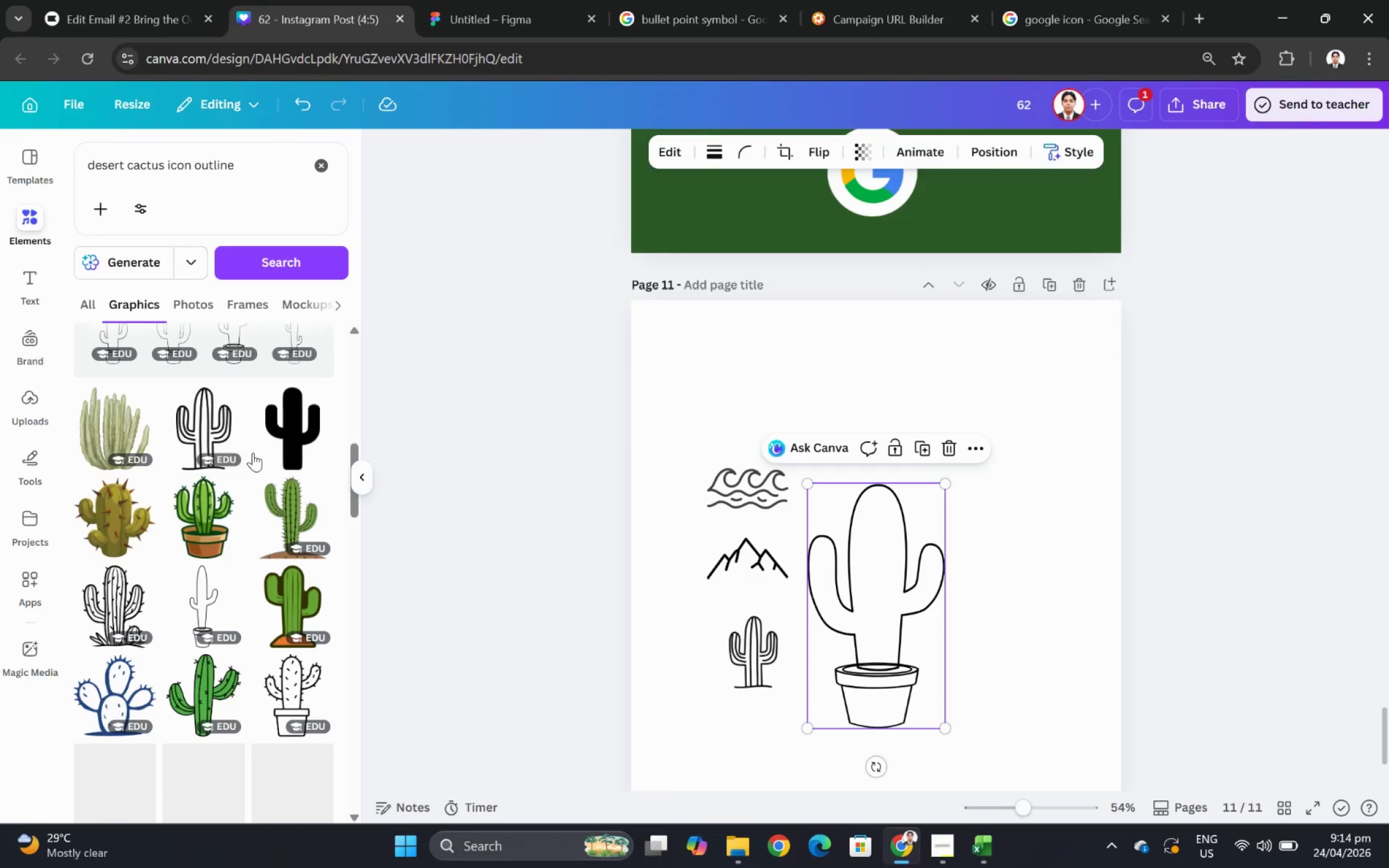 
left_click([882, 558])
 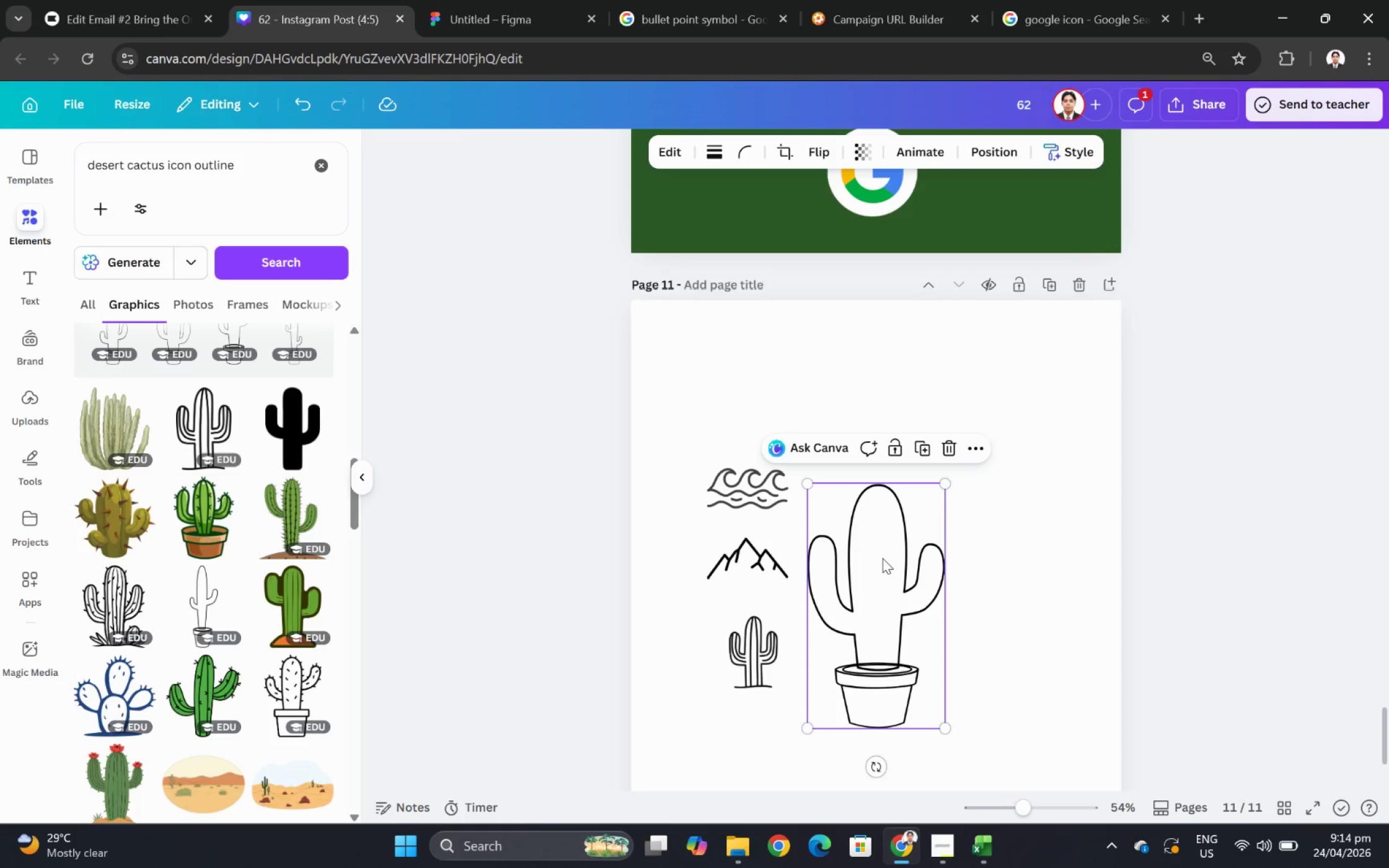 
key(Backspace)
 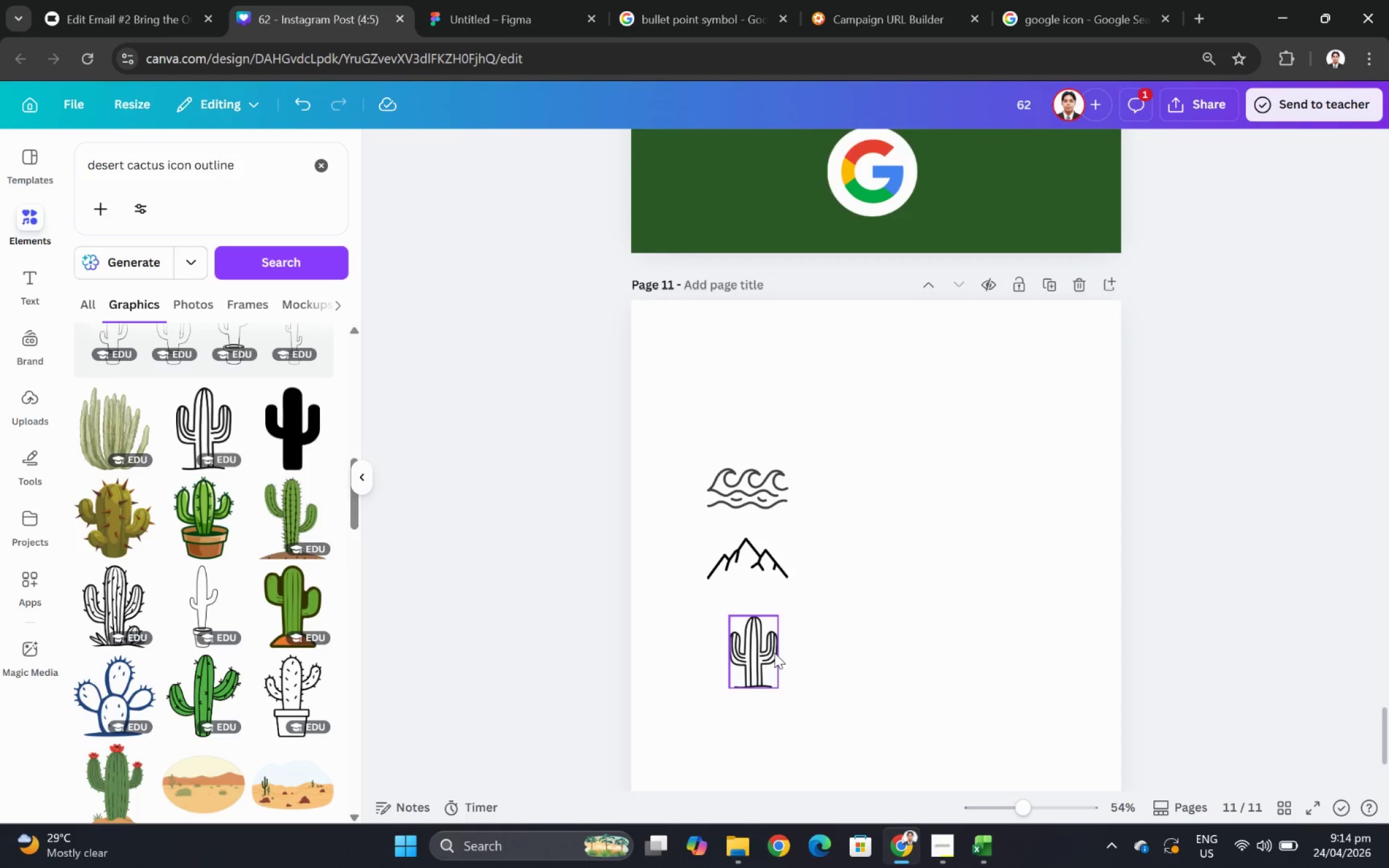 
left_click([775, 652])
 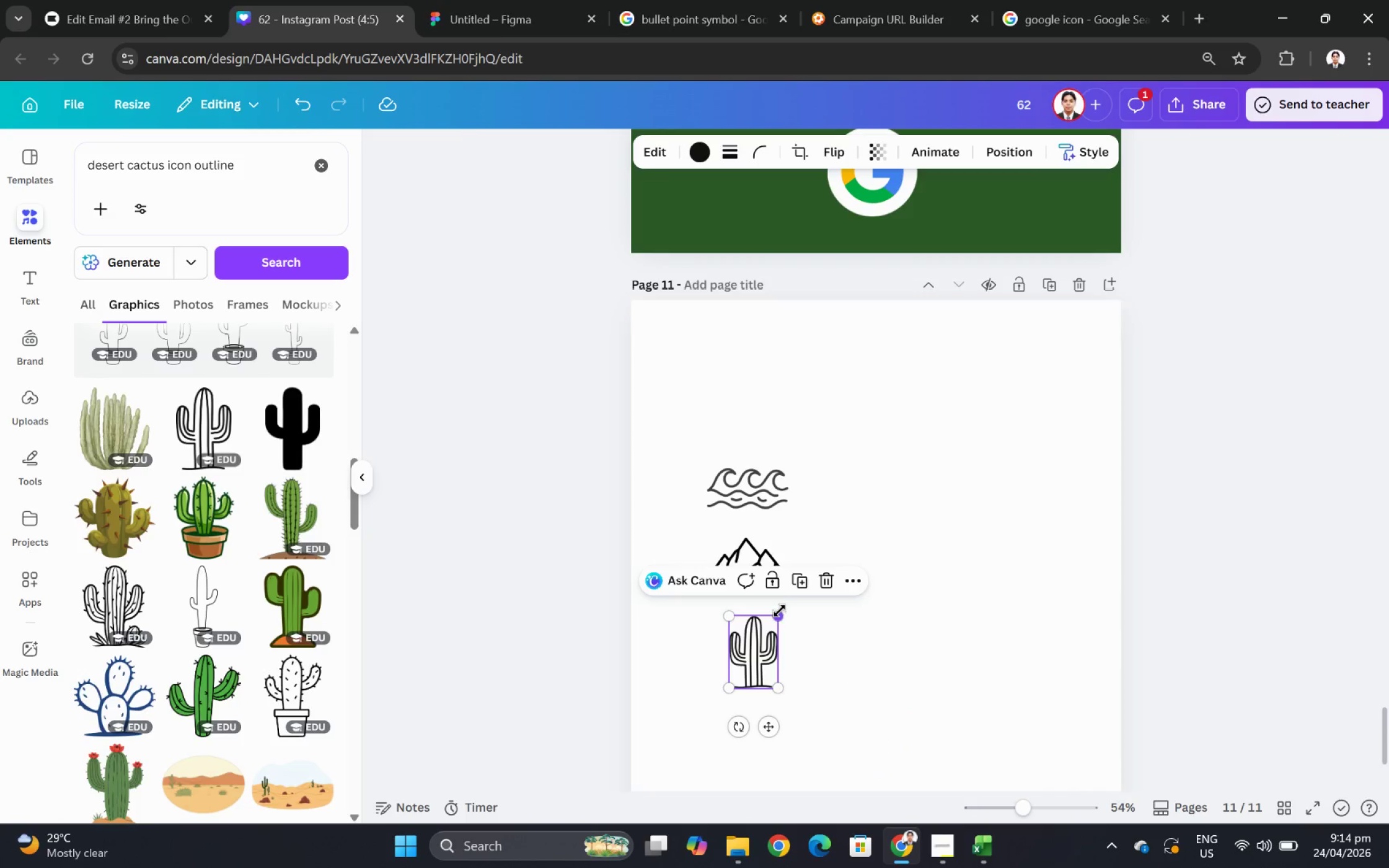 
left_click_drag(start_coordinate=[779, 611], to_coordinate=[773, 617])
 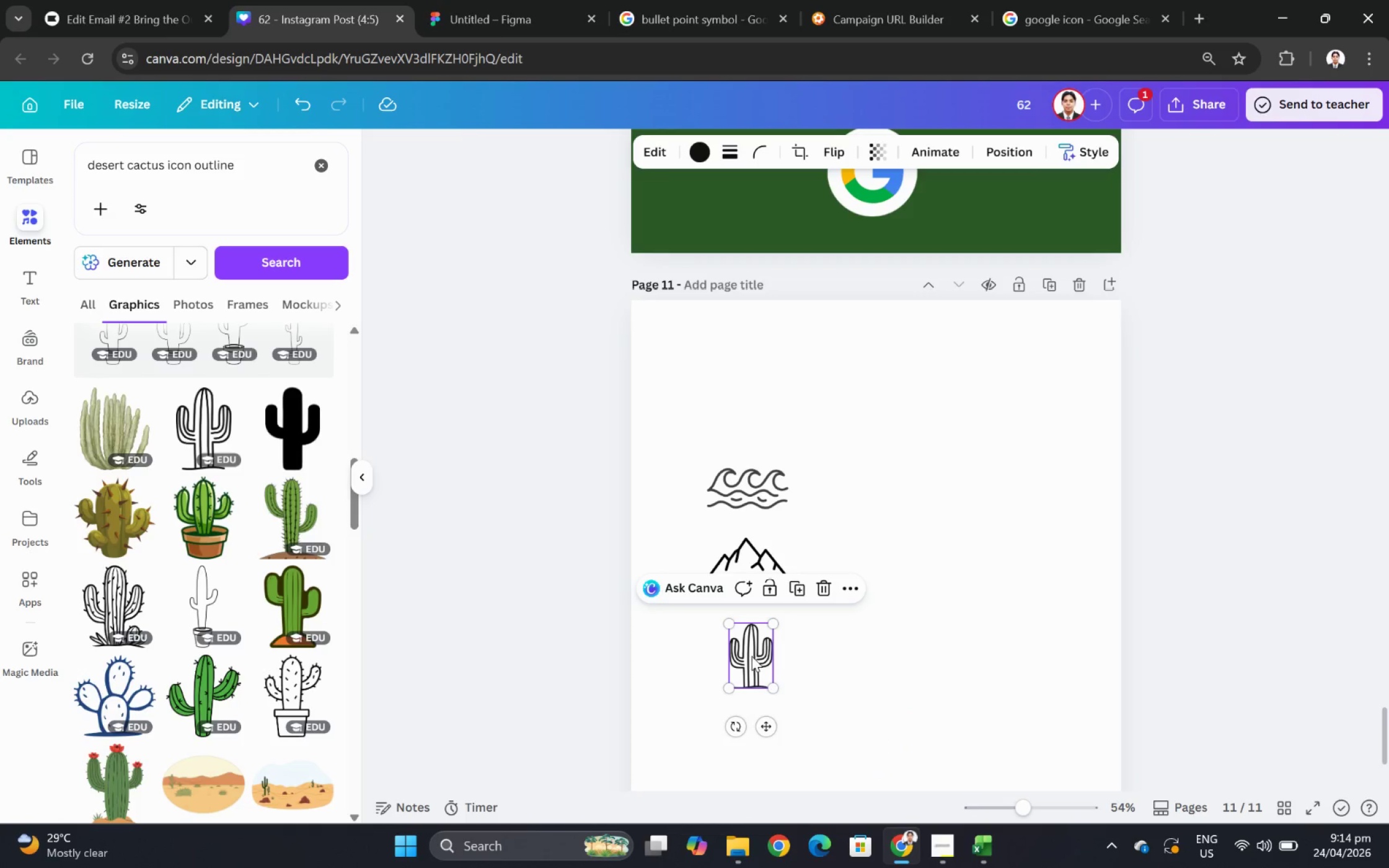 
left_click([884, 622])
 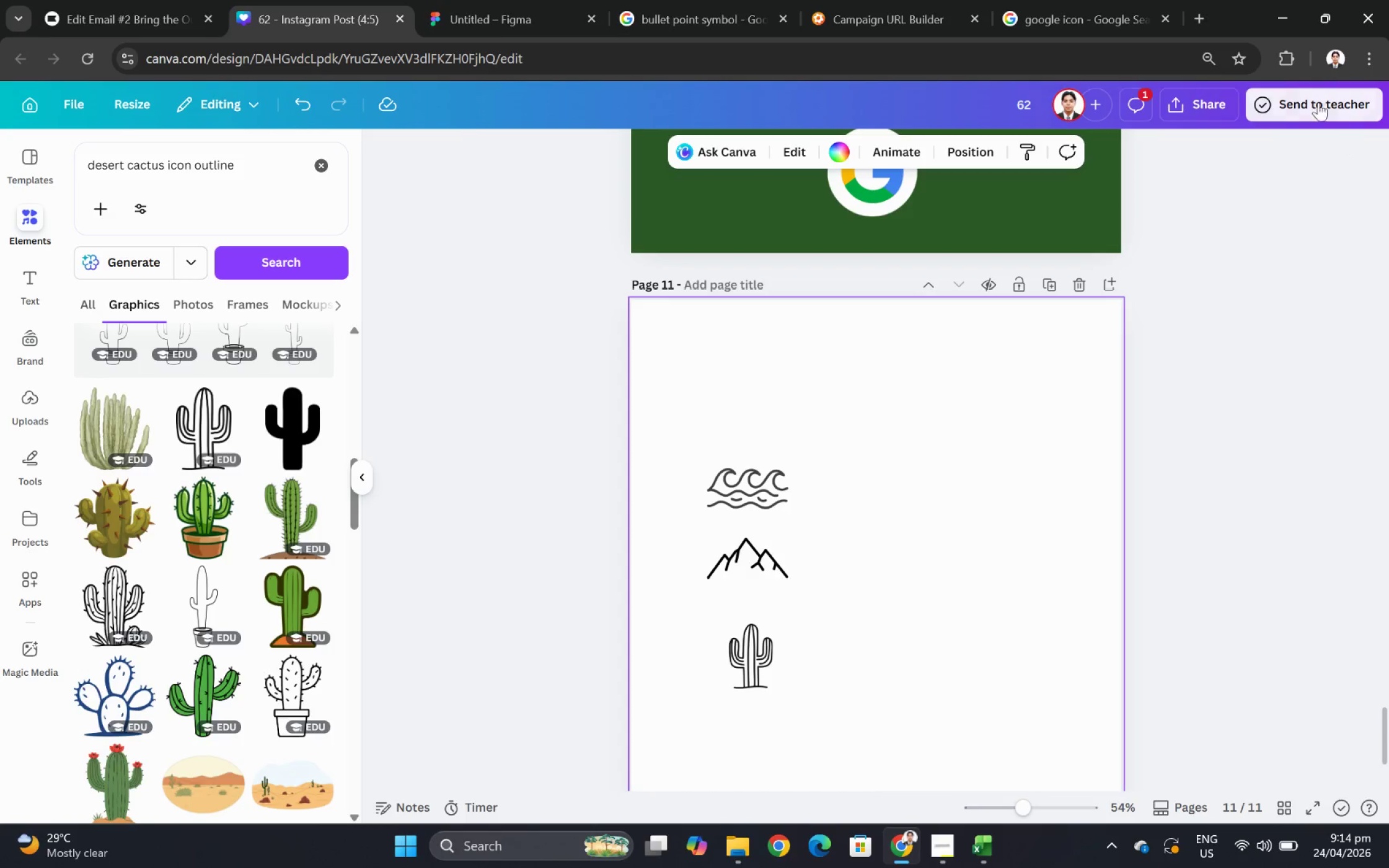 
left_click([1219, 95])
 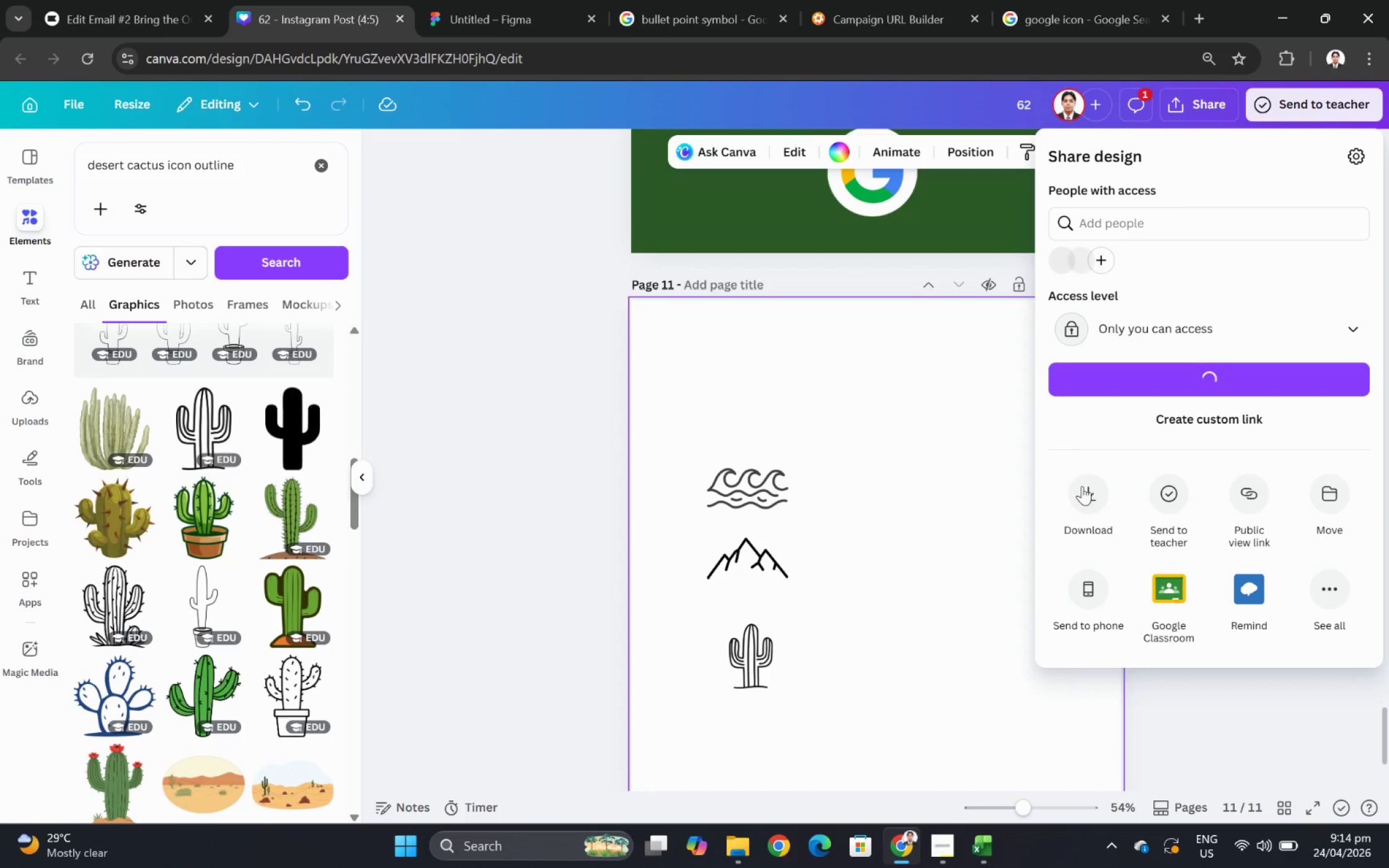 
left_click([1105, 496])
 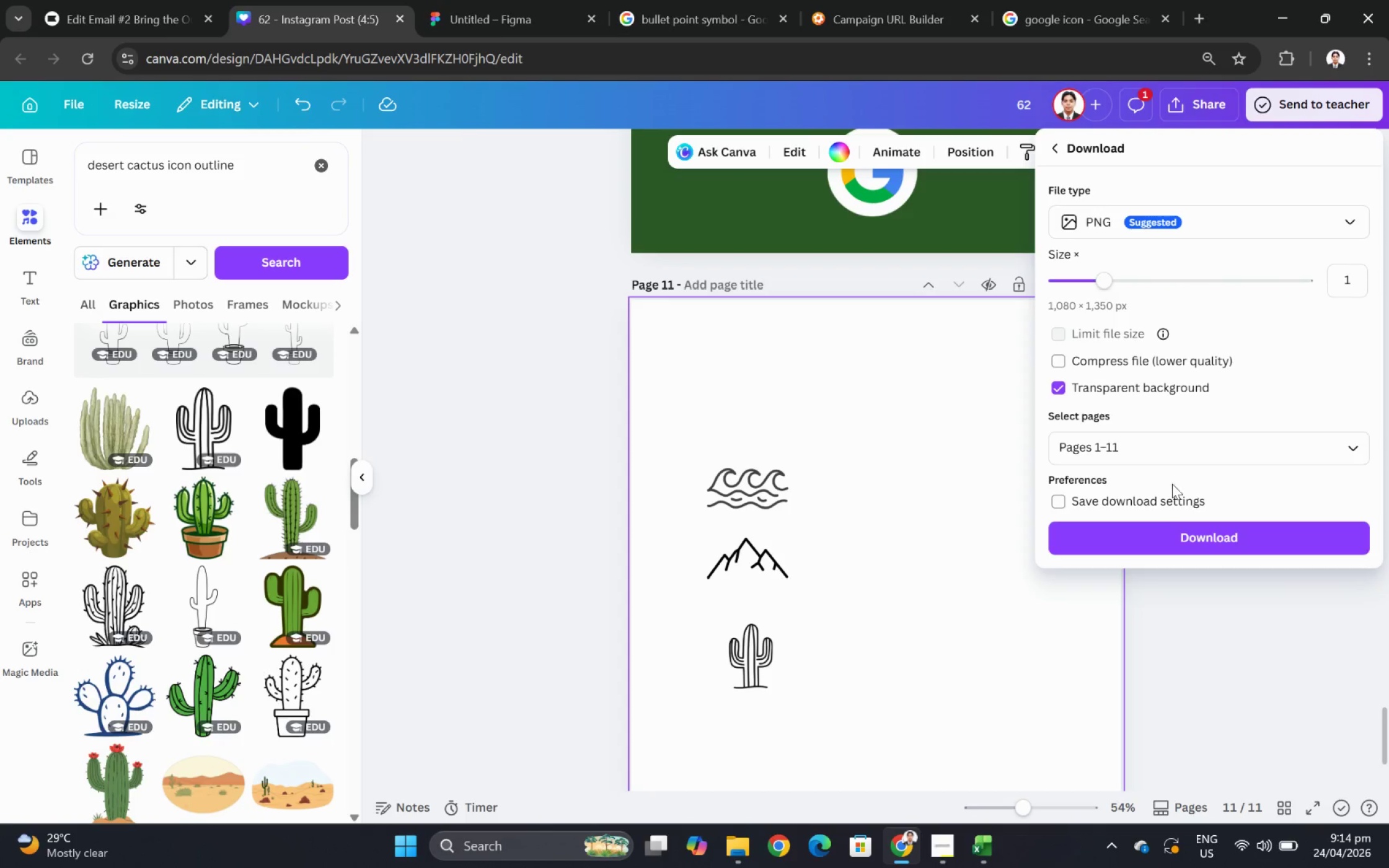 
left_click([1182, 433])
 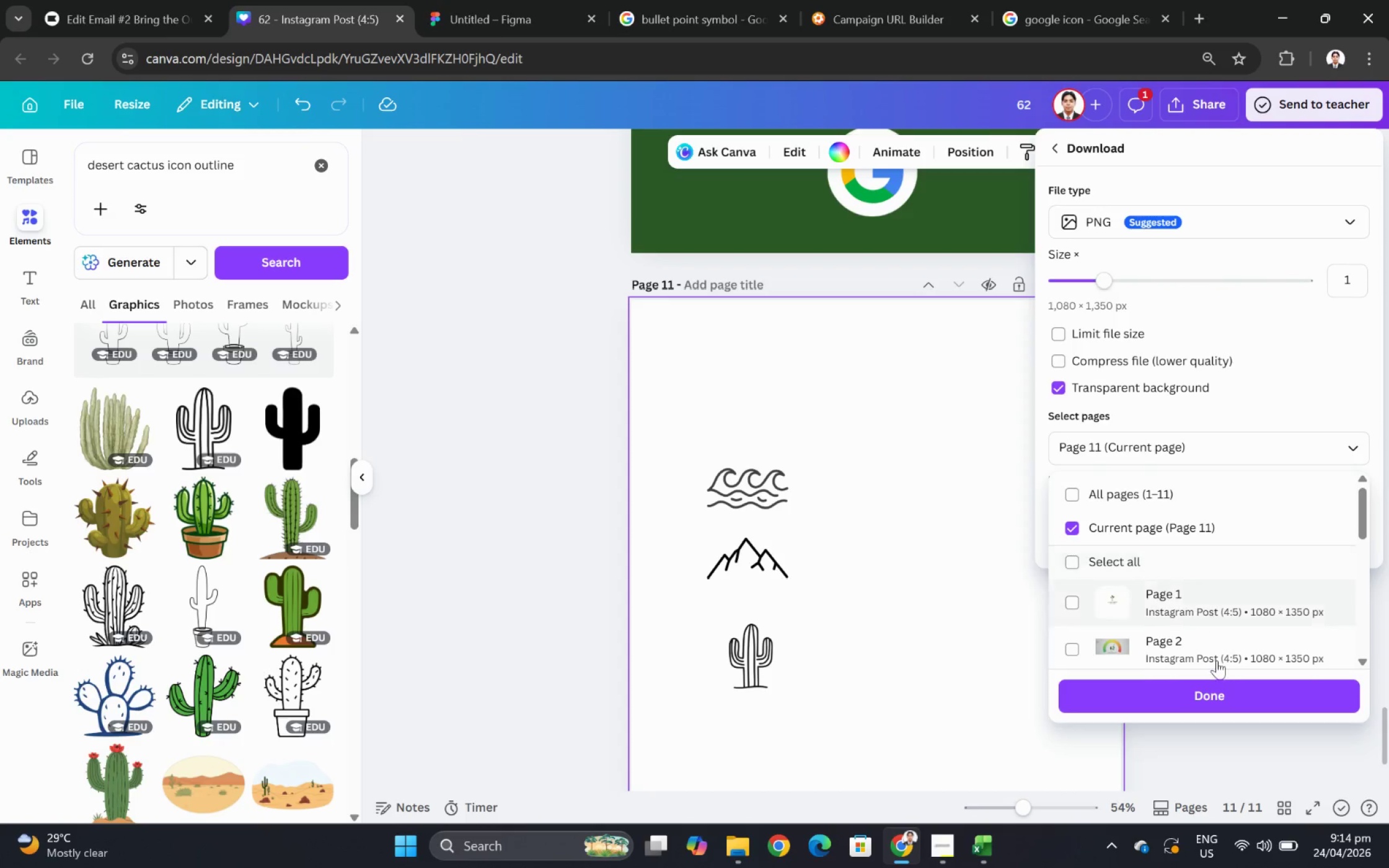 
left_click([1220, 698])
 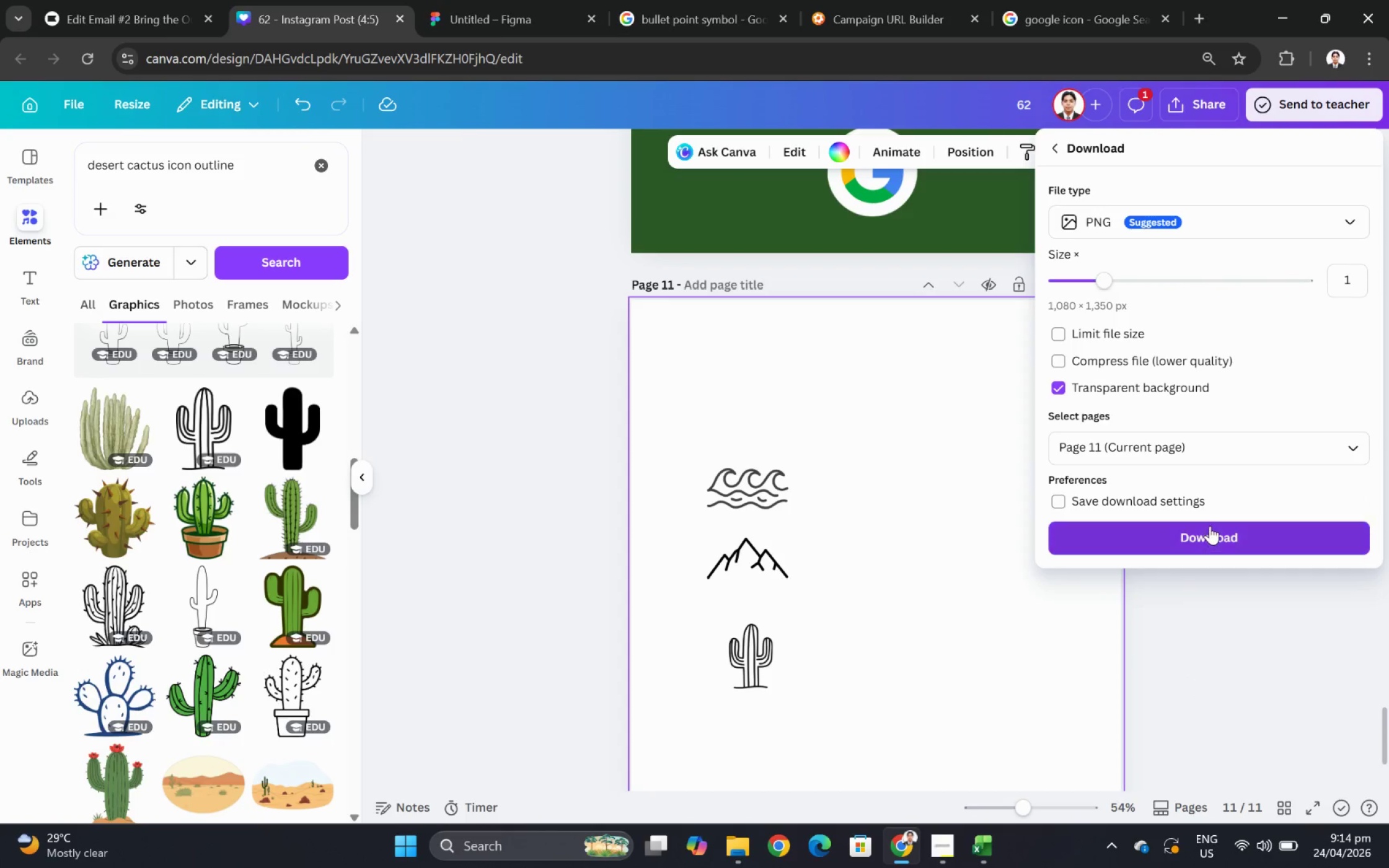 
left_click([1210, 527])
 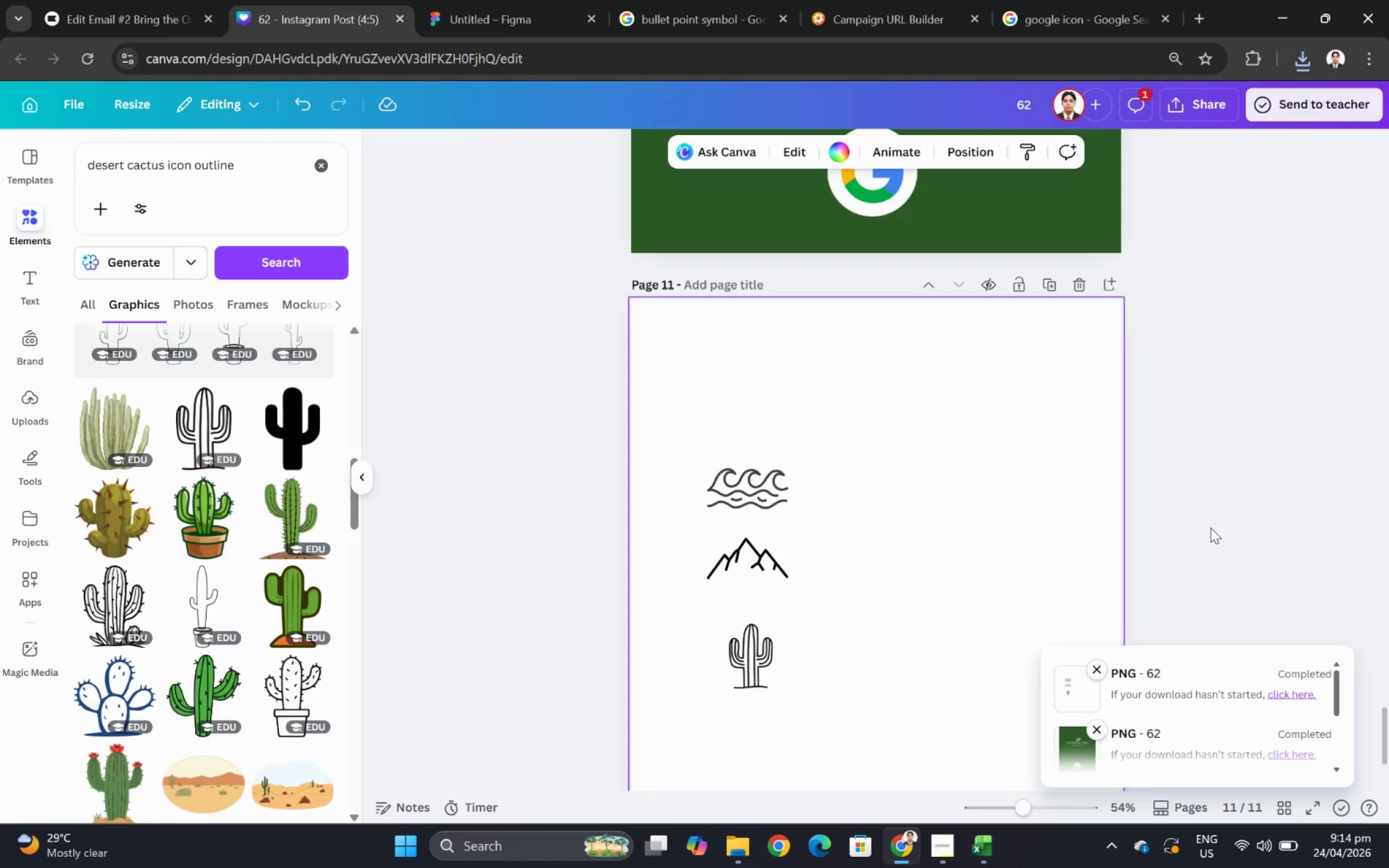 
wait(24.52)
 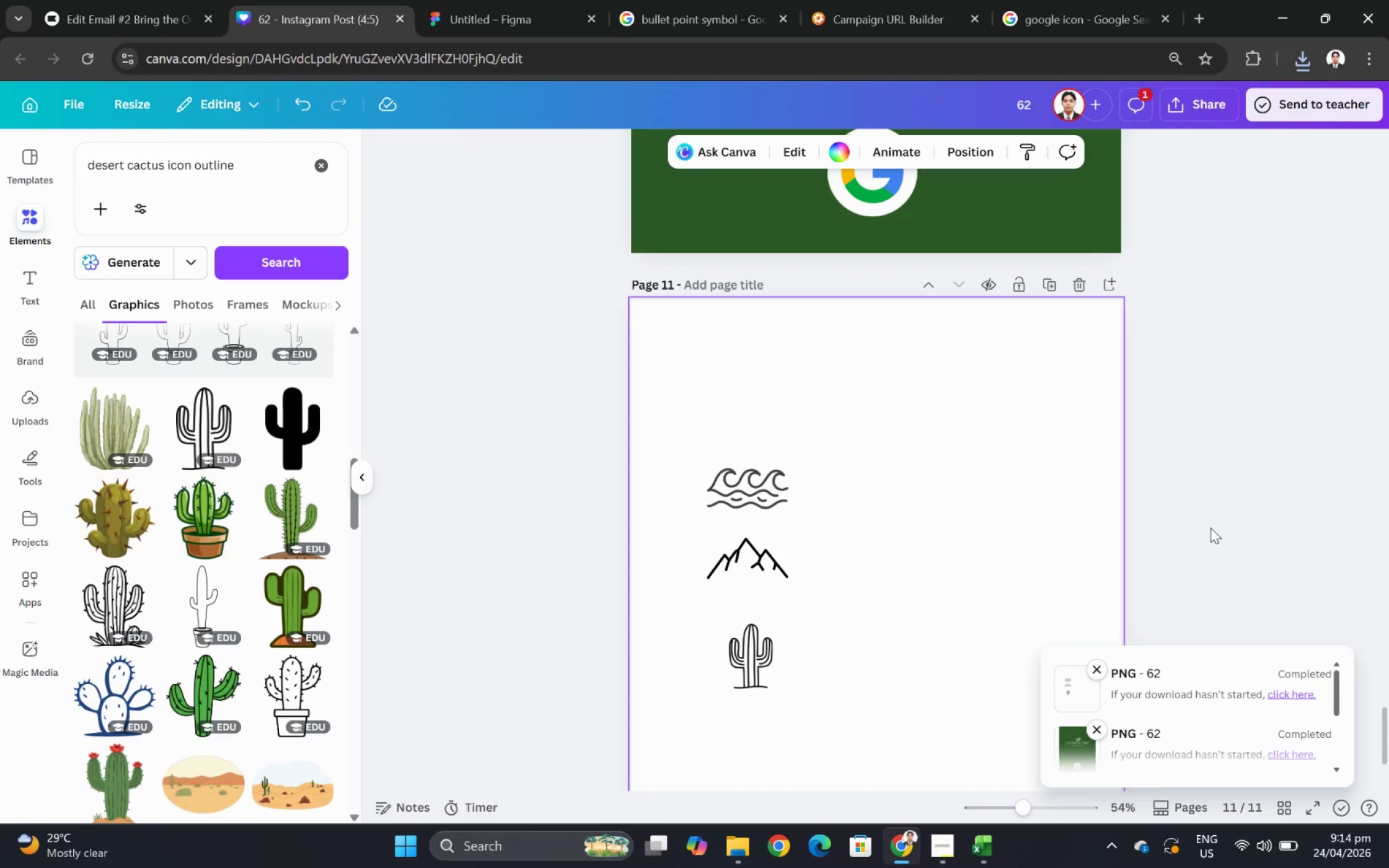 
left_click([91, 12])
 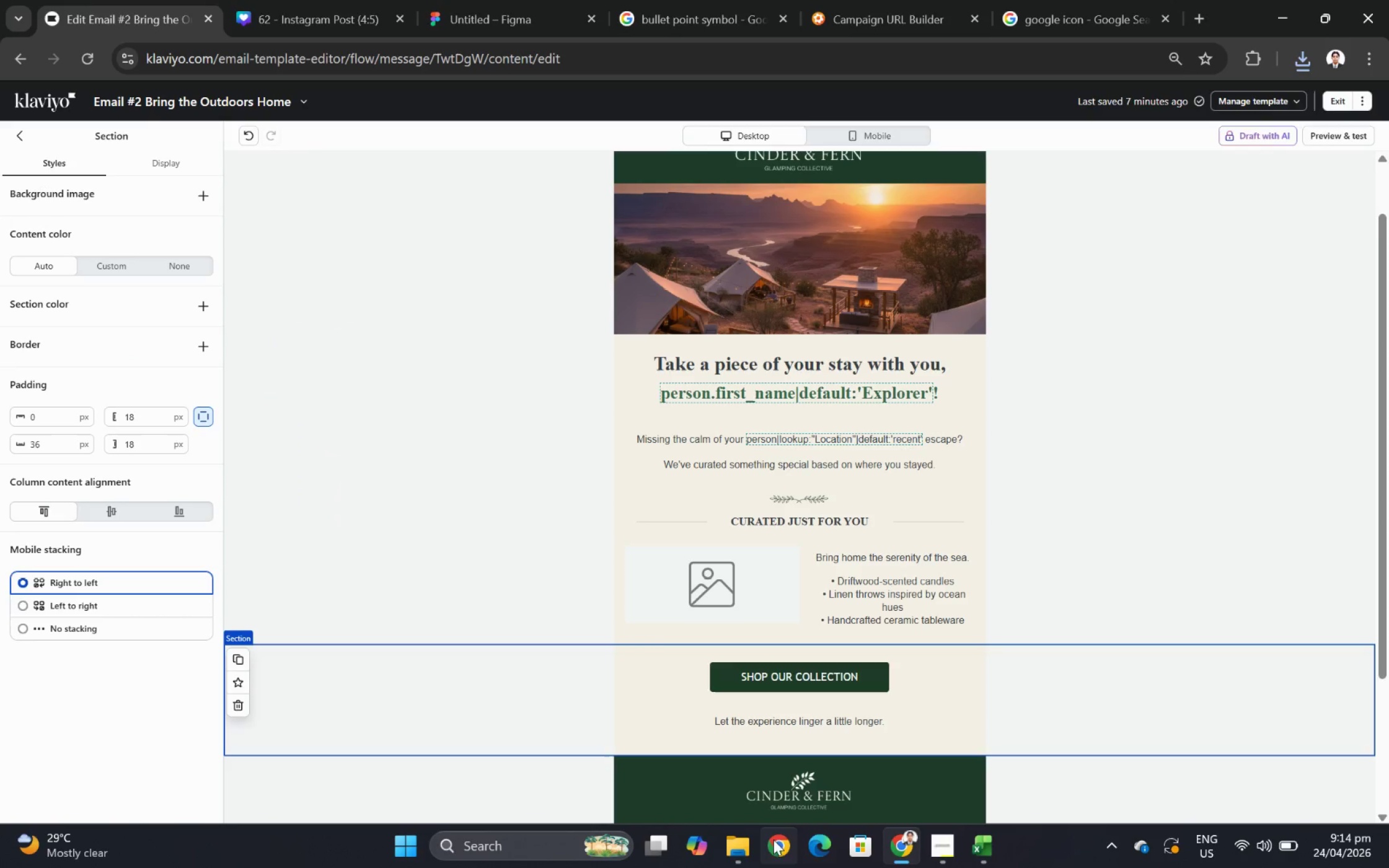 
left_click([742, 846])
 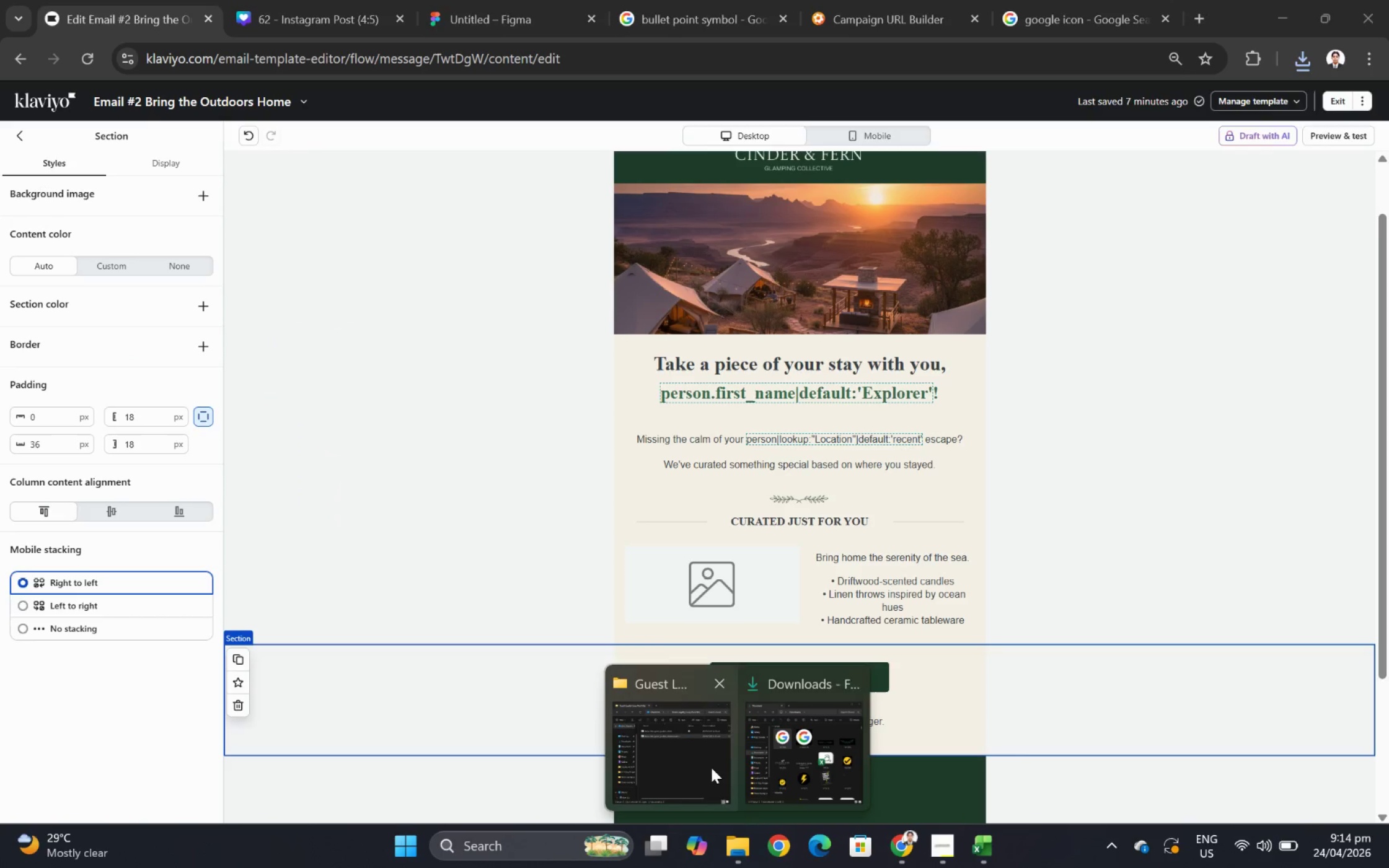 
left_click([842, 758])
 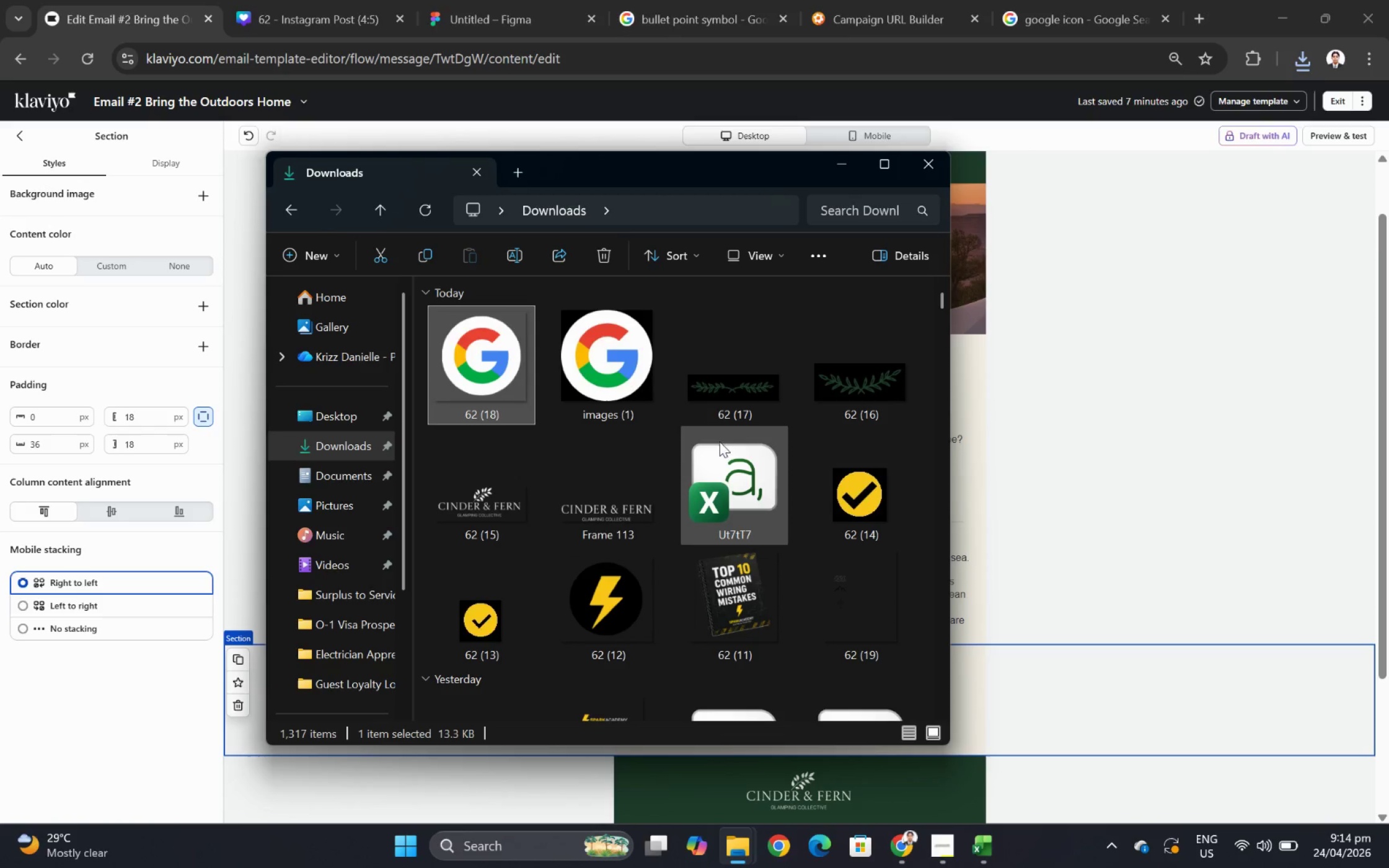 
scroll: coordinate [795, 517], scroll_direction: down, amount: 2.0
 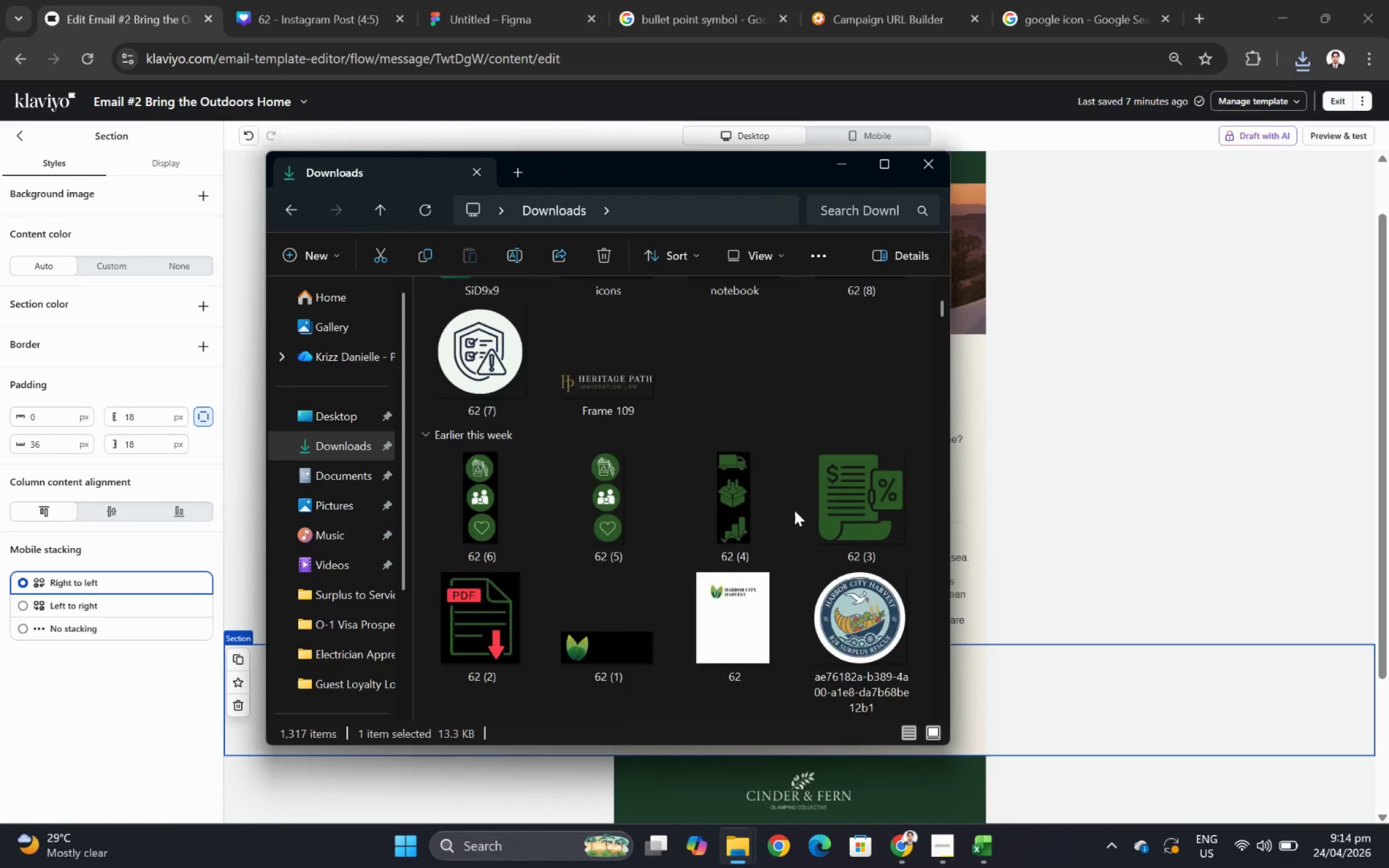 
scroll: coordinate [794, 507], scroll_direction: up, amount: 9.0
 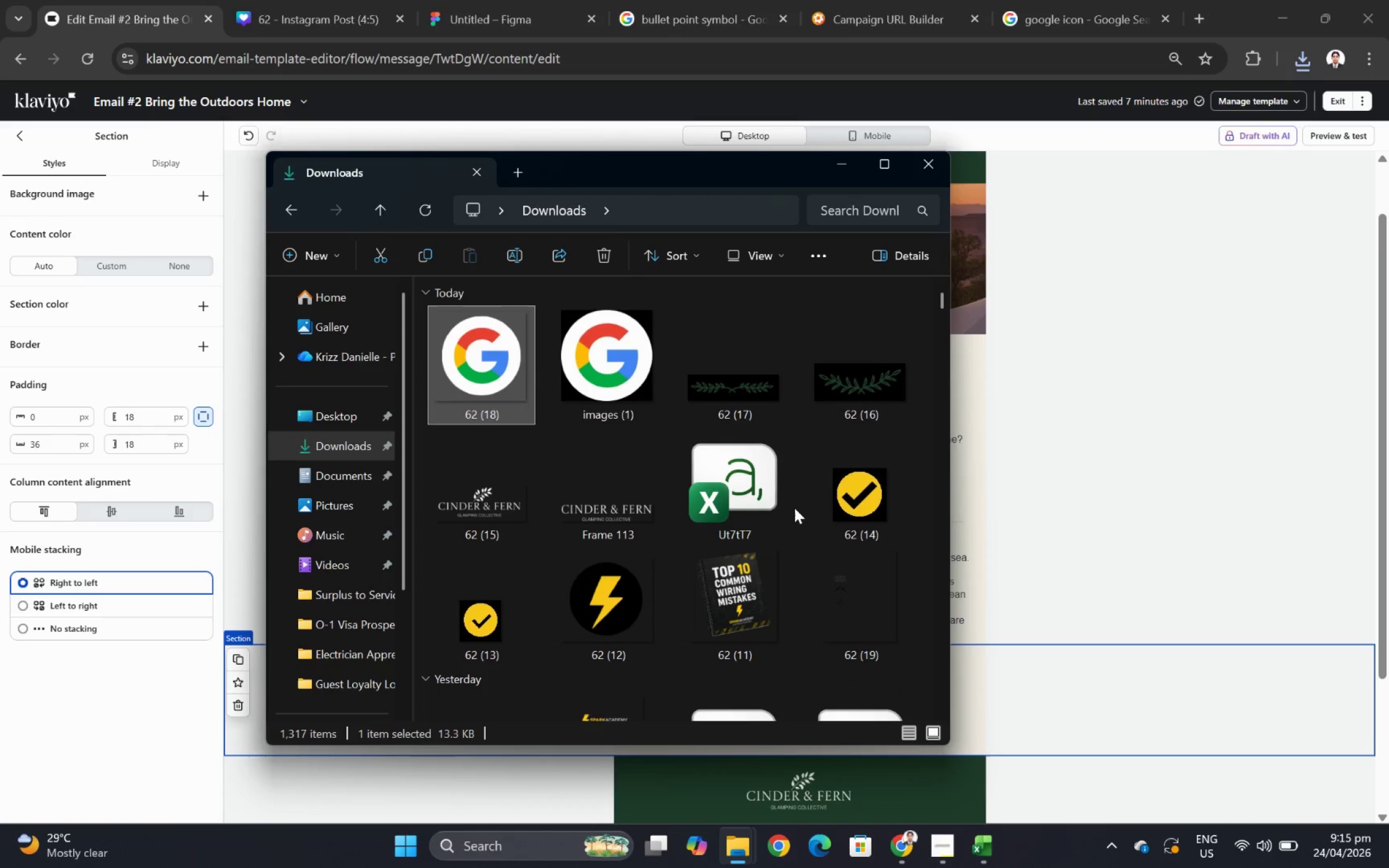 
scroll: coordinate [794, 507], scroll_direction: down, amount: 2.0
 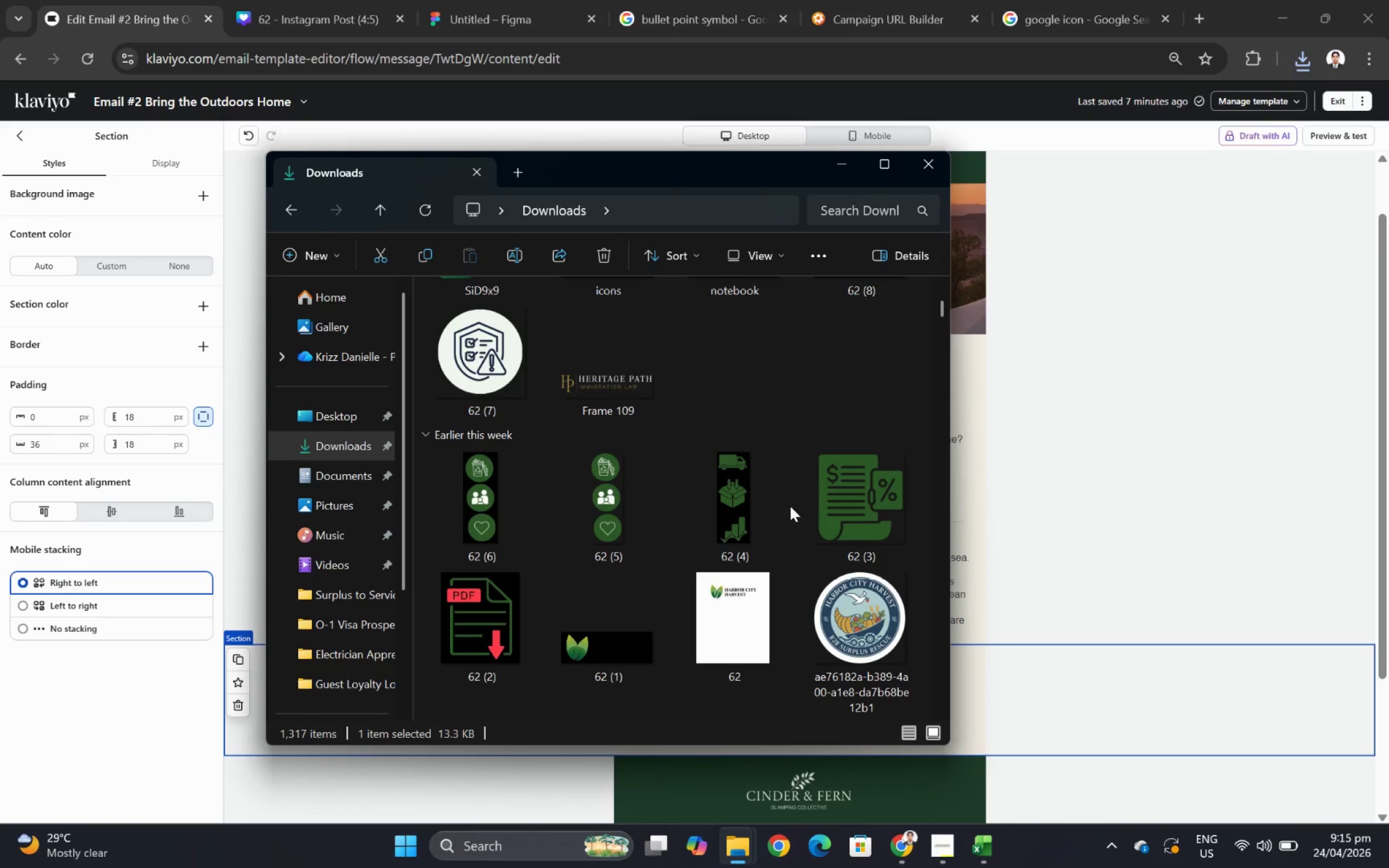 
scroll: coordinate [790, 506], scroll_direction: up, amount: 1.0
 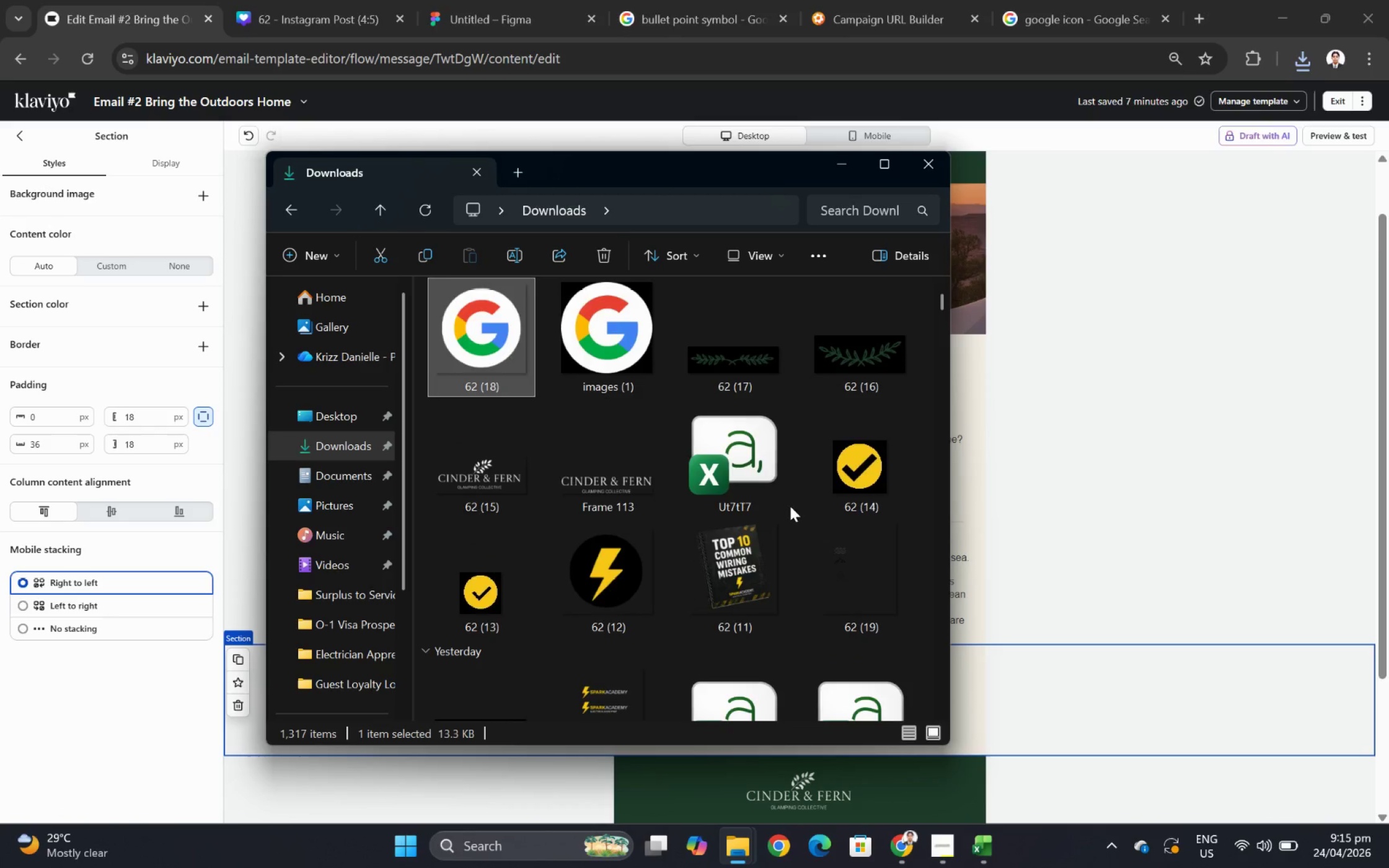 
scroll: coordinate [790, 506], scroll_direction: down, amount: 1.0
 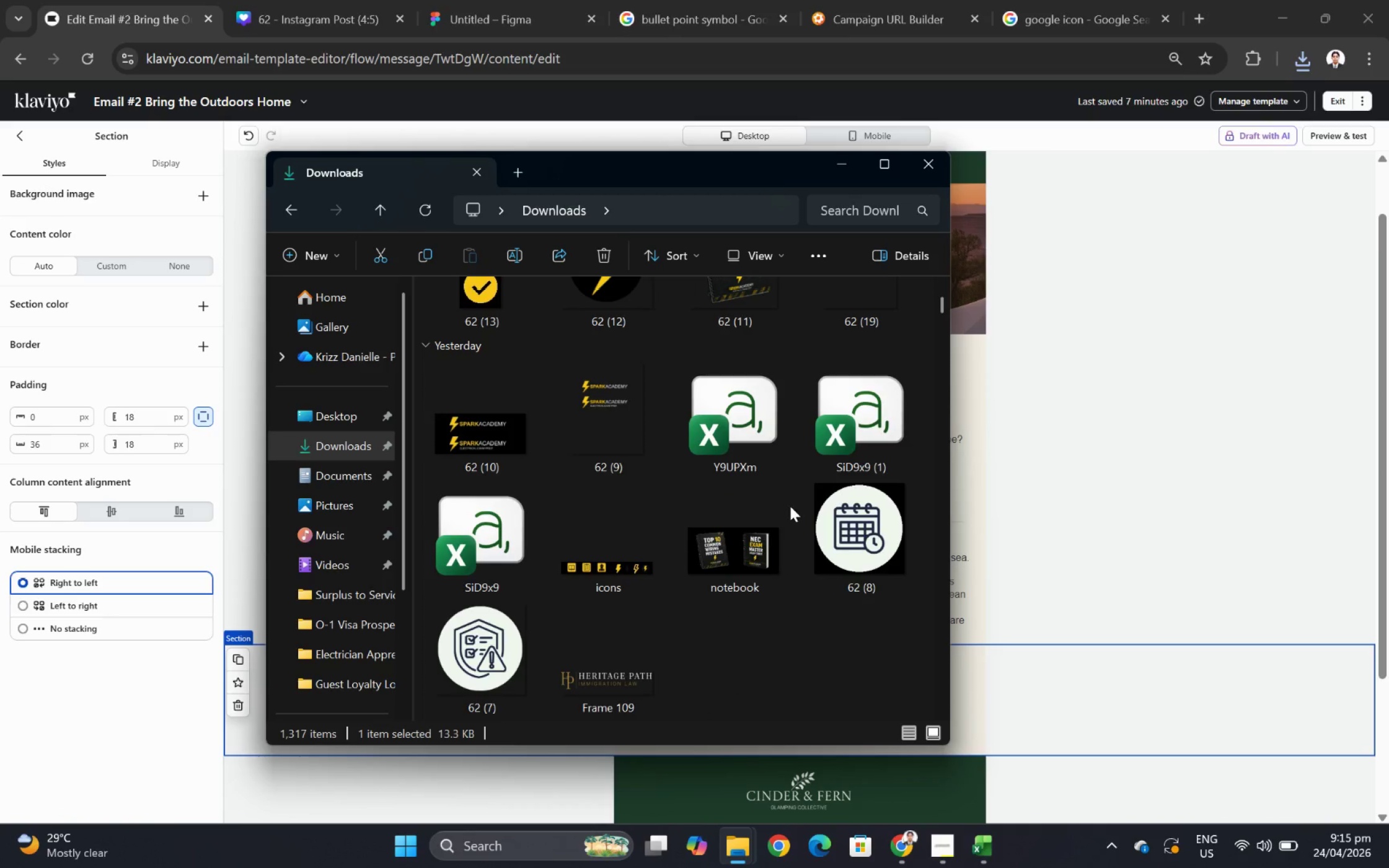 
scroll: coordinate [789, 502], scroll_direction: up, amount: 4.0
 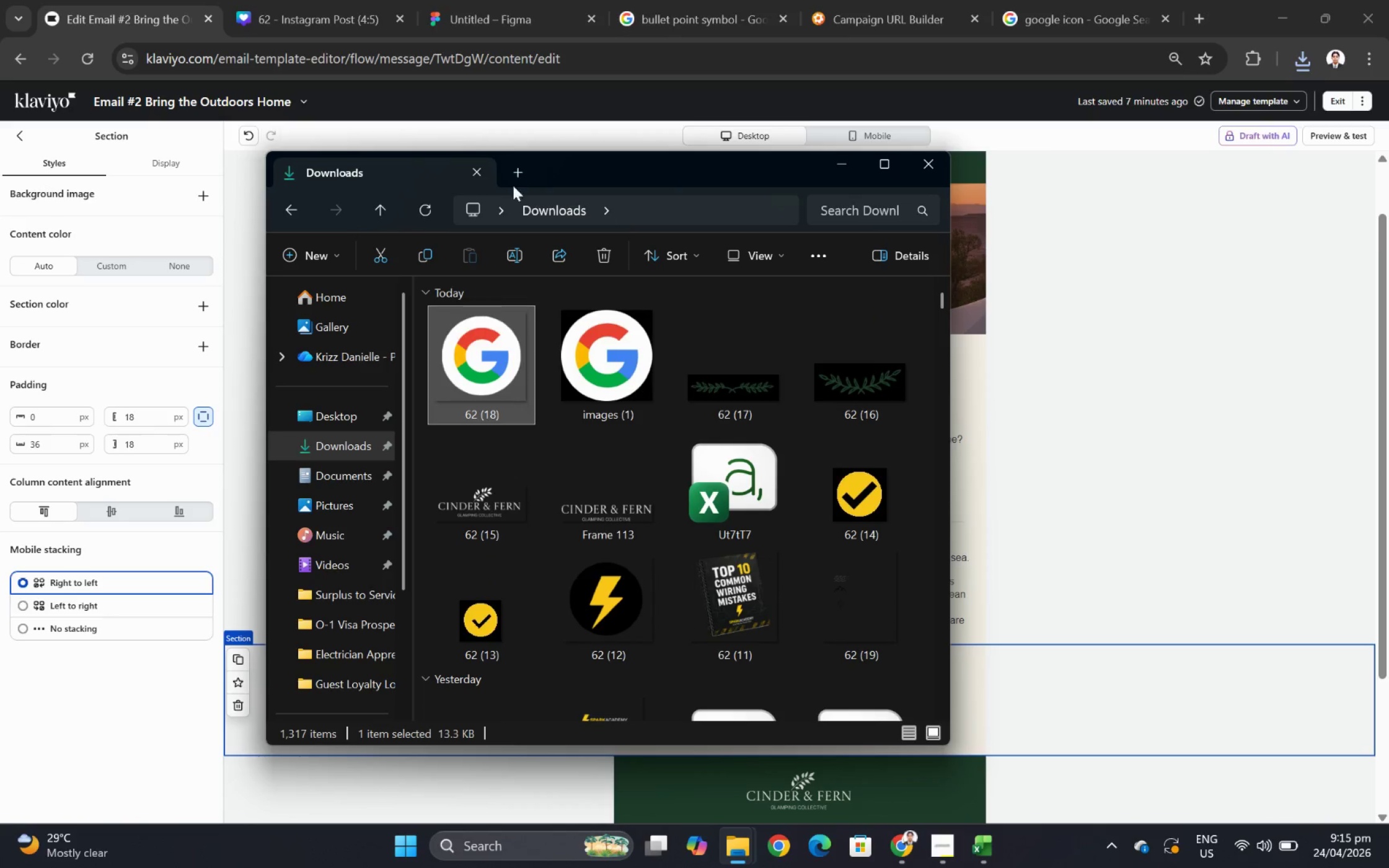 
left_click([270, 0])
 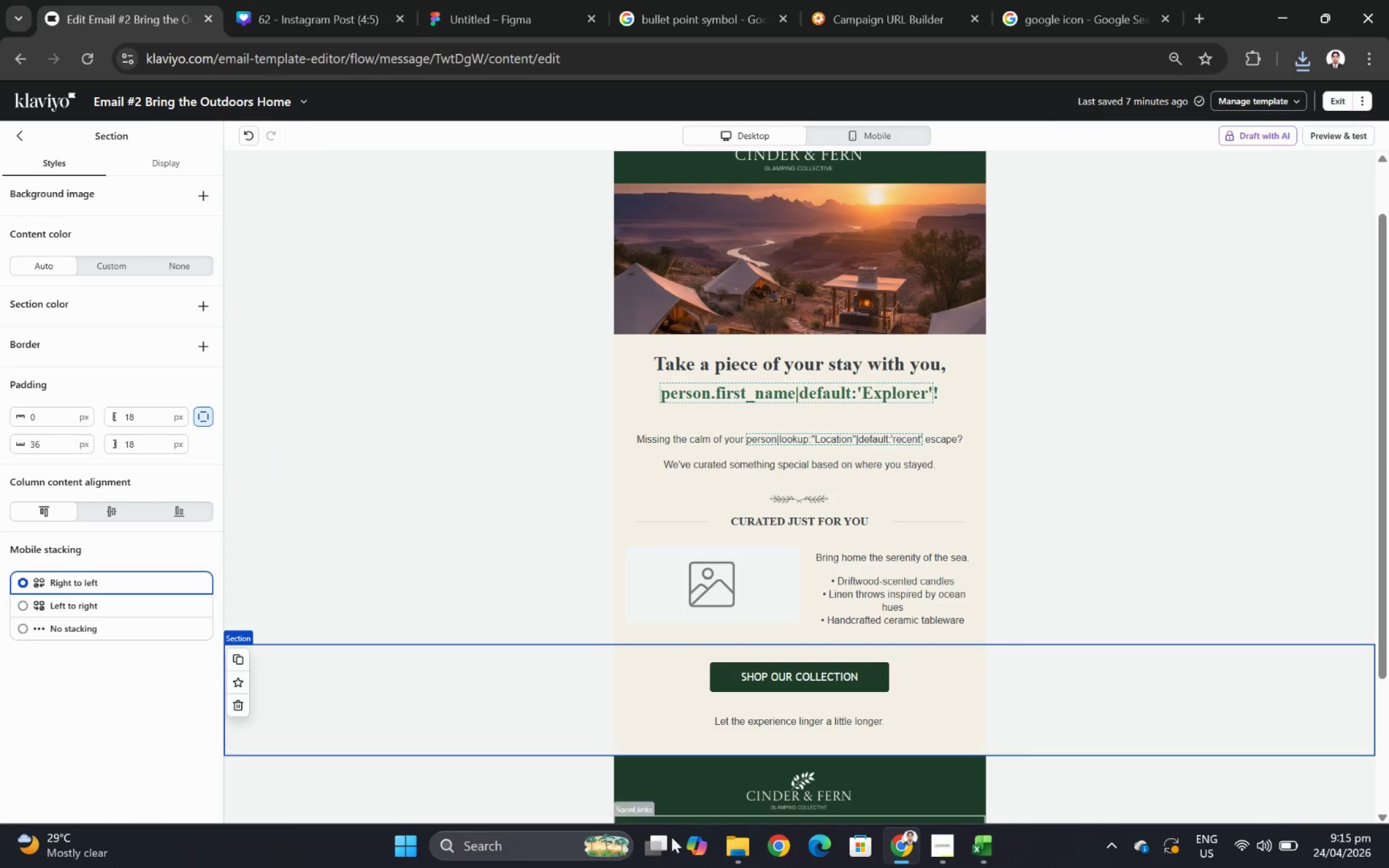 
wait(6.42)
 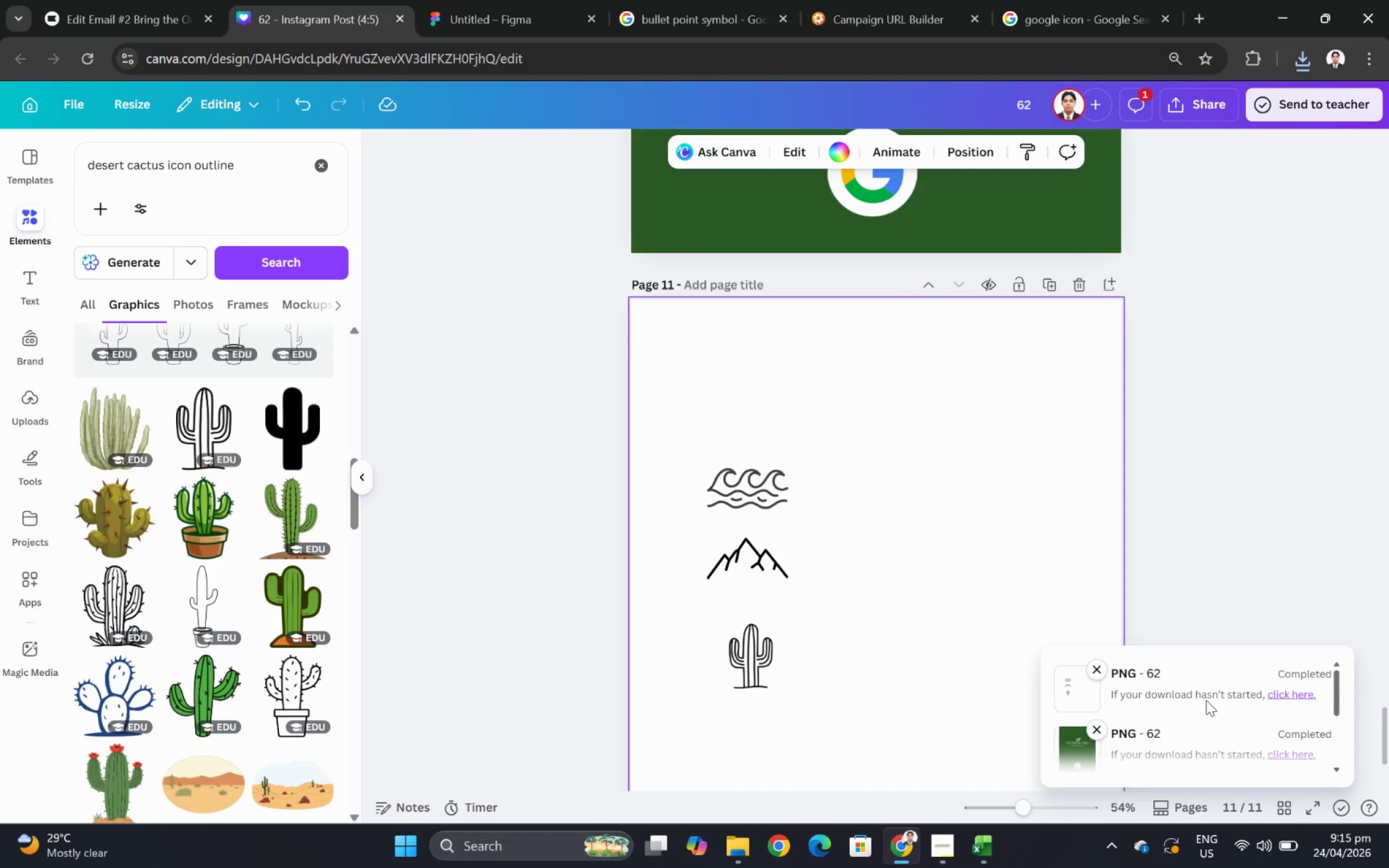 
left_click([765, 736])
 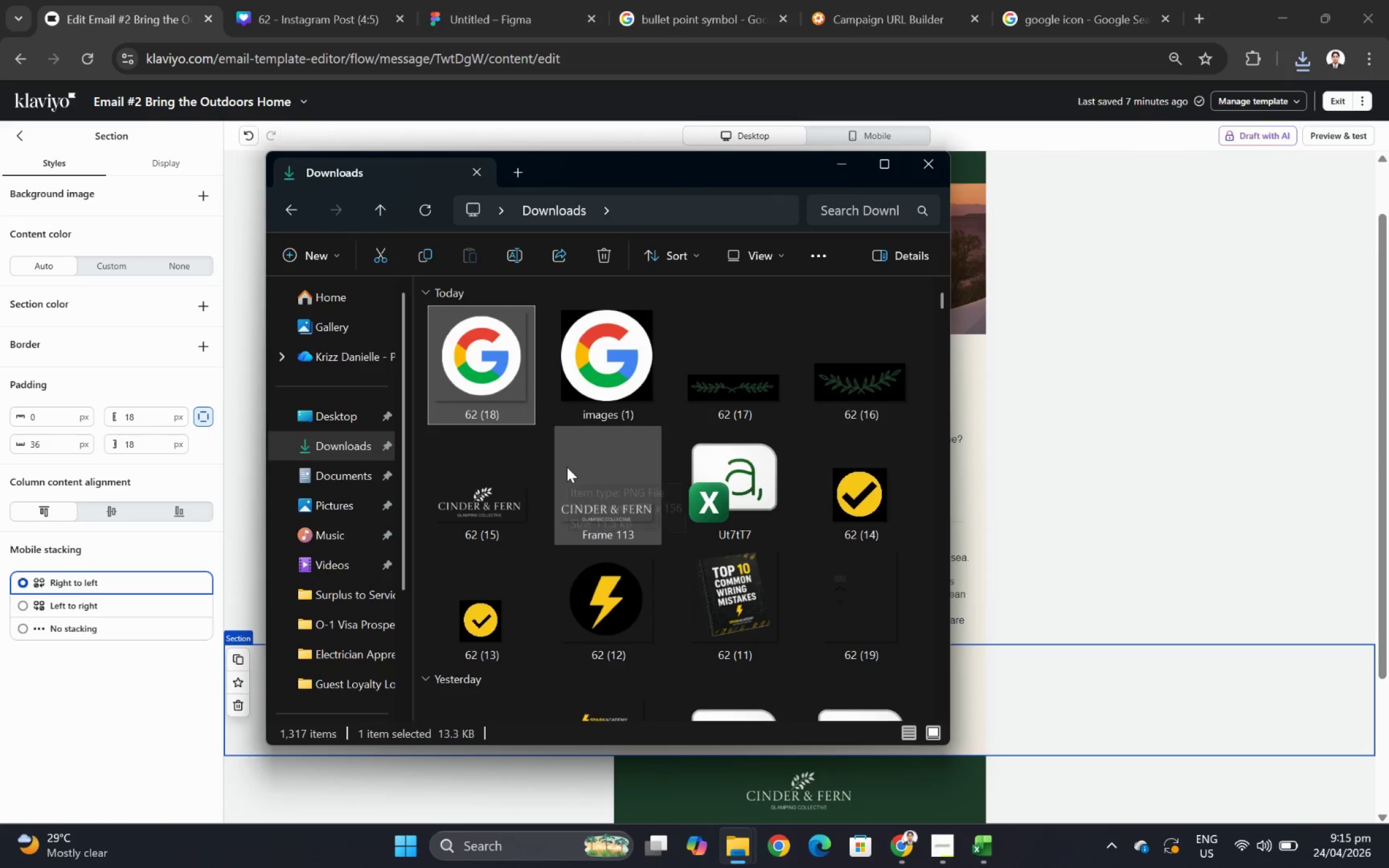 
key(F5)
 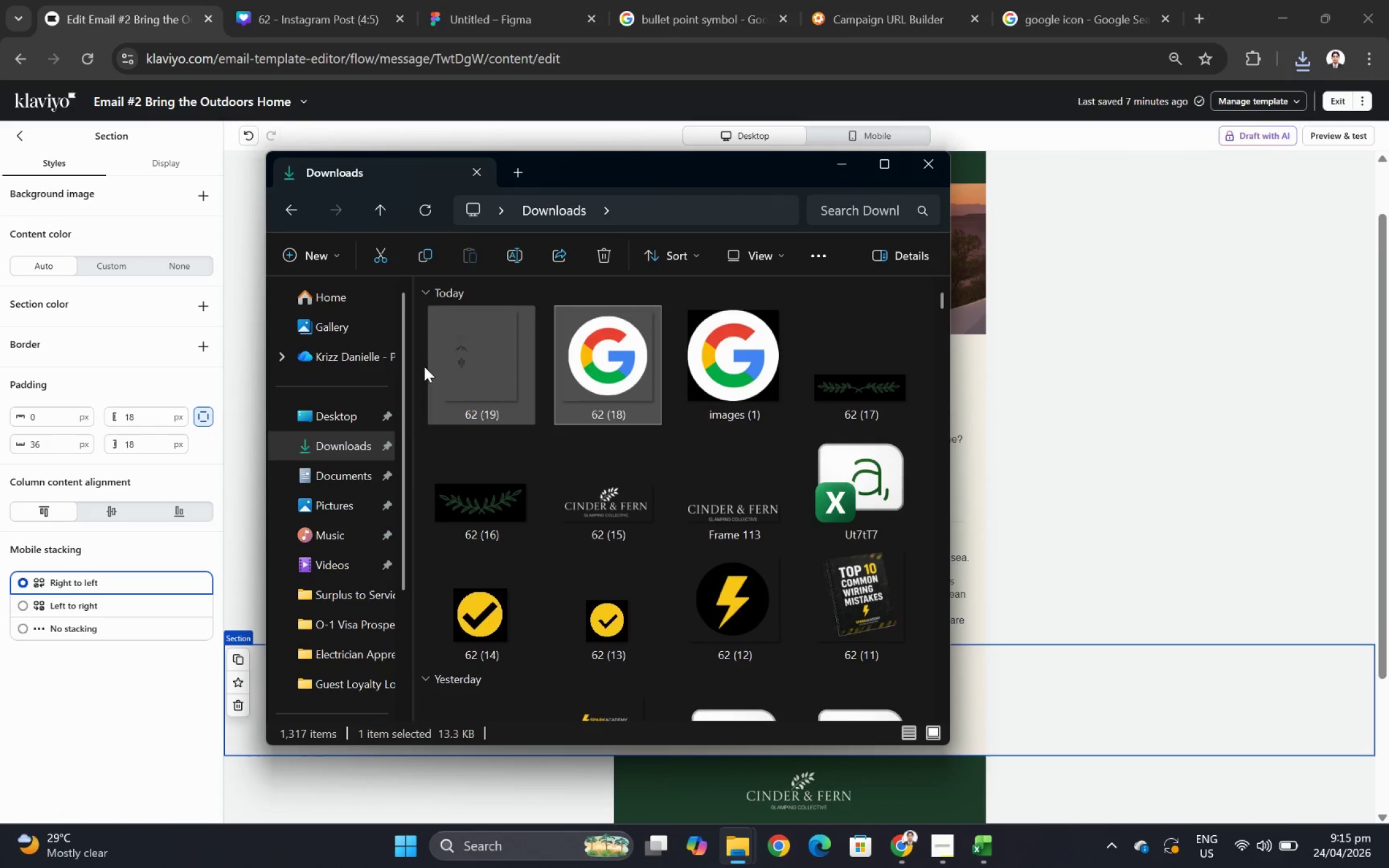 
double_click([463, 354])
 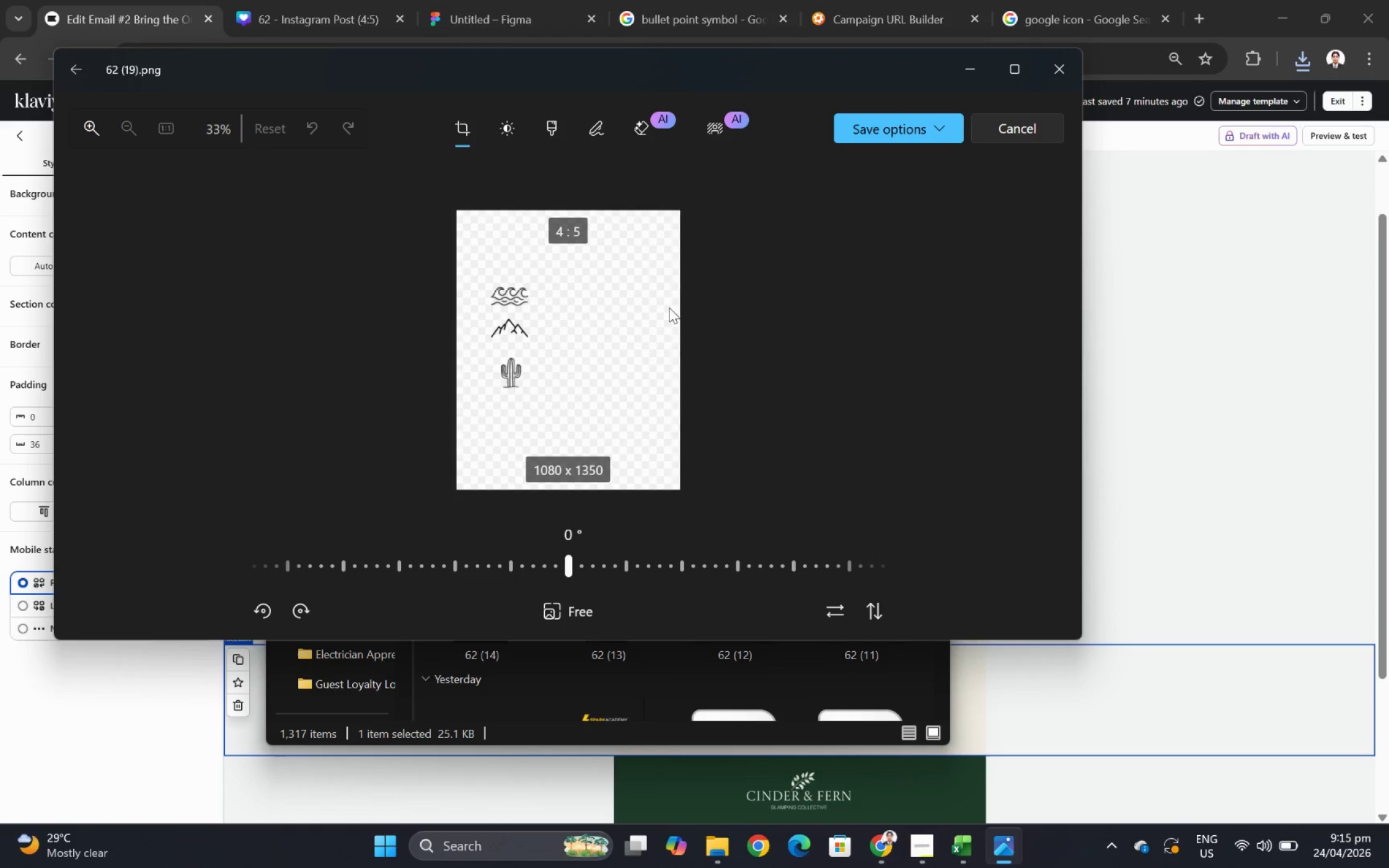 
wait(5.58)
 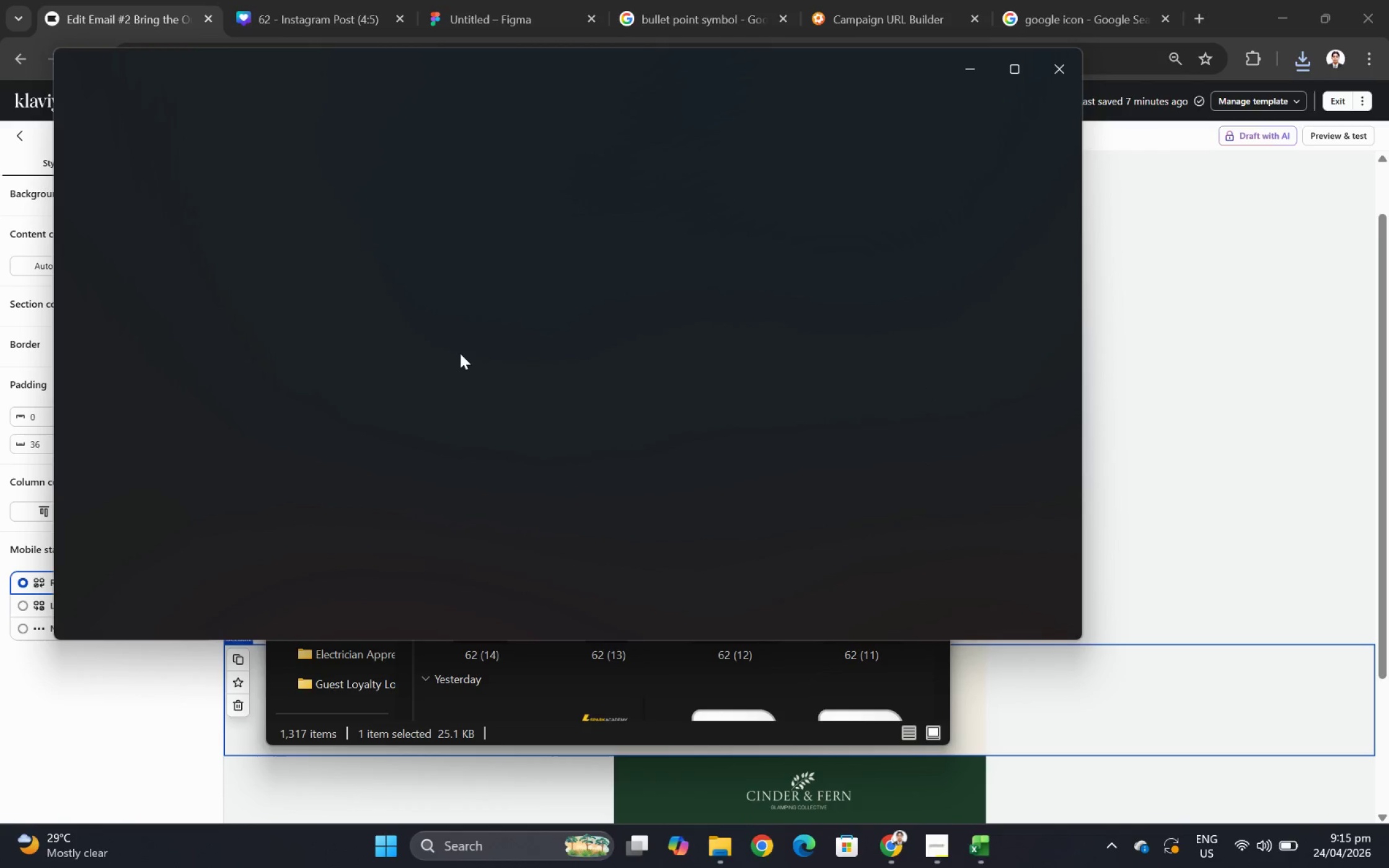 
left_click_drag(start_coordinate=[680, 335], to_coordinate=[530, 347])
 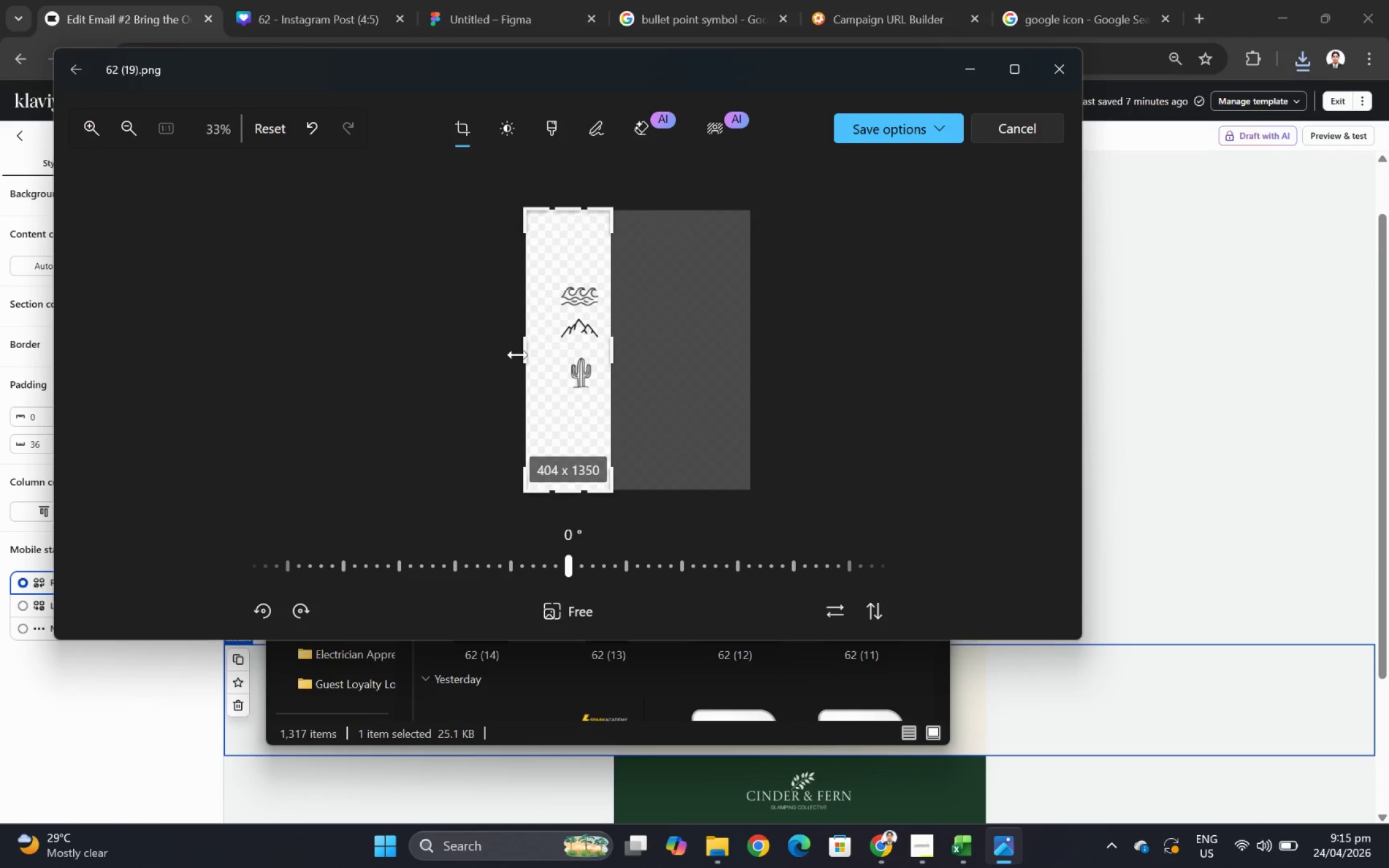 
left_click_drag(start_coordinate=[521, 353], to_coordinate=[560, 353])
 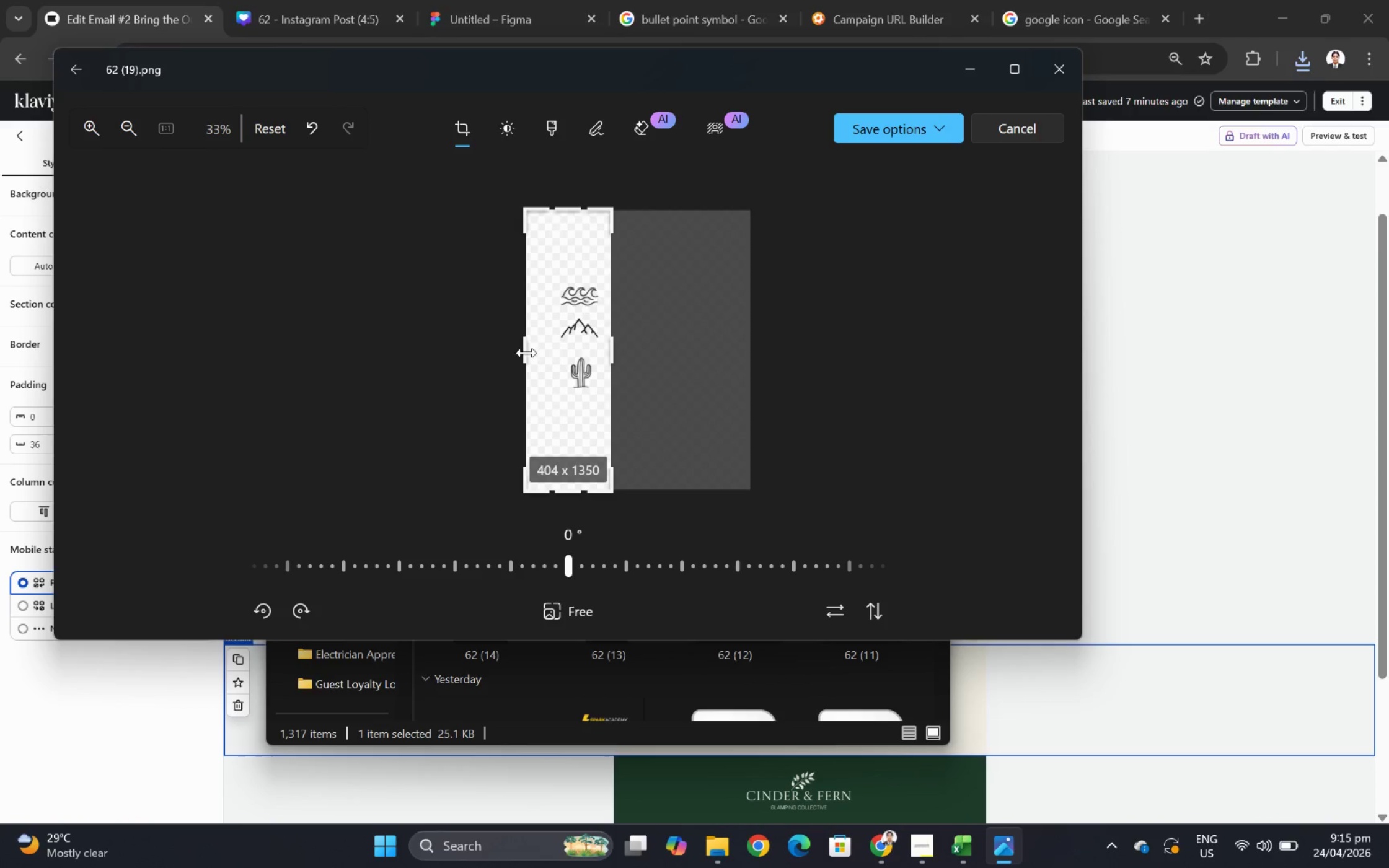 
left_click_drag(start_coordinate=[525, 352], to_coordinate=[573, 356])
 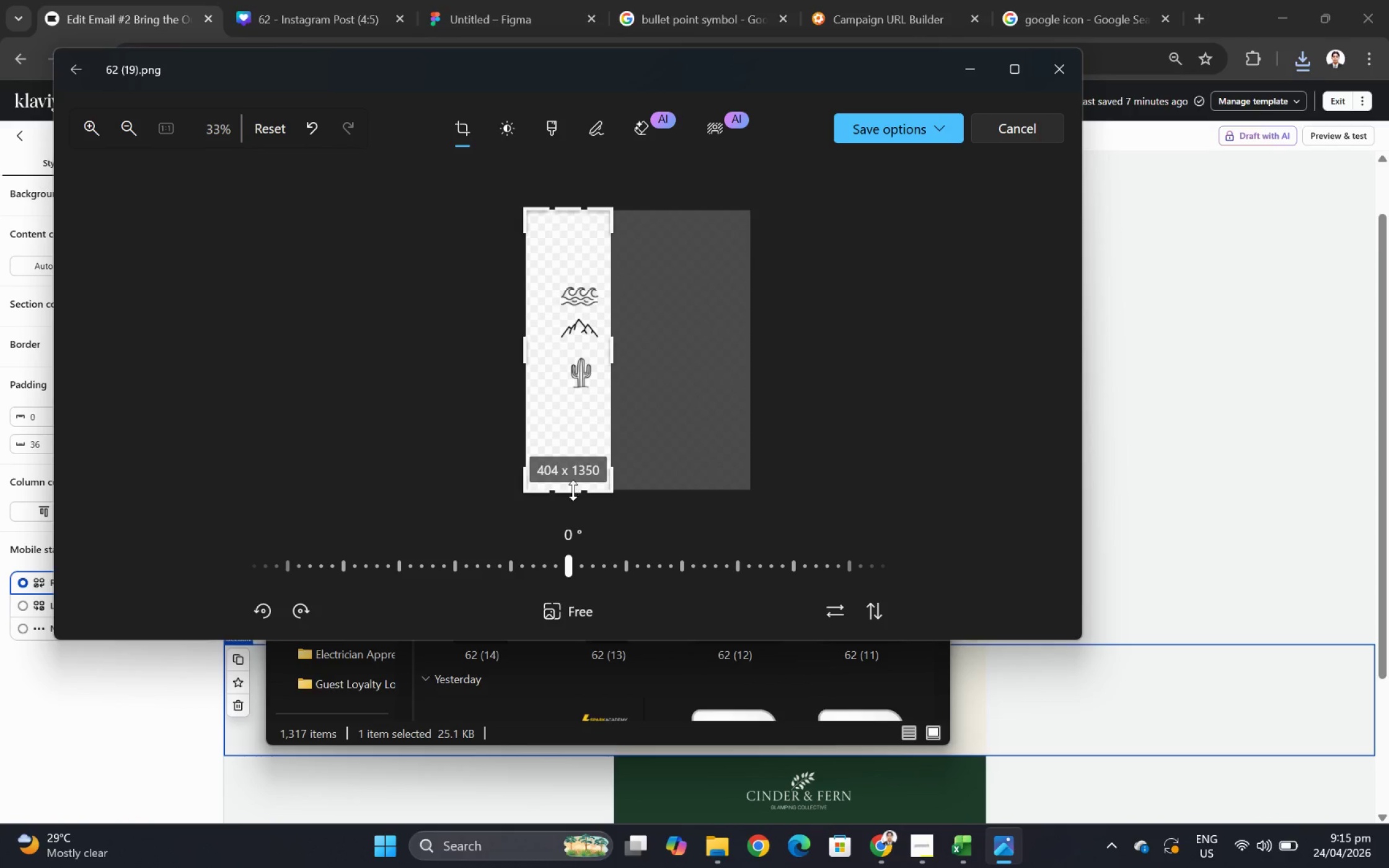 
left_click_drag(start_coordinate=[573, 490], to_coordinate=[596, 399])
 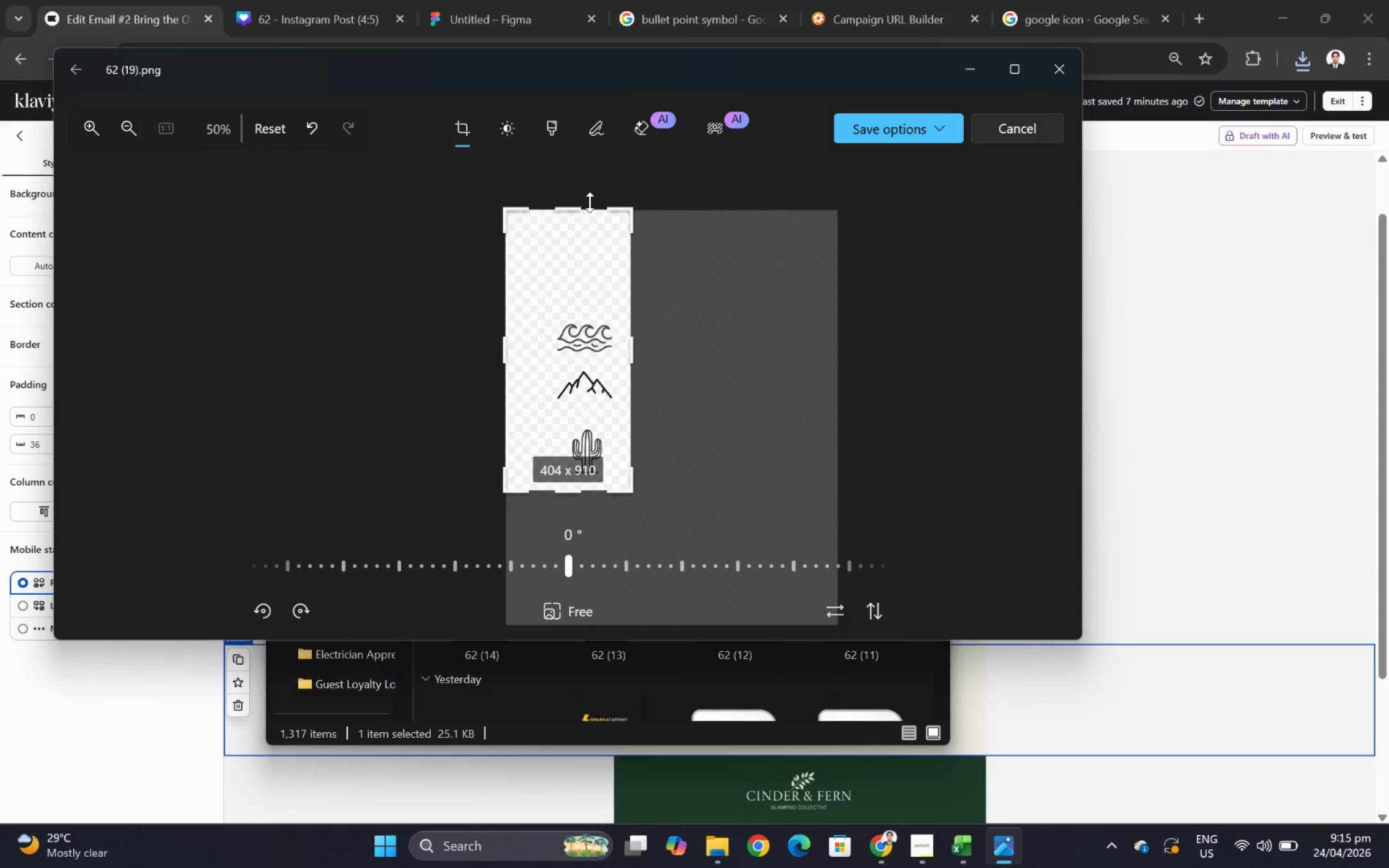 
left_click_drag(start_coordinate=[589, 209], to_coordinate=[594, 300])
 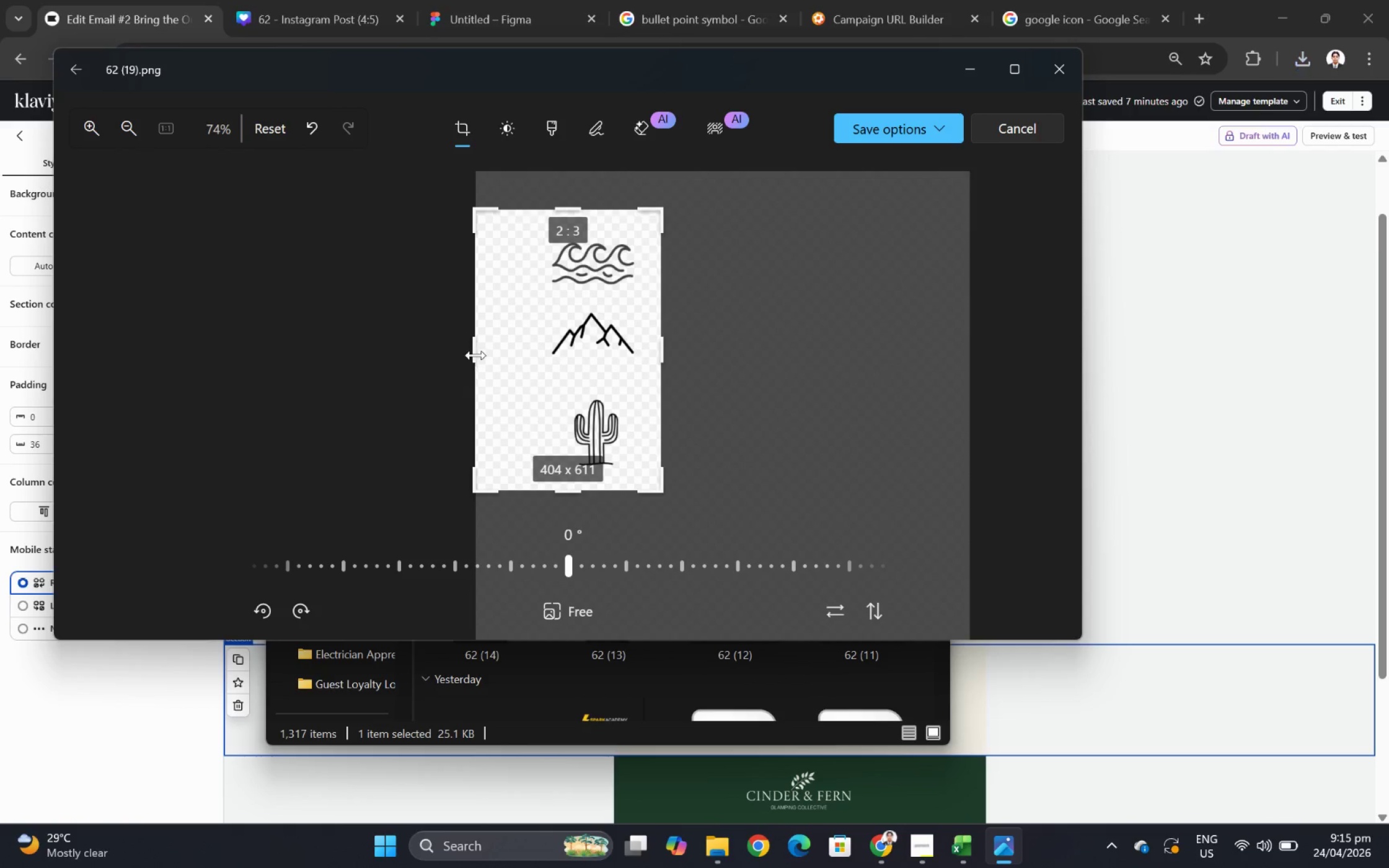 
left_click_drag(start_coordinate=[474, 351], to_coordinate=[538, 353])
 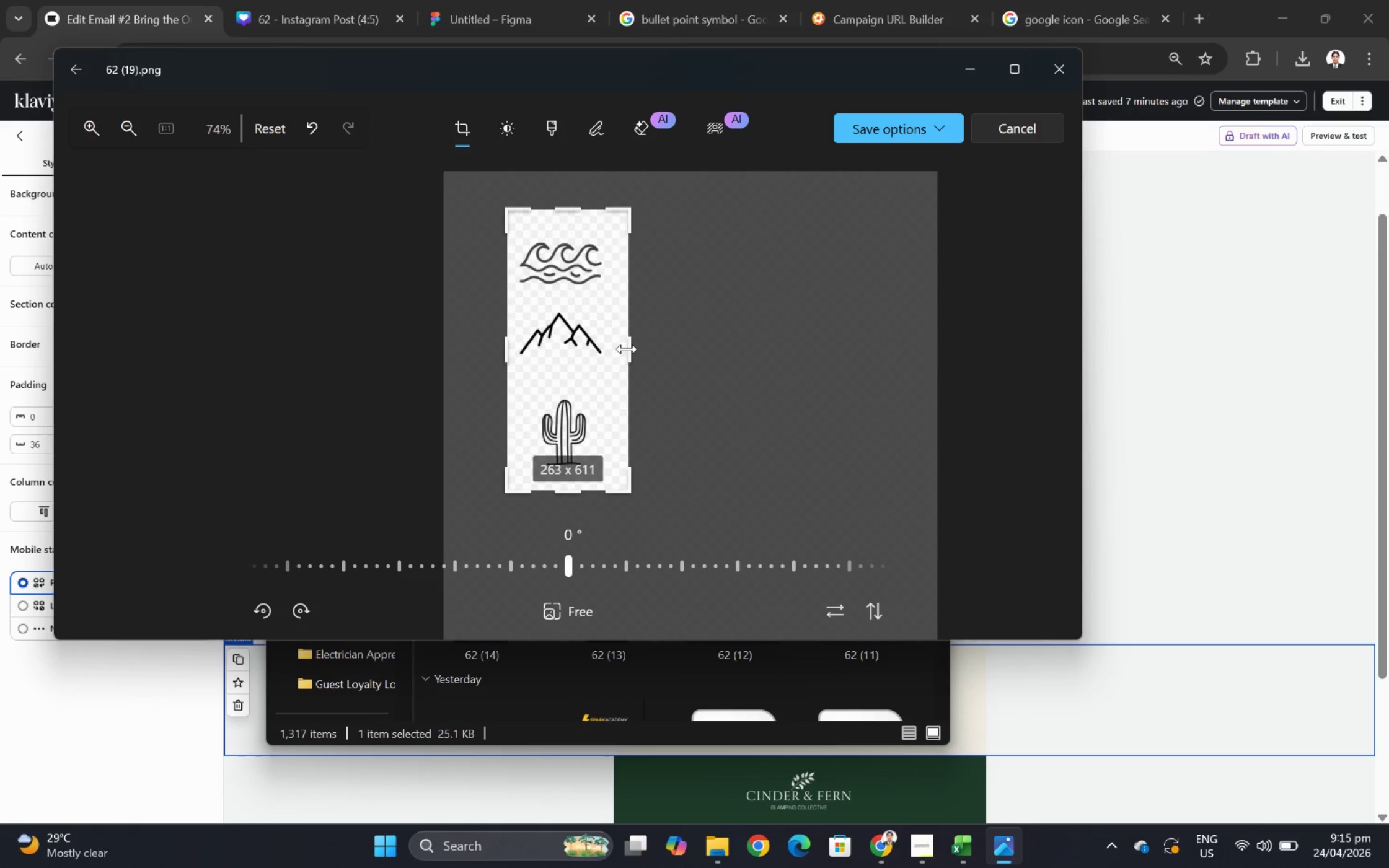 
left_click_drag(start_coordinate=[628, 349], to_coordinate=[608, 349])
 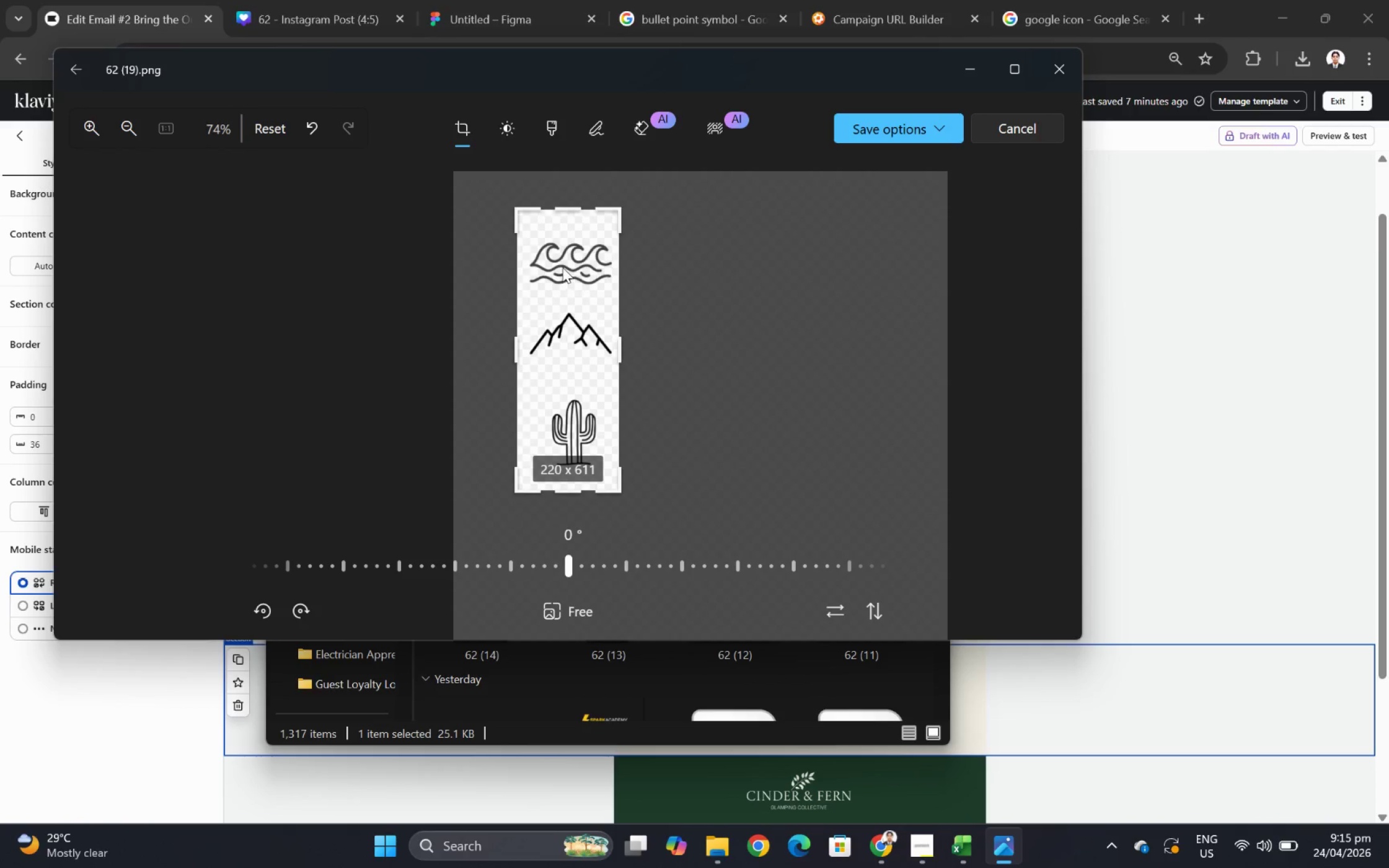 
left_click_drag(start_coordinate=[573, 208], to_coordinate=[575, 229])
 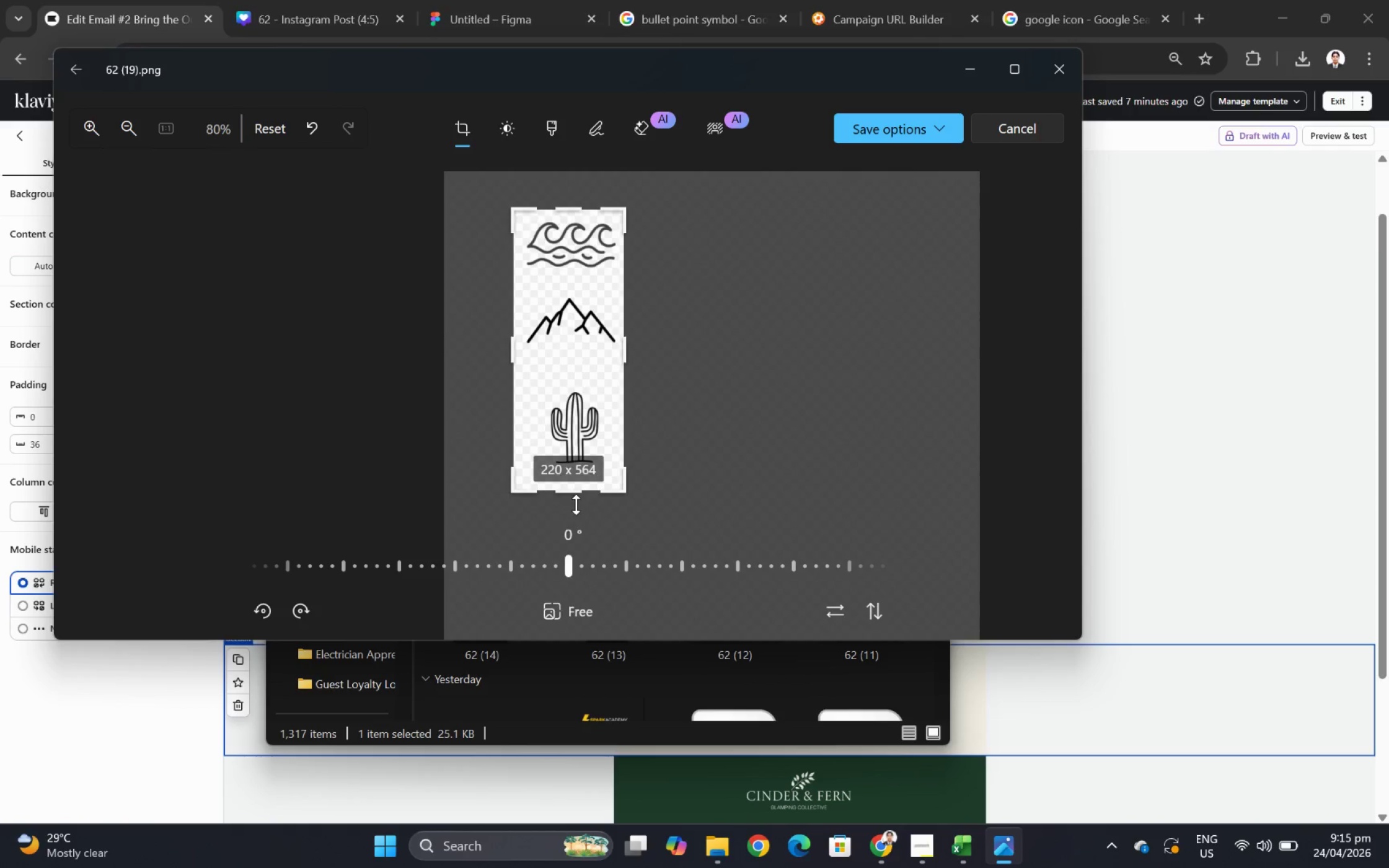 
left_click_drag(start_coordinate=[575, 498], to_coordinate=[585, 479])
 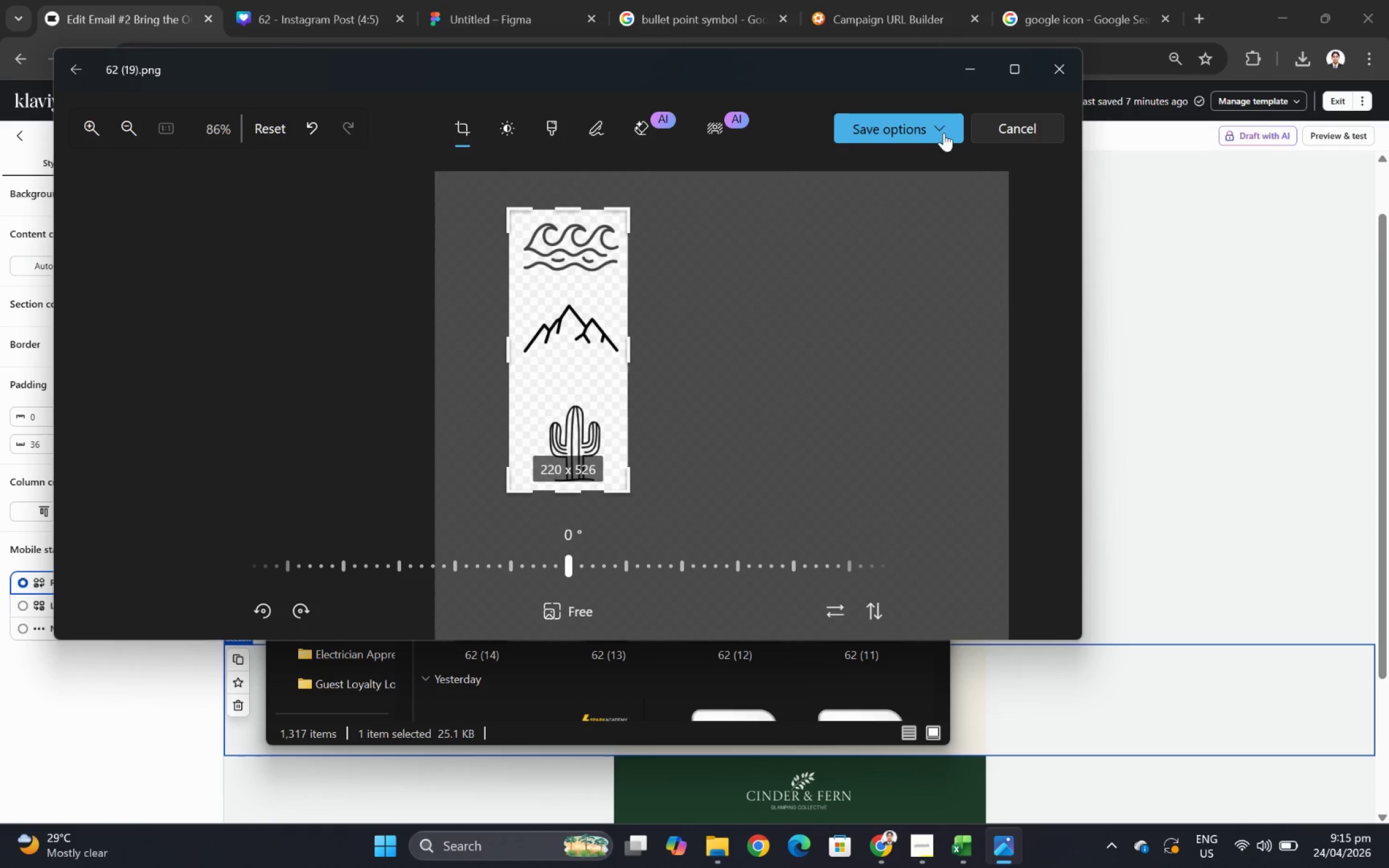 
left_click([906, 190])
 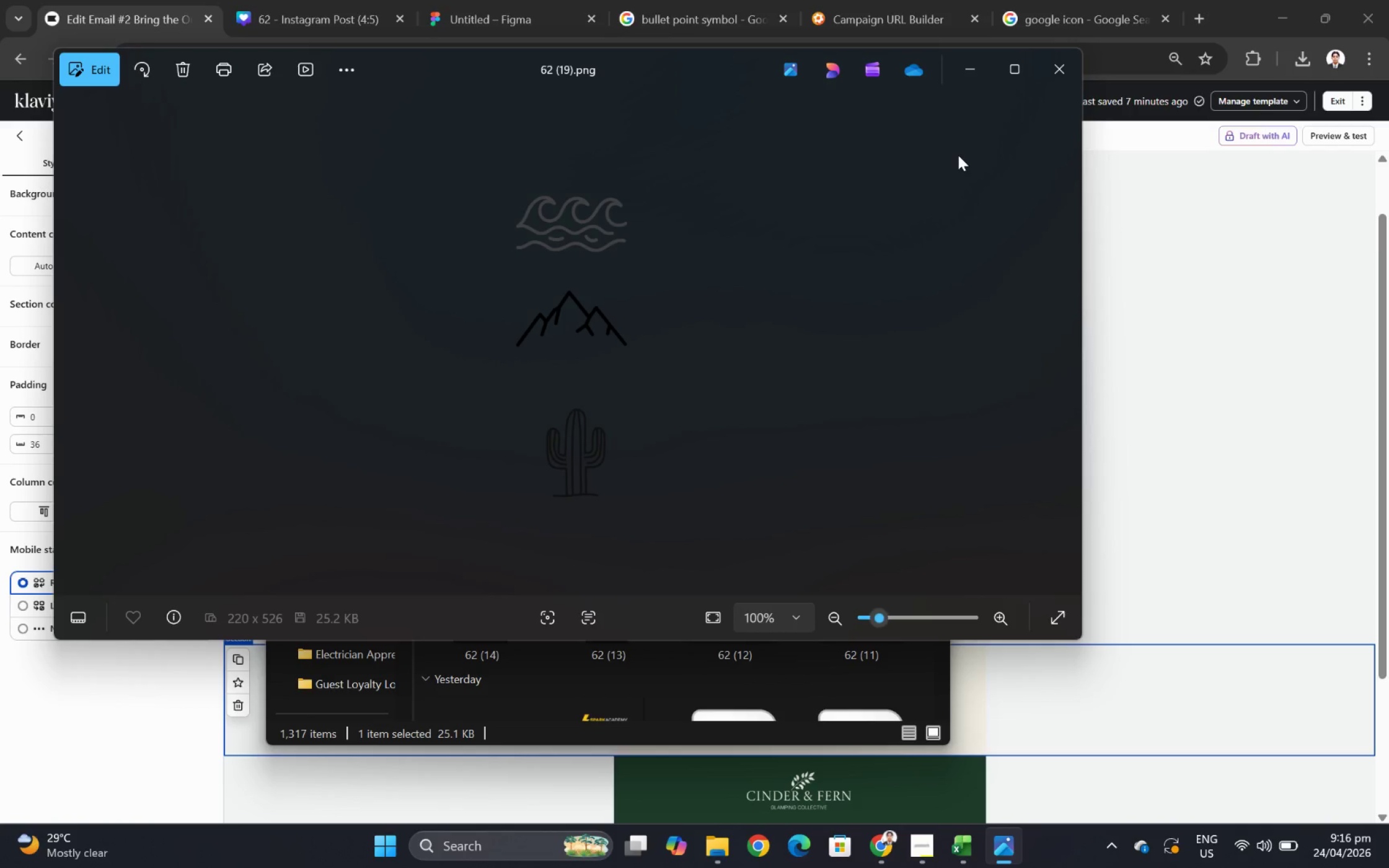 
wait(25.44)
 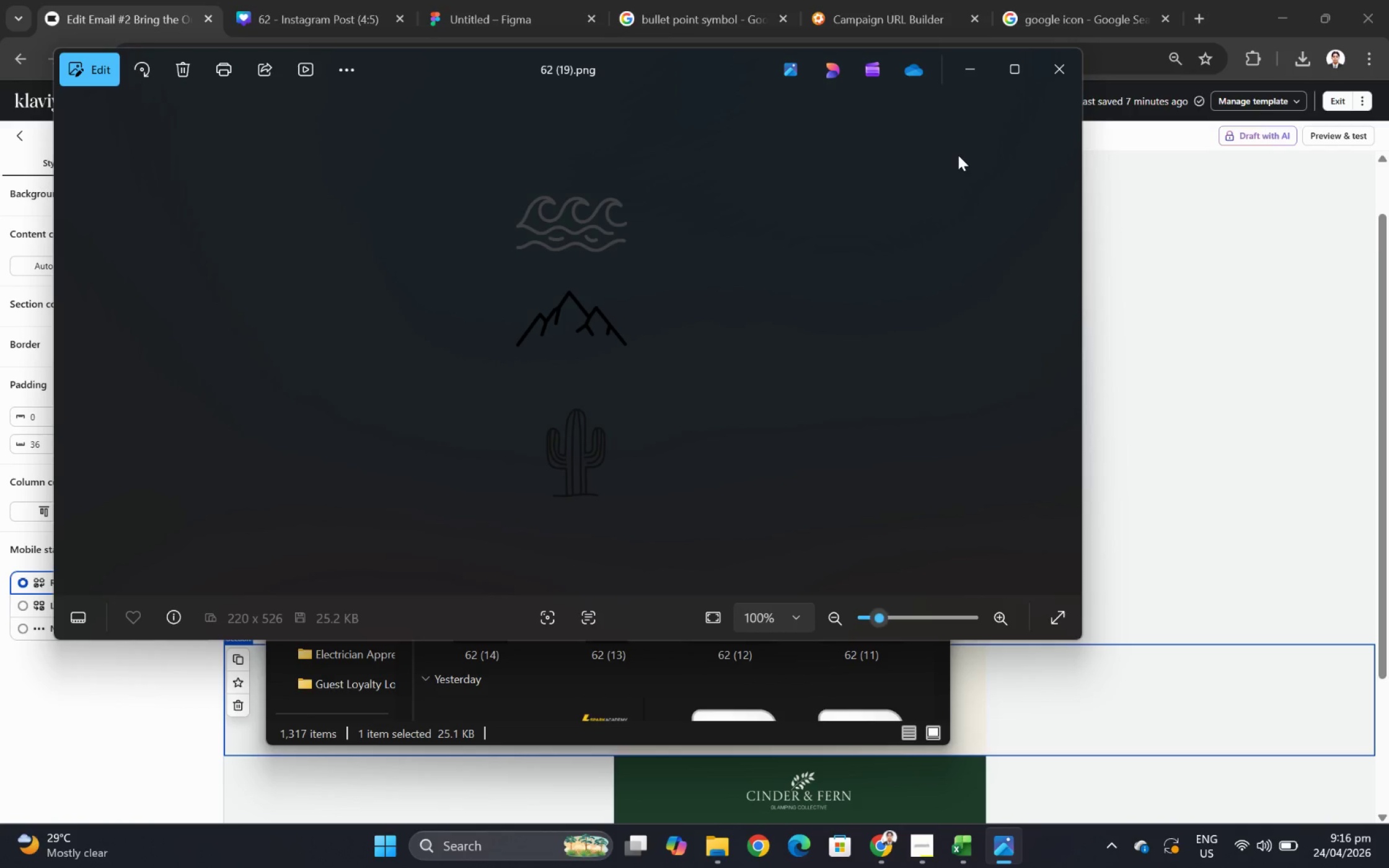 
left_click([977, 69])
 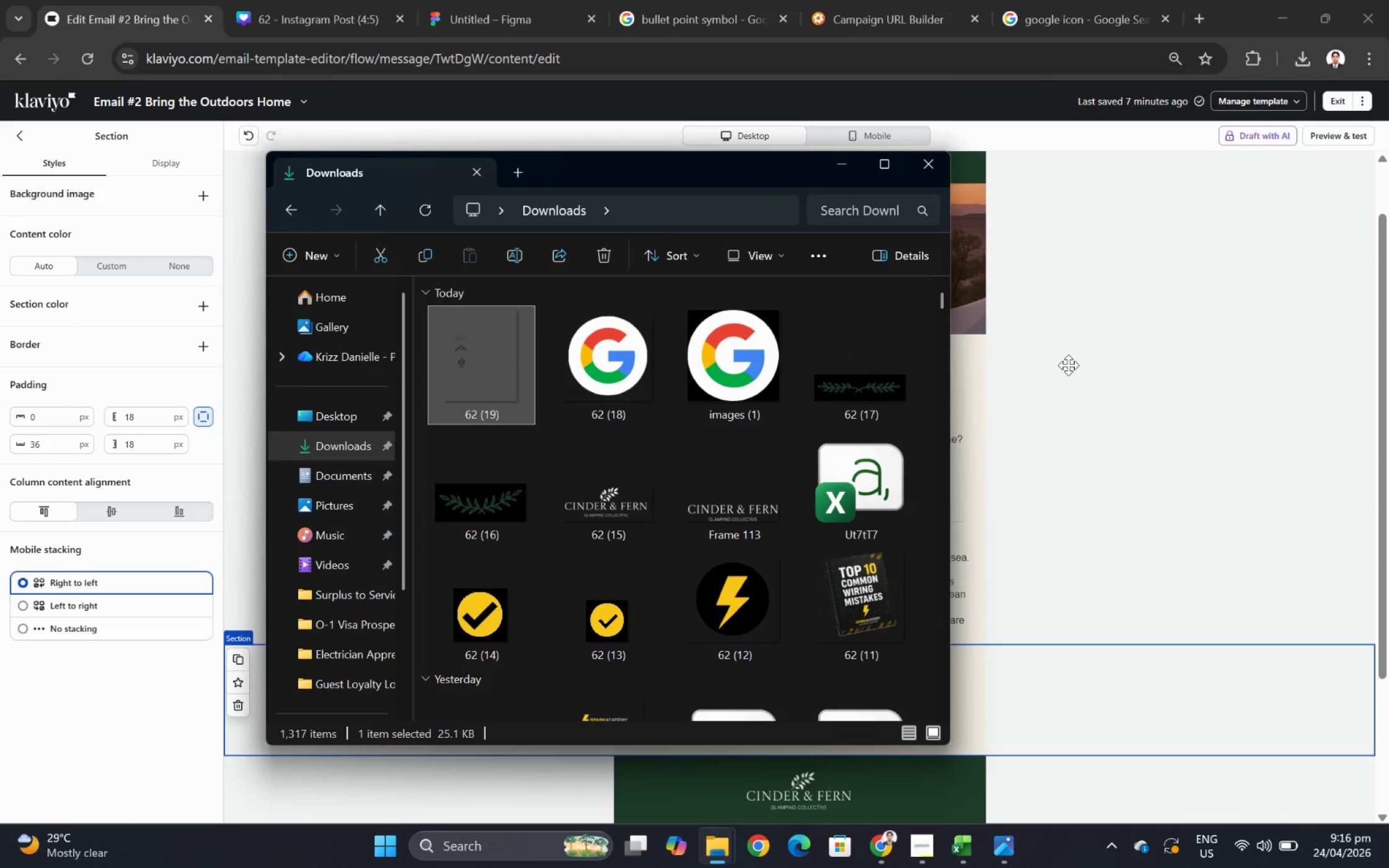 
left_click([1068, 365])
 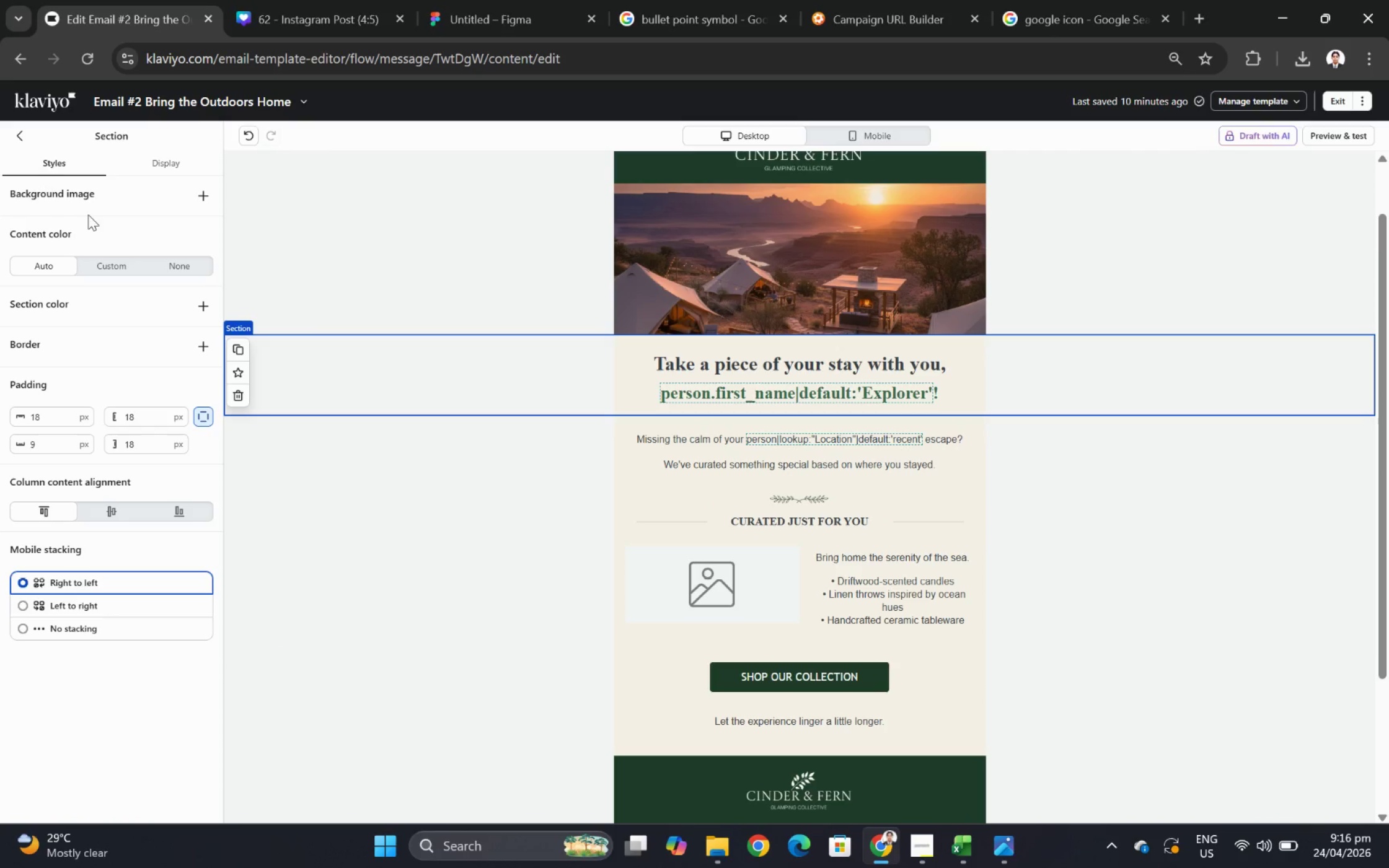 
left_click([28, 135])
 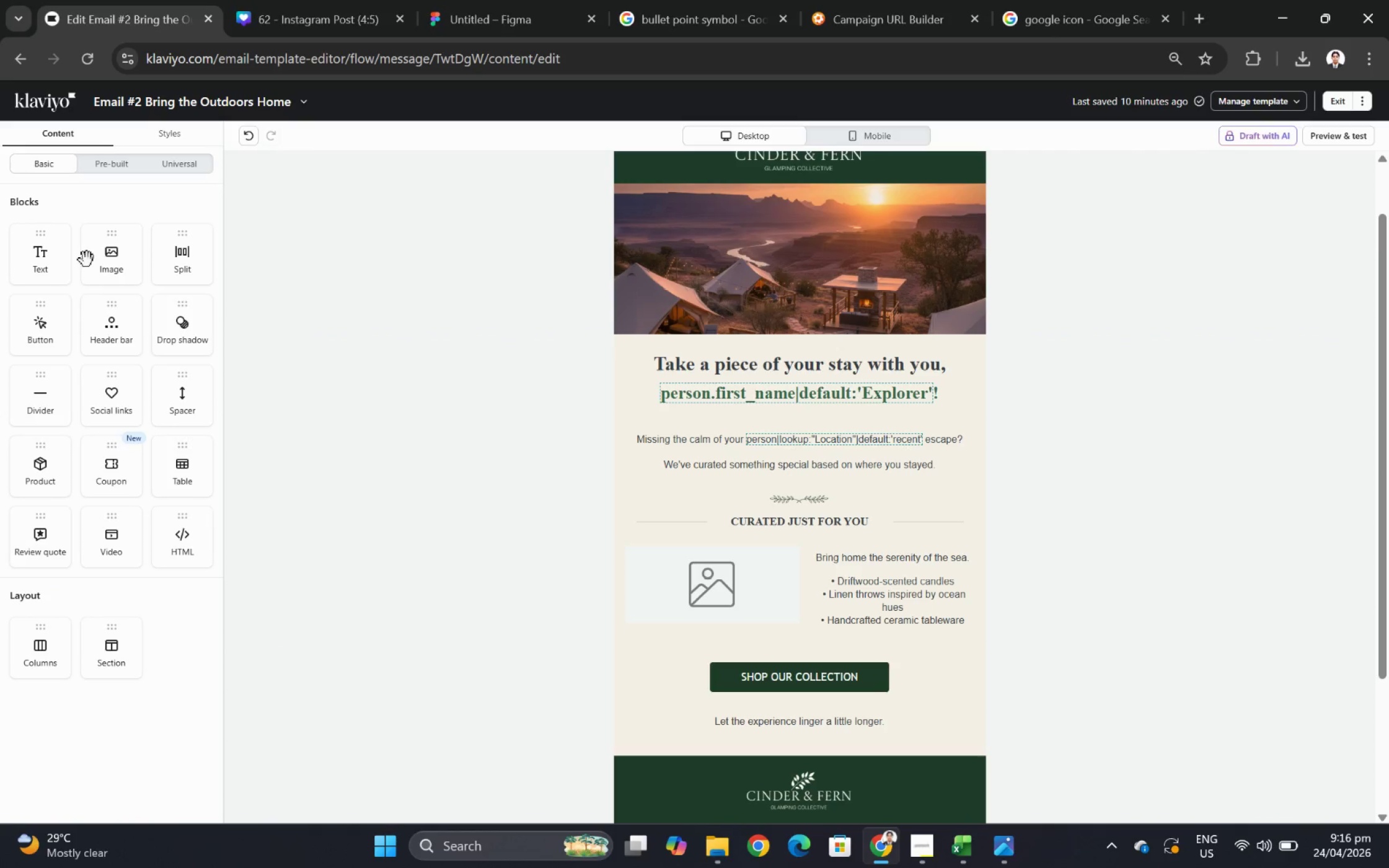 
left_click_drag(start_coordinate=[104, 261], to_coordinate=[891, 551])
 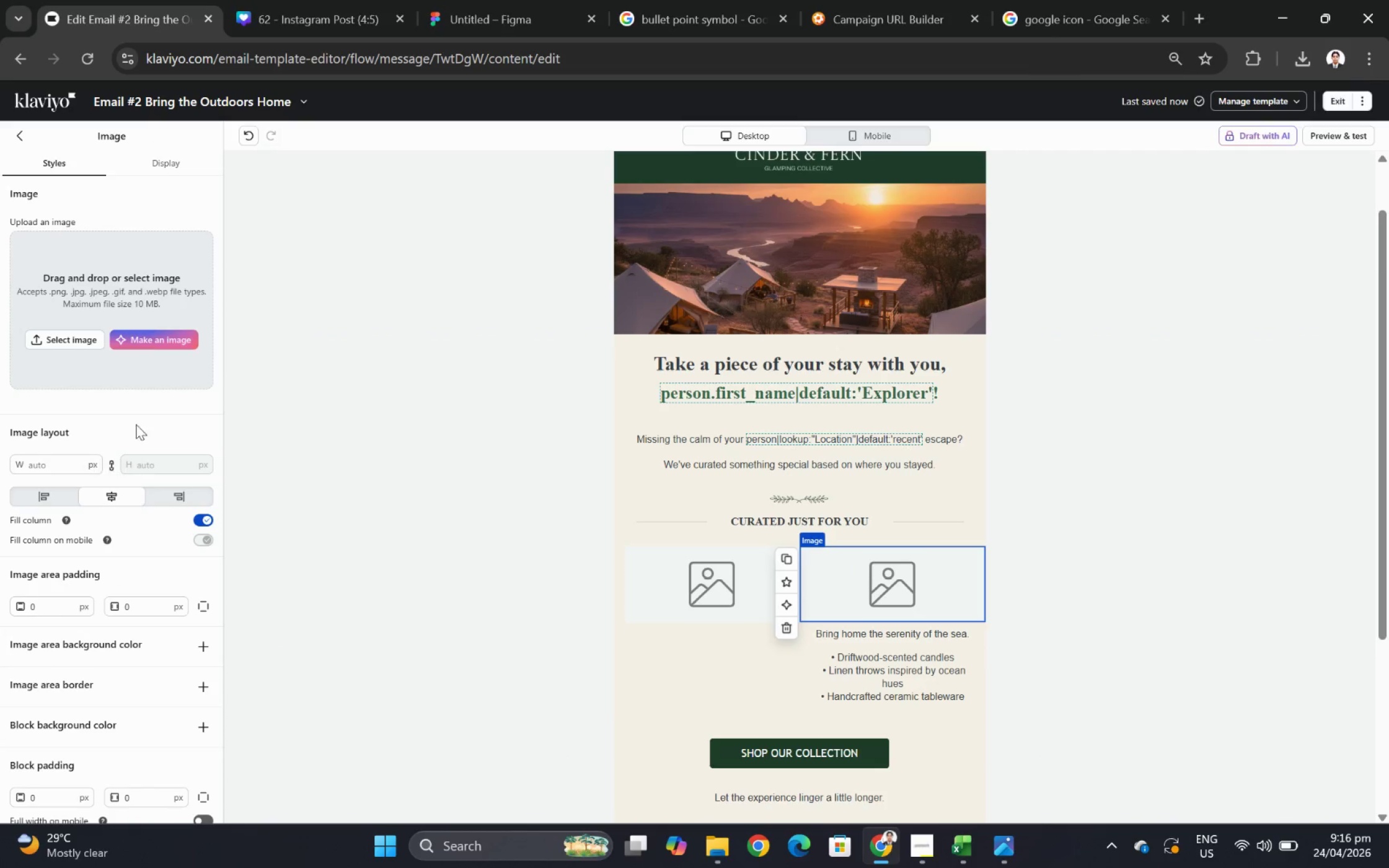 
left_click([83, 343])
 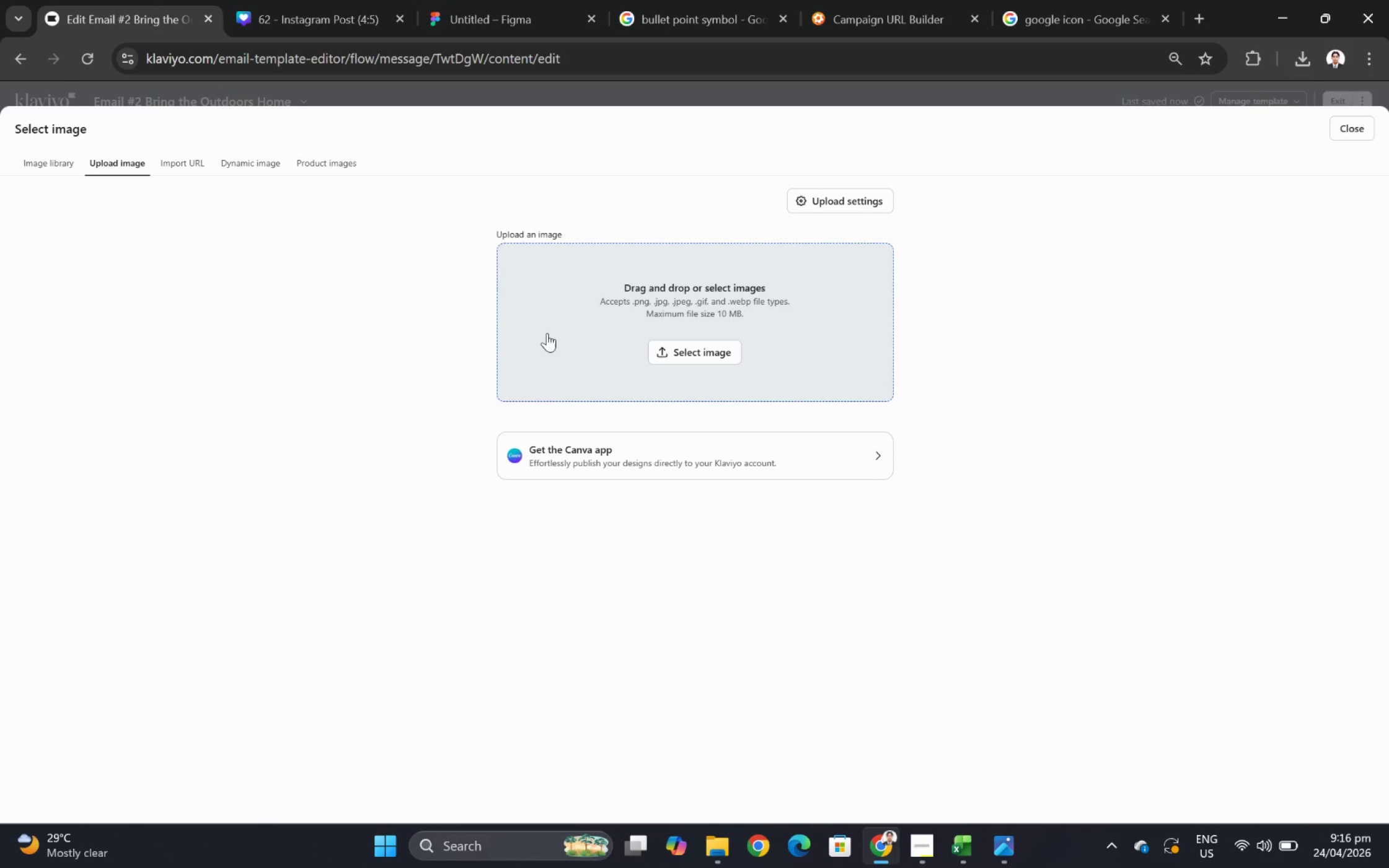 
left_click([671, 360])
 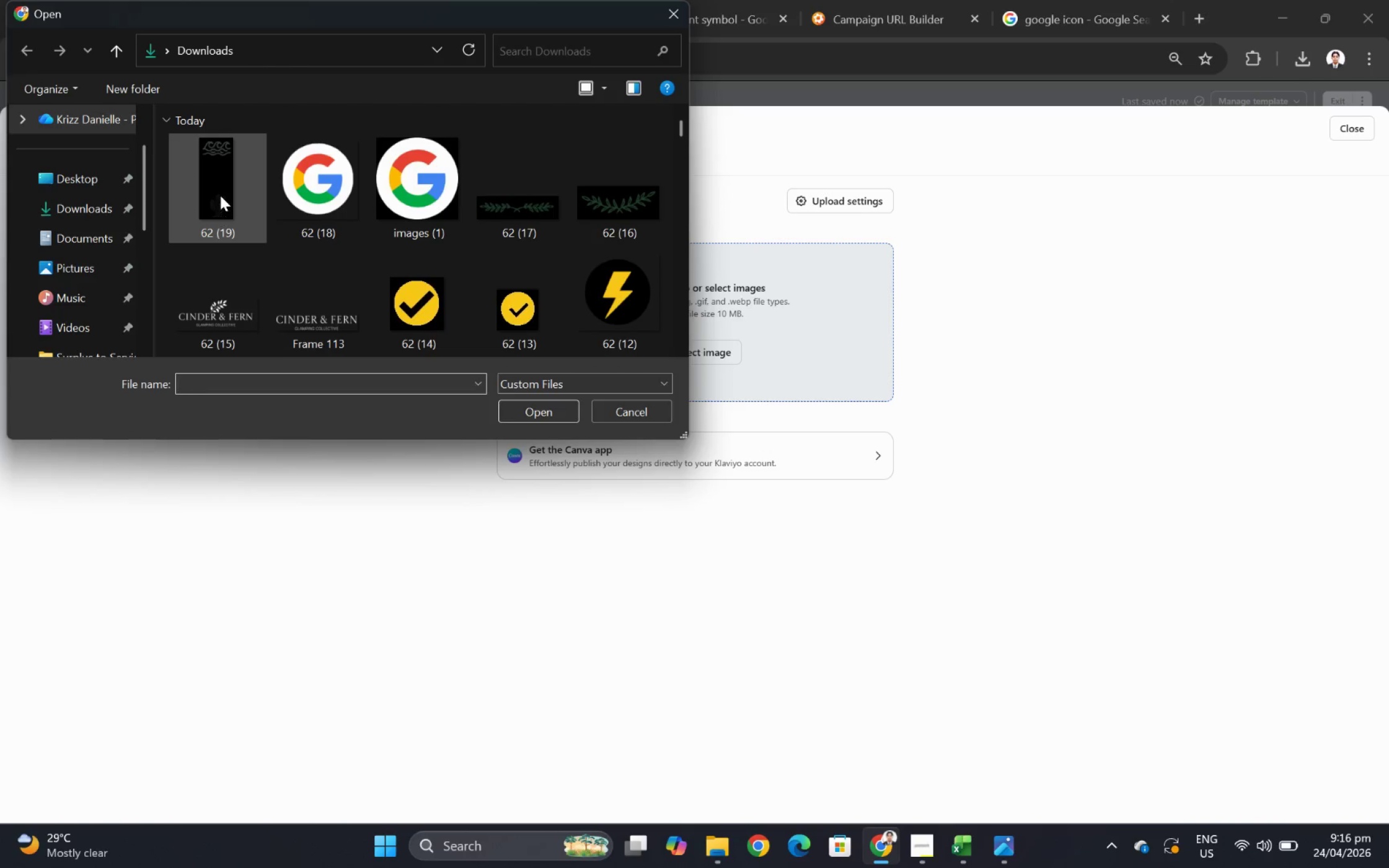 
double_click([220, 191])
 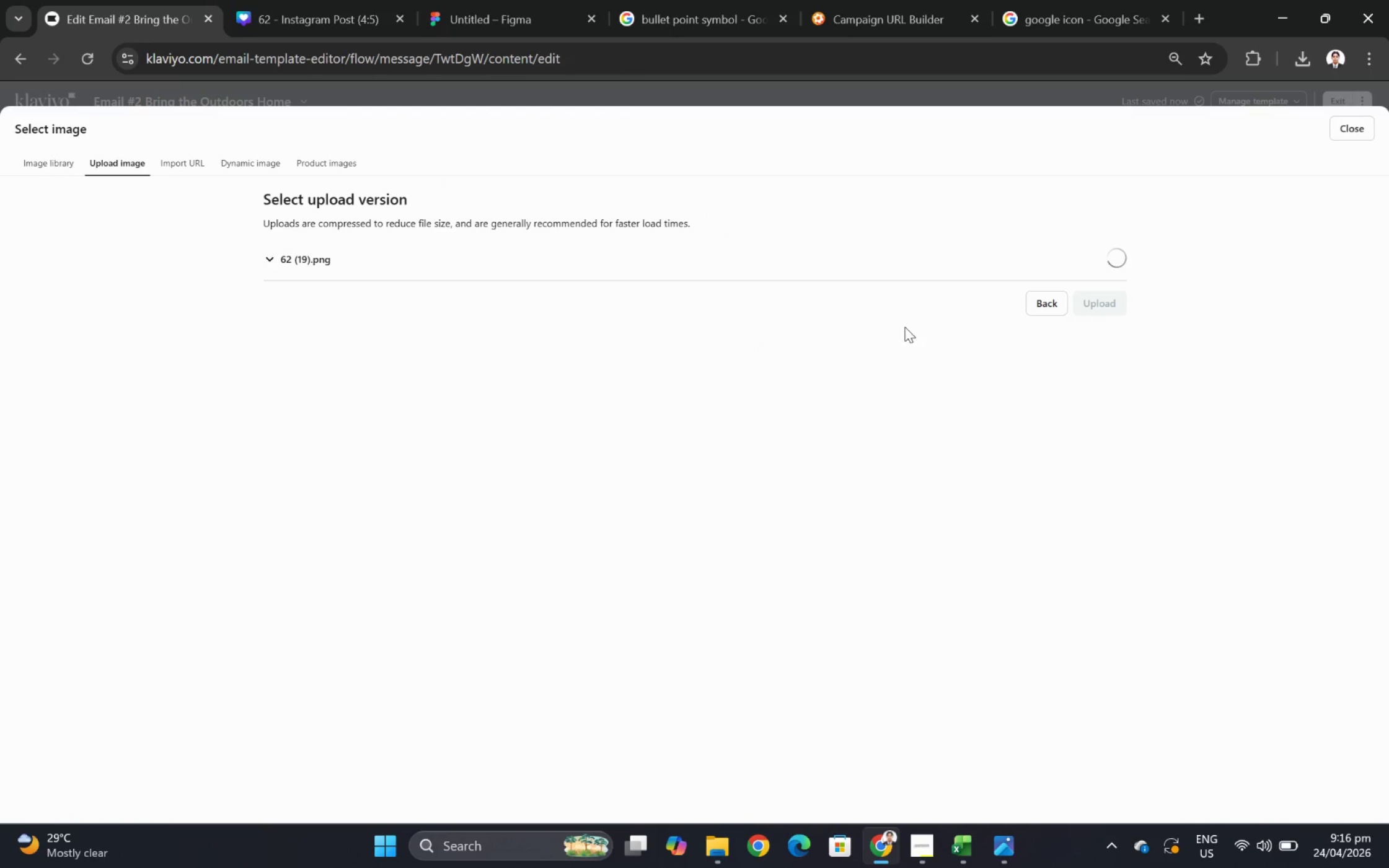 
left_click([964, 263])
 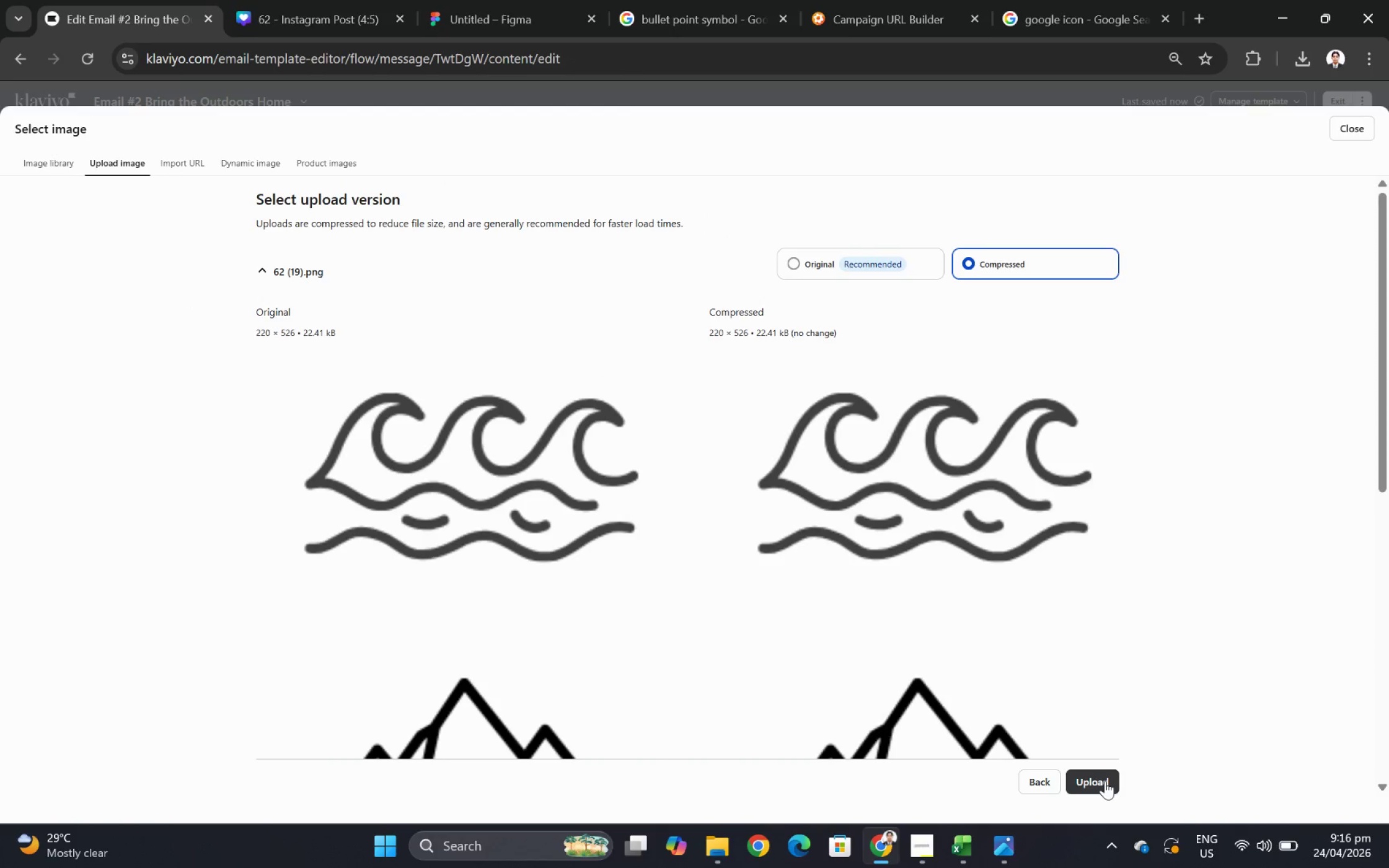 
left_click([1105, 780])
 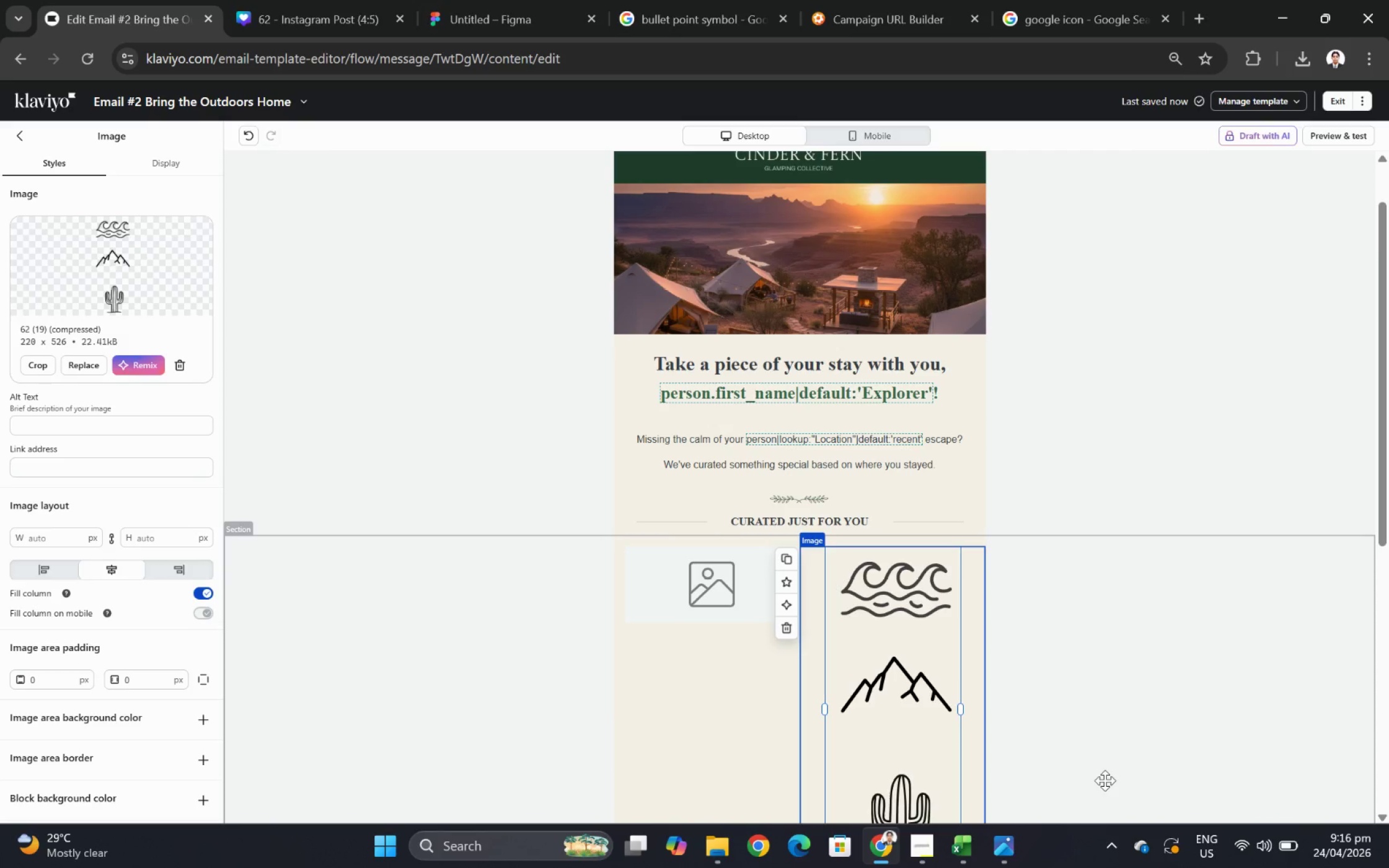 
wait(24.28)
 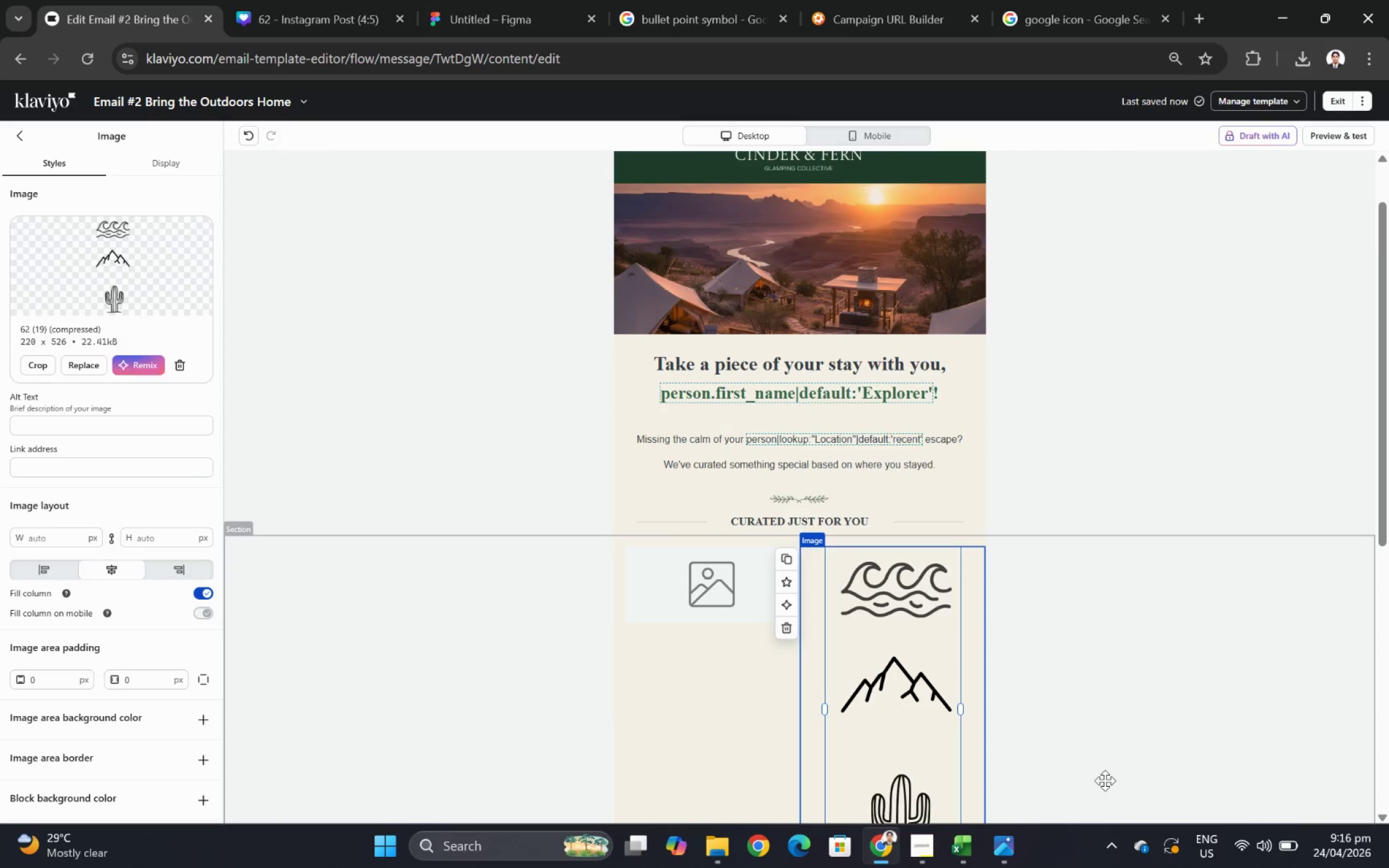 
left_click([41, 363])
 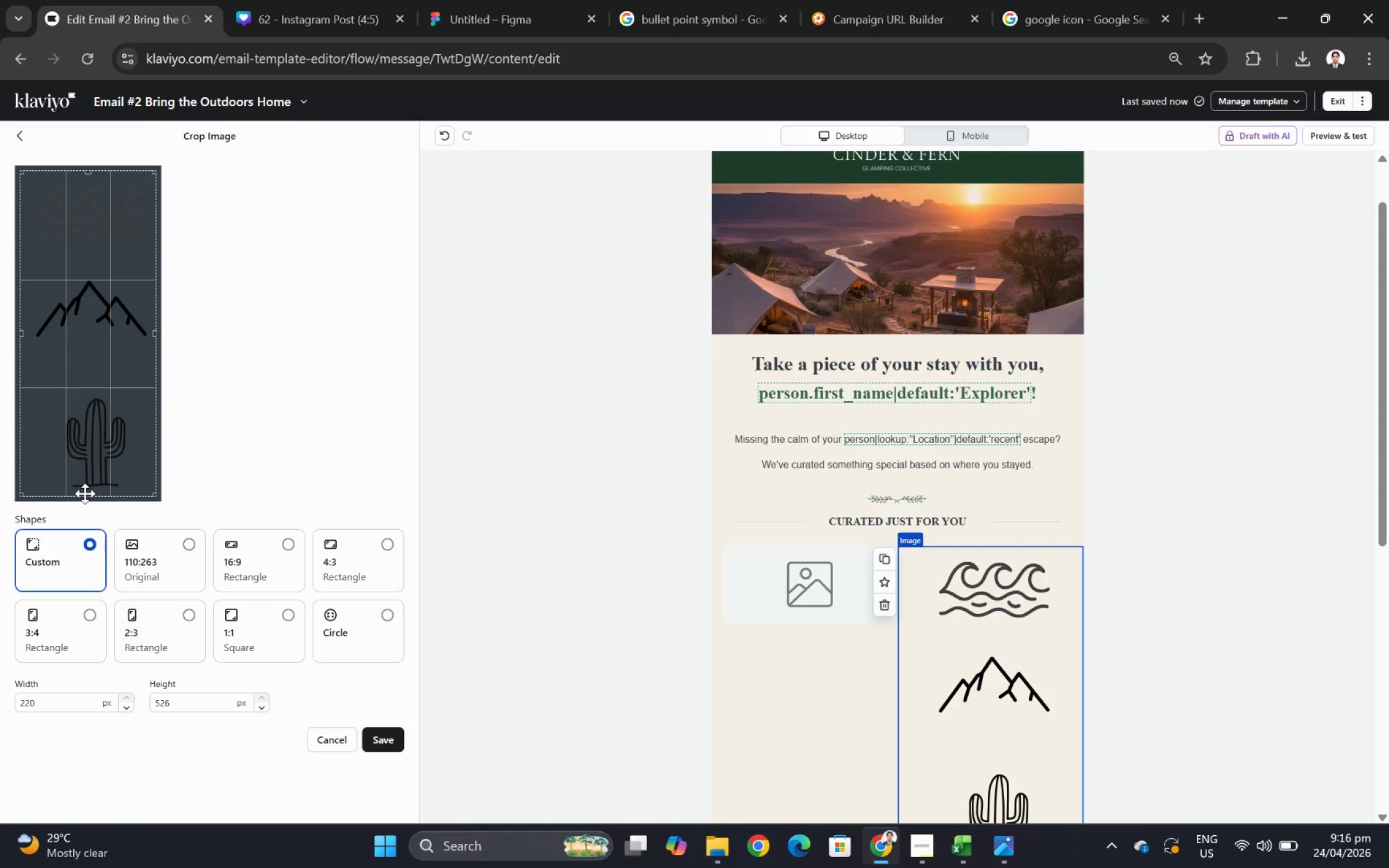 
left_click_drag(start_coordinate=[85, 496], to_coordinate=[139, 255])
 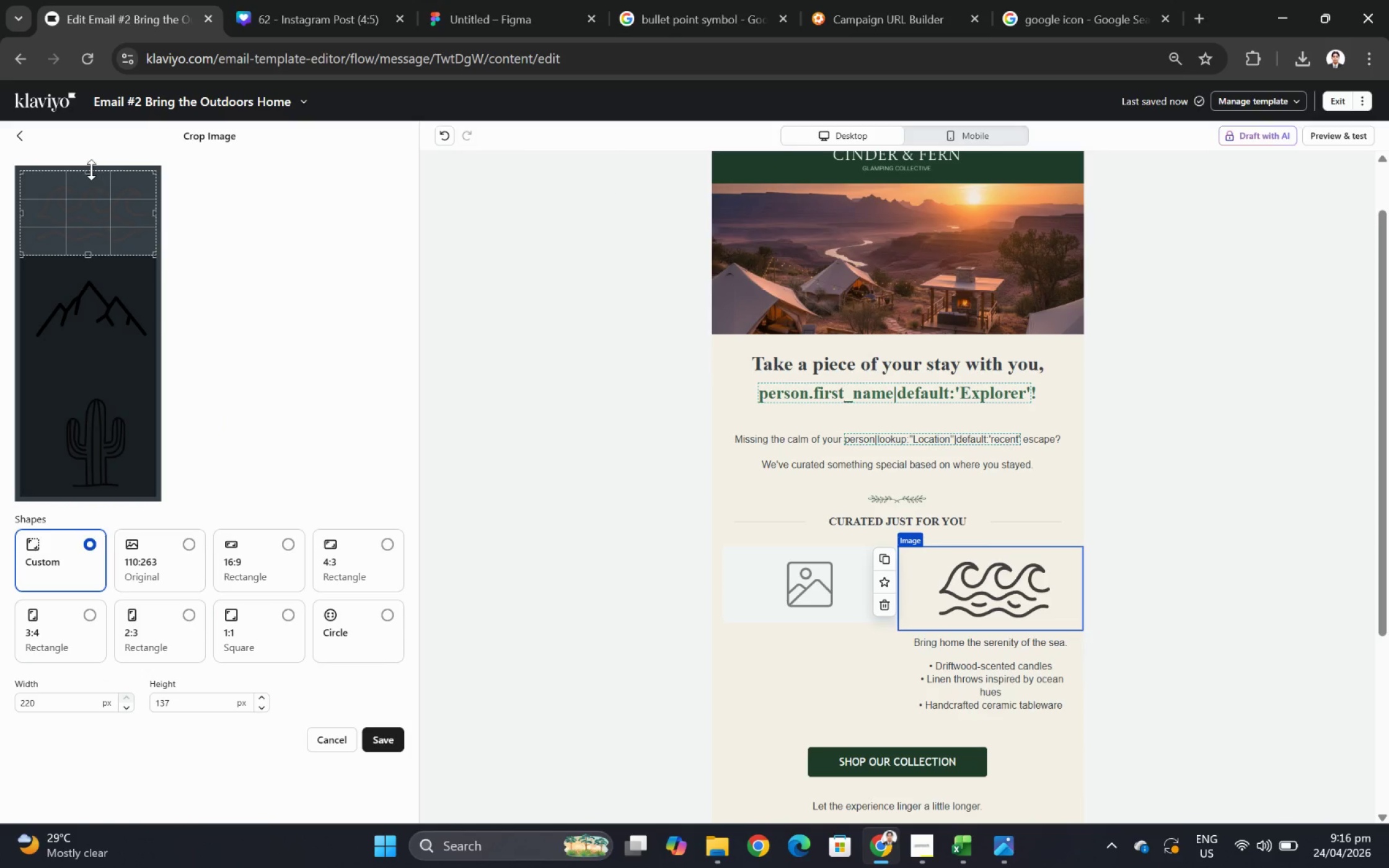 
left_click_drag(start_coordinate=[90, 168], to_coordinate=[90, 179])
 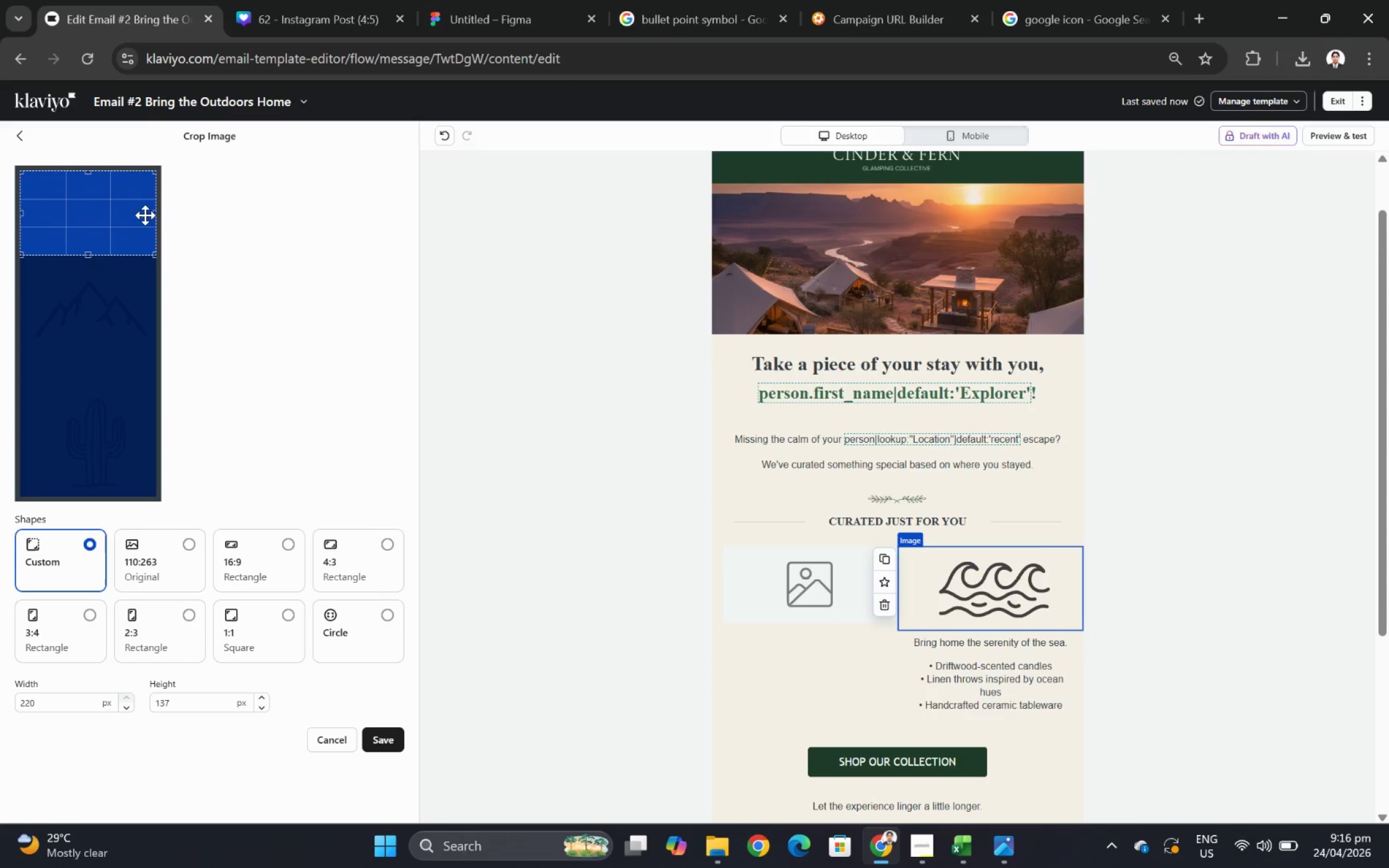 
left_click([92, 219])
 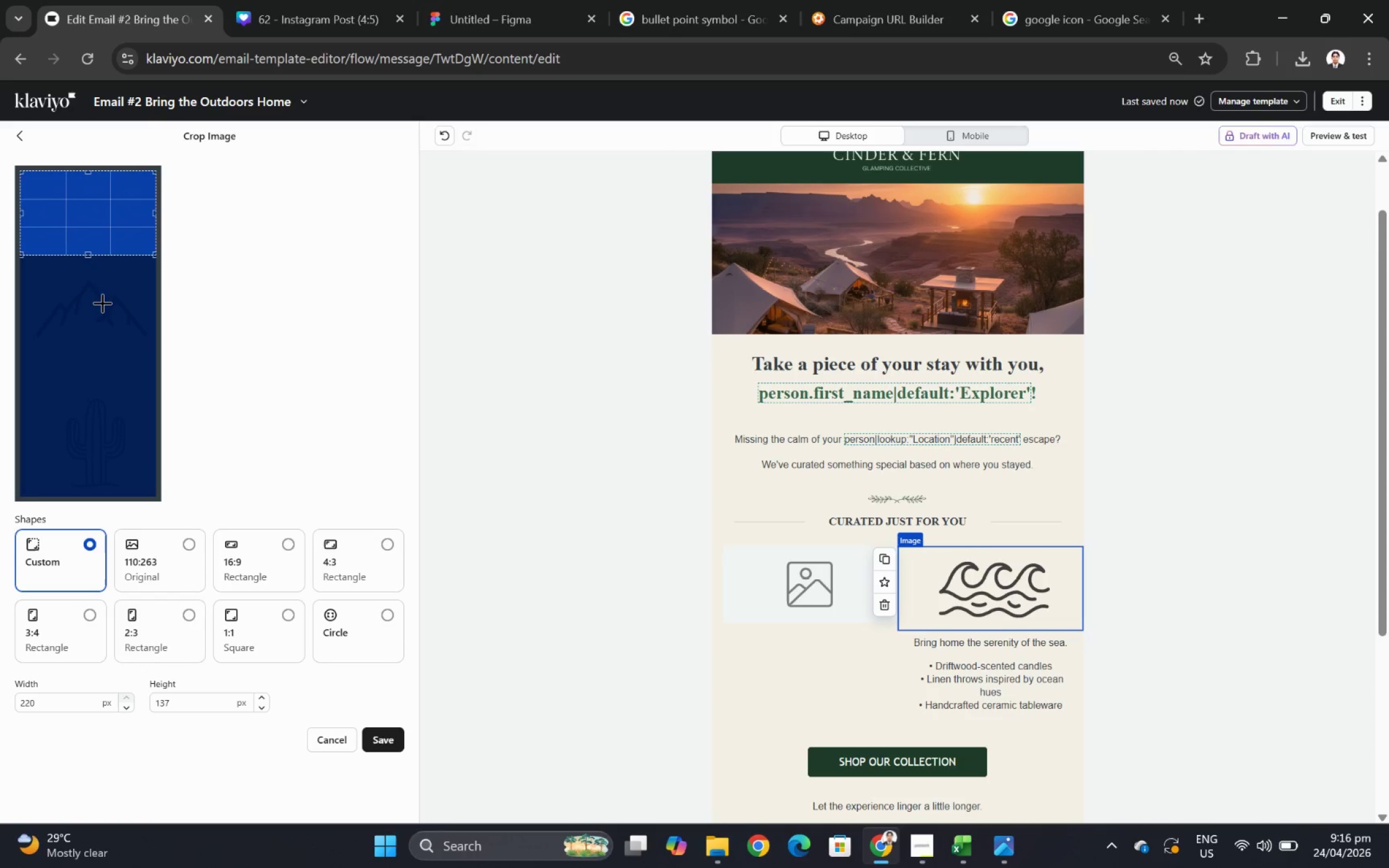 
left_click([102, 303])
 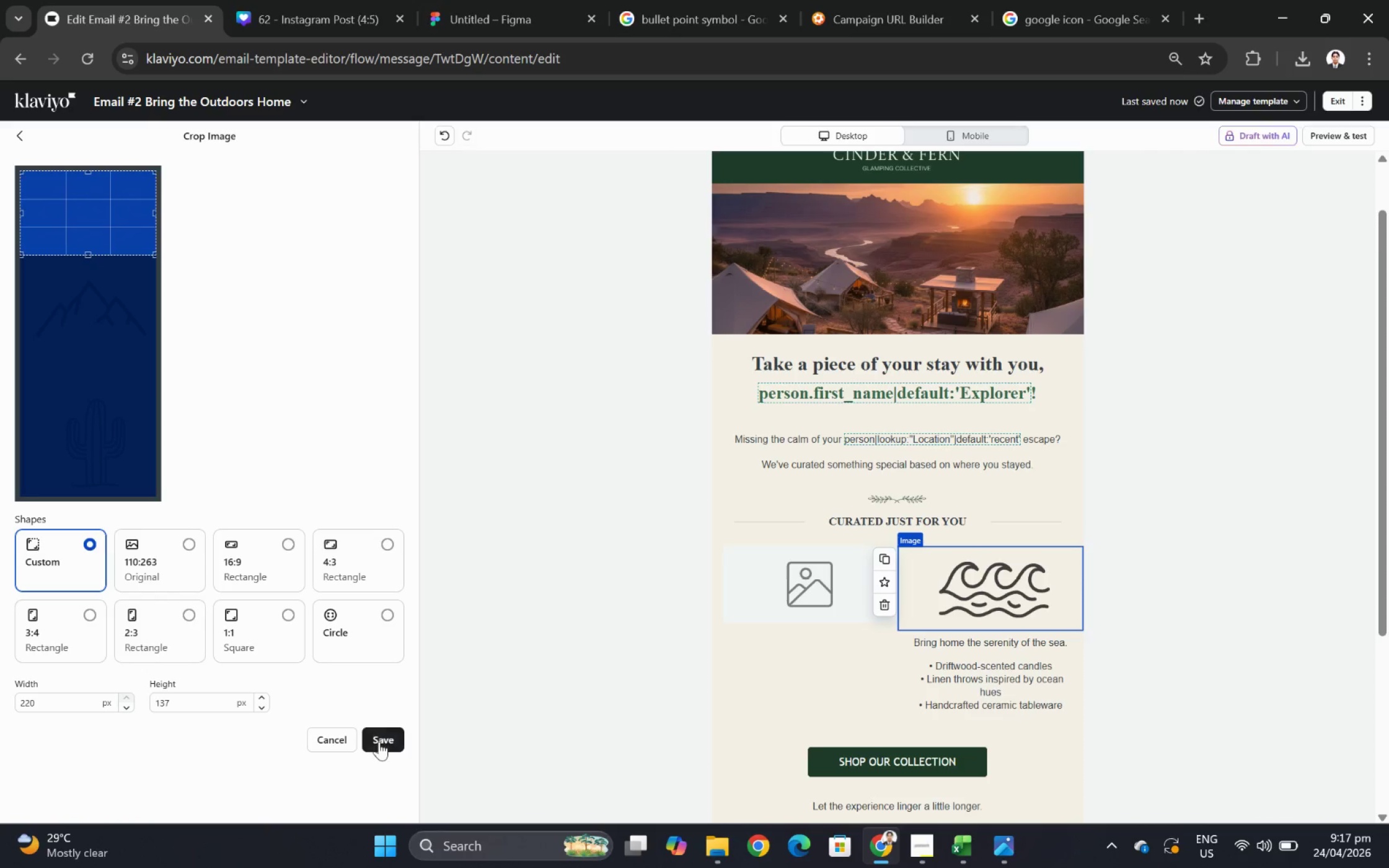 
left_click([381, 742])
 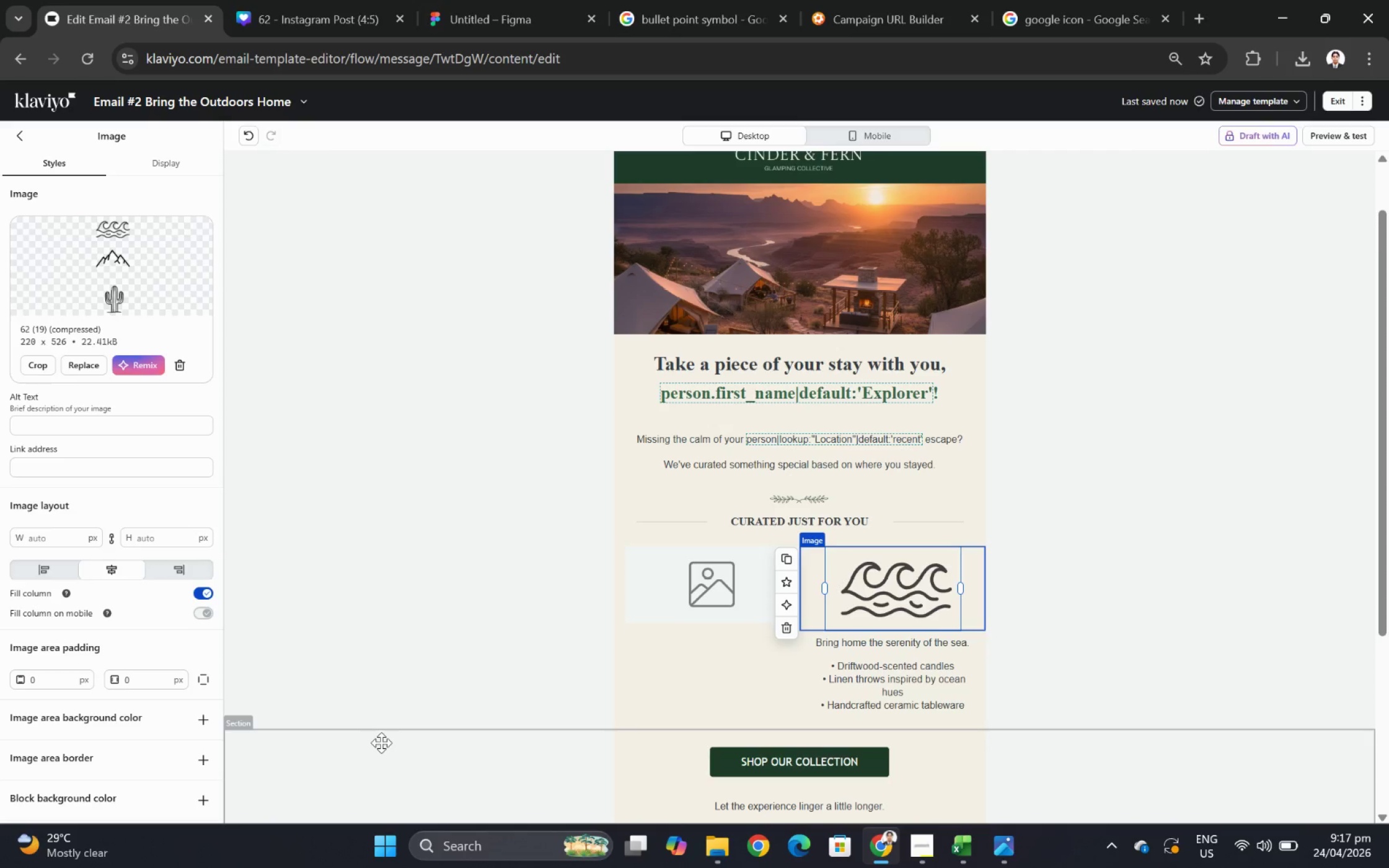 
wait(36.45)
 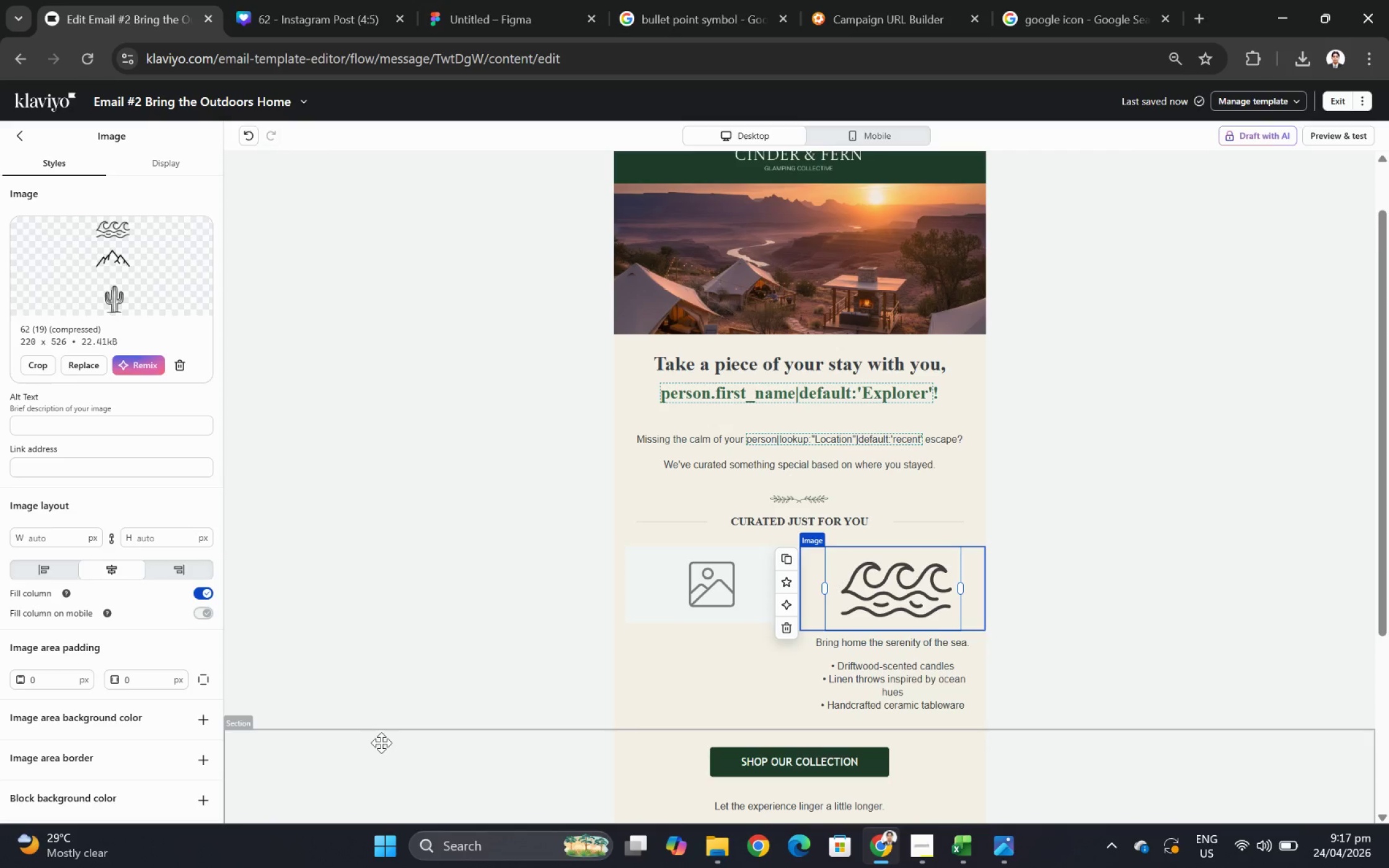 
left_click([1114, 640])
 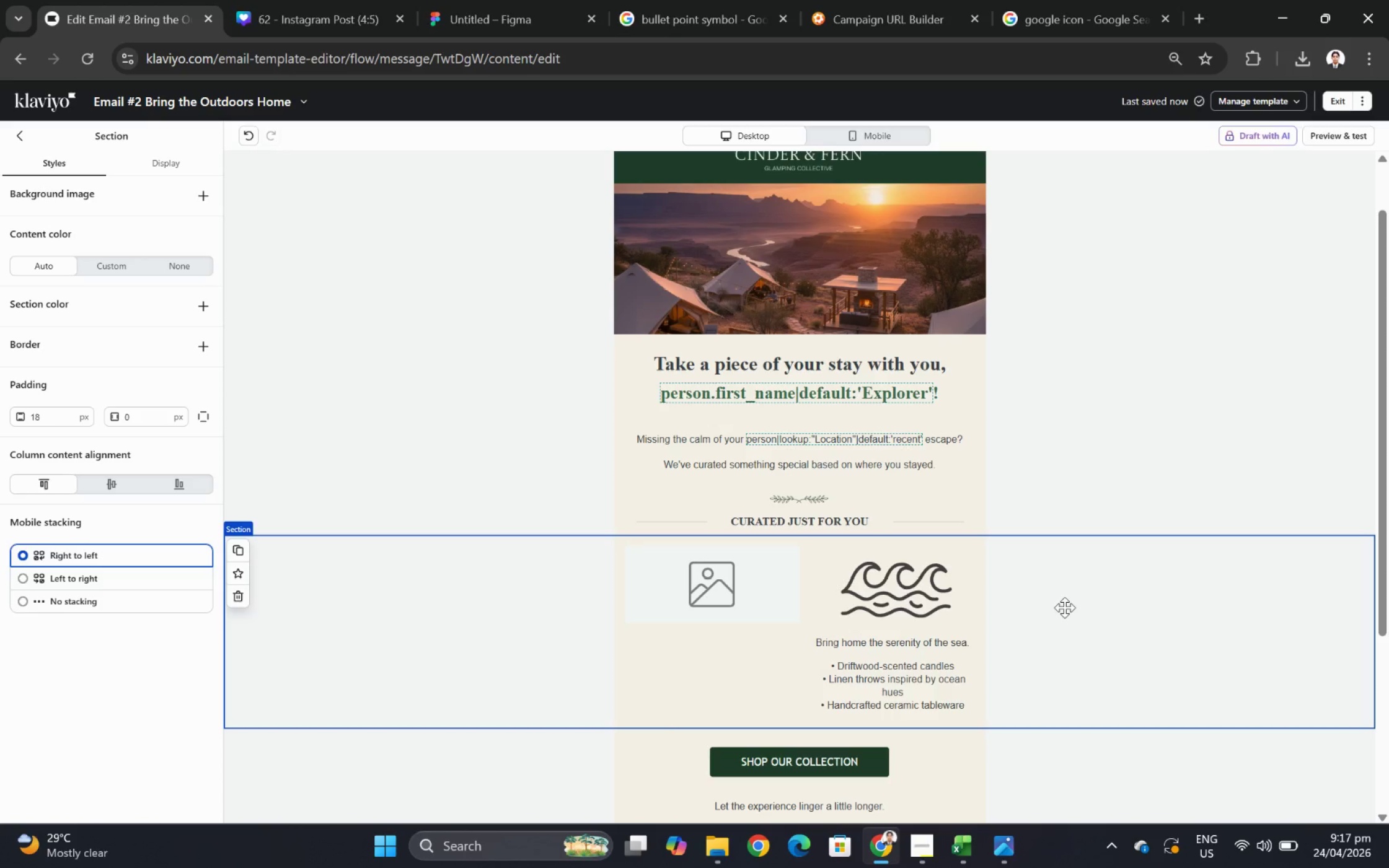 
wait(25.84)
 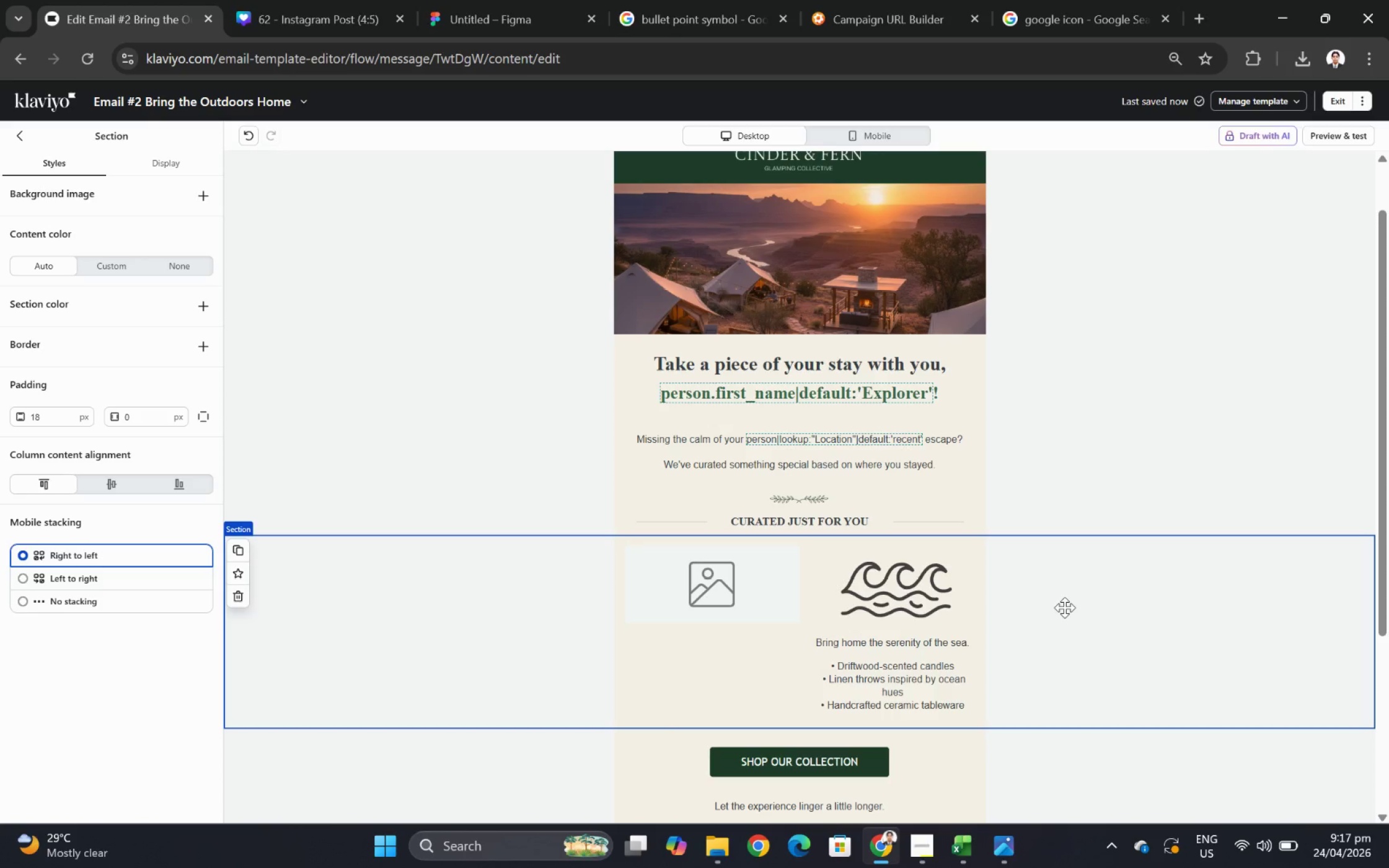 
left_click([901, 607])
 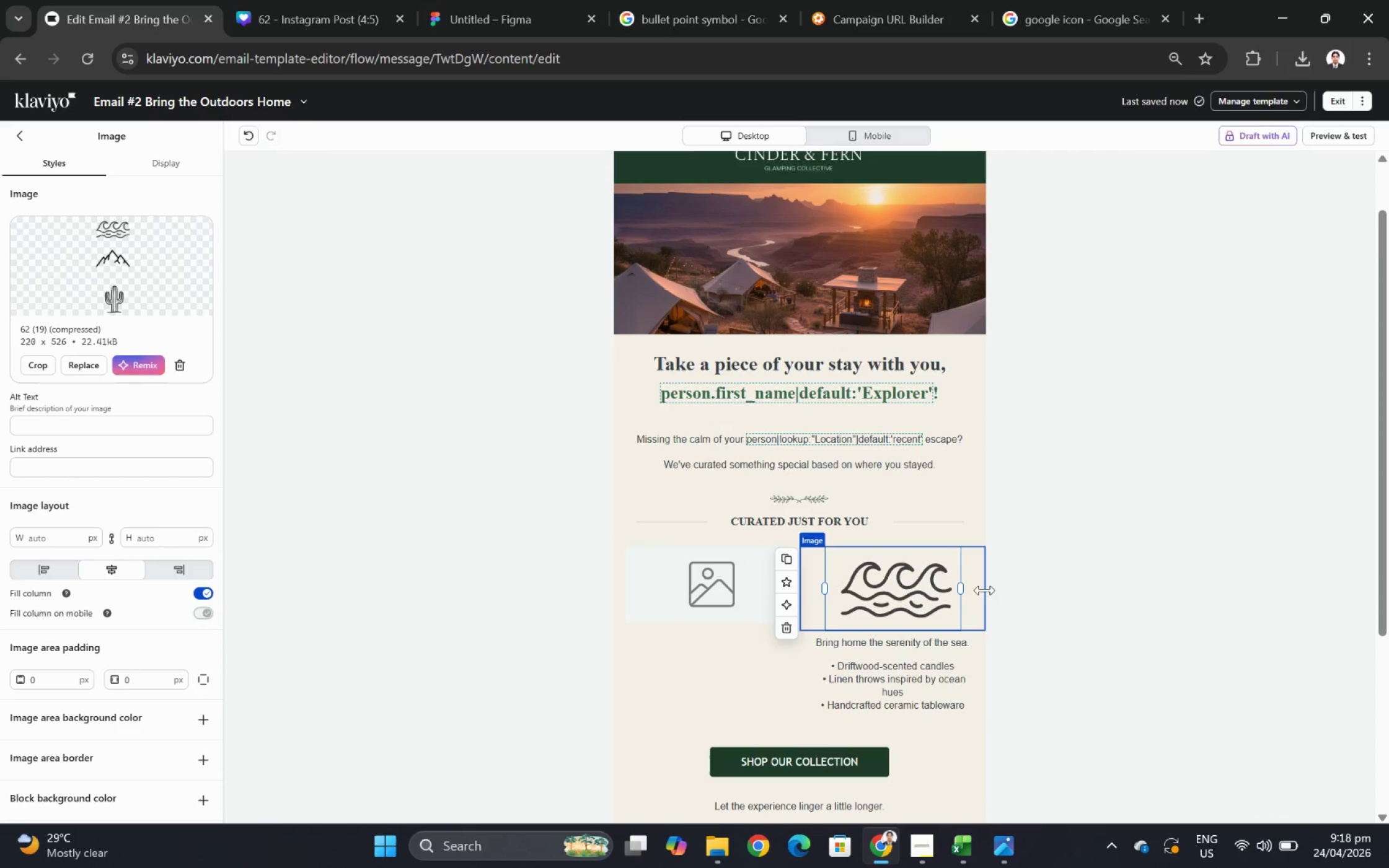 
left_click_drag(start_coordinate=[960, 584], to_coordinate=[890, 597])
 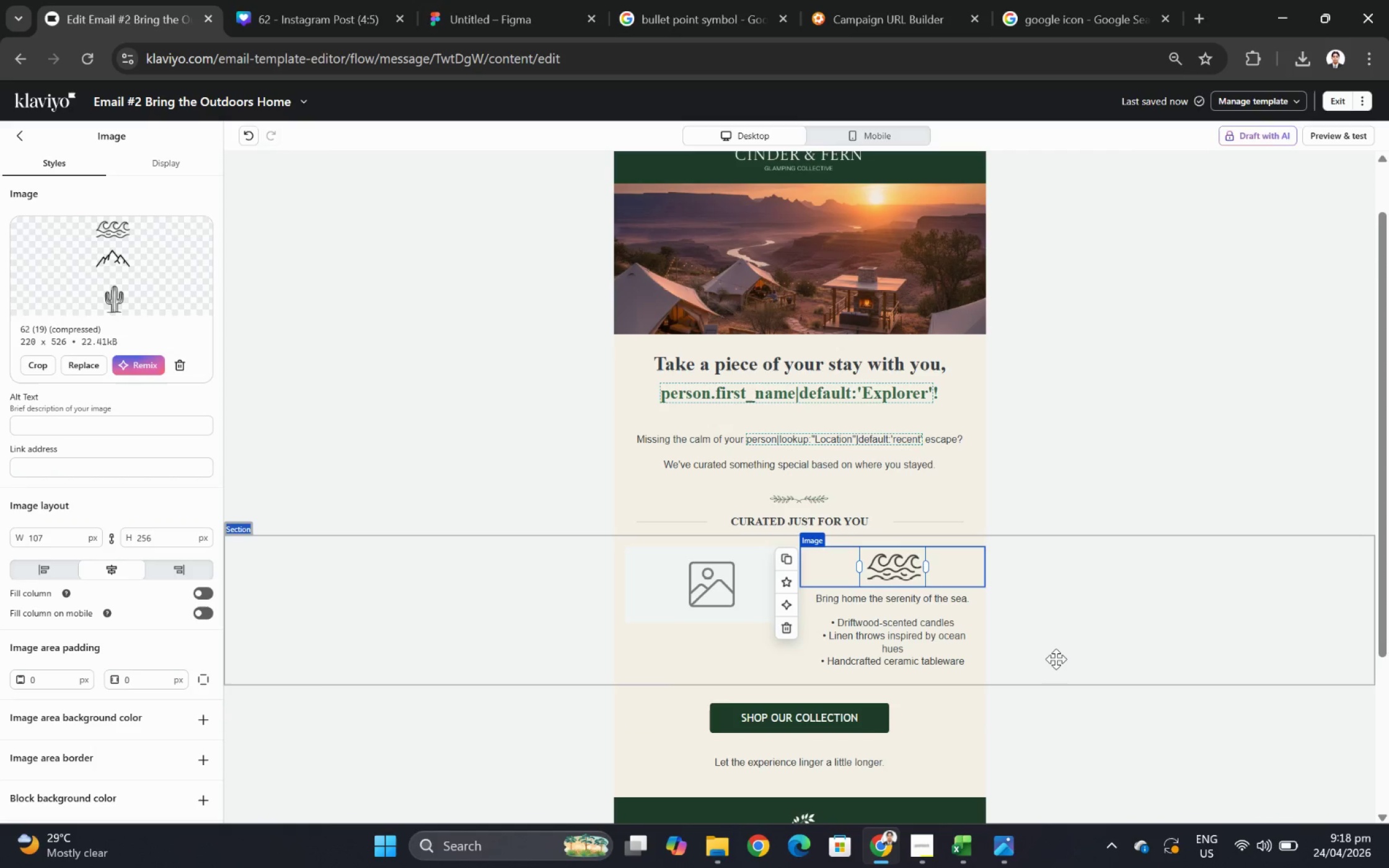 
left_click([1056, 659])
 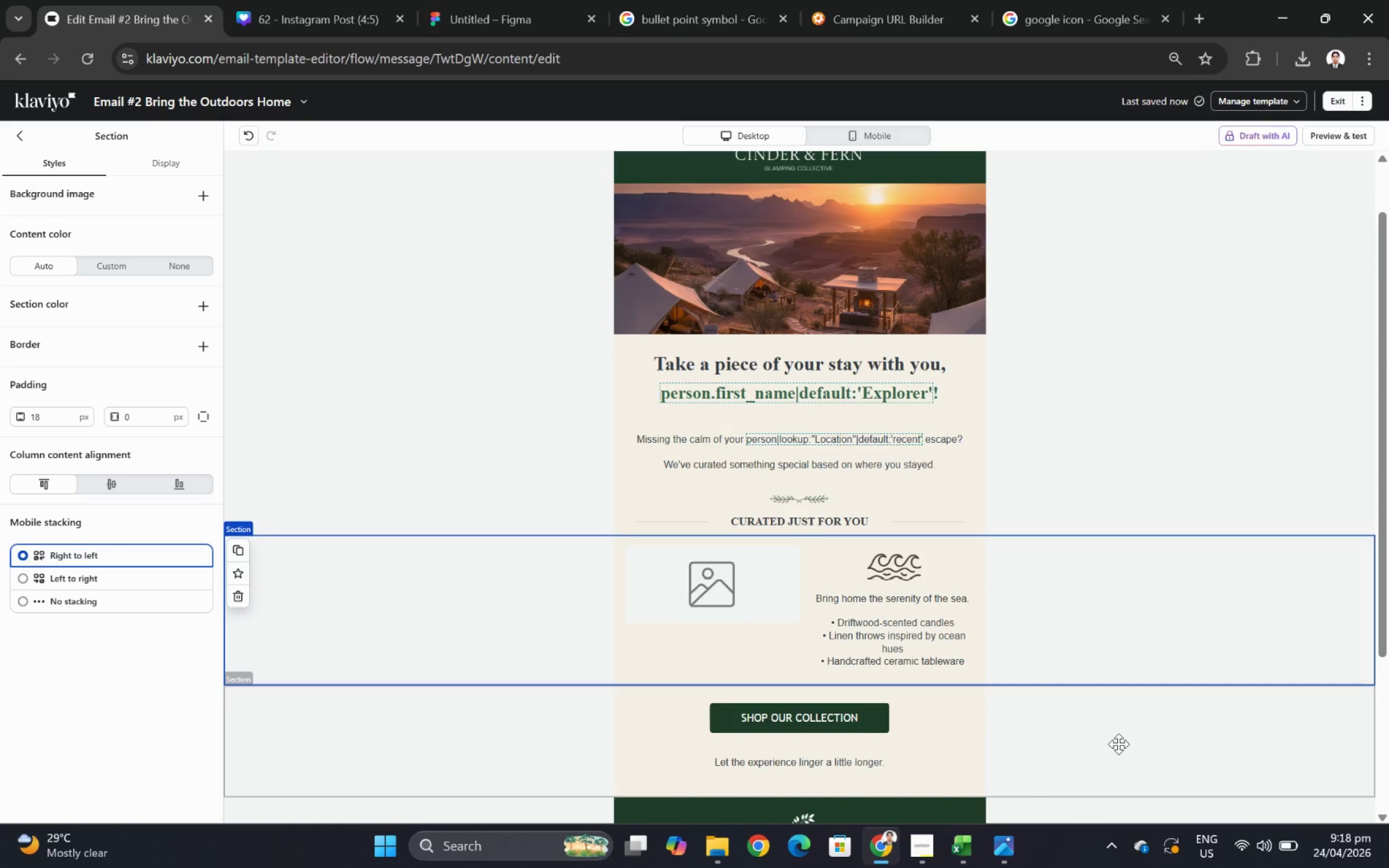 
wait(8.58)
 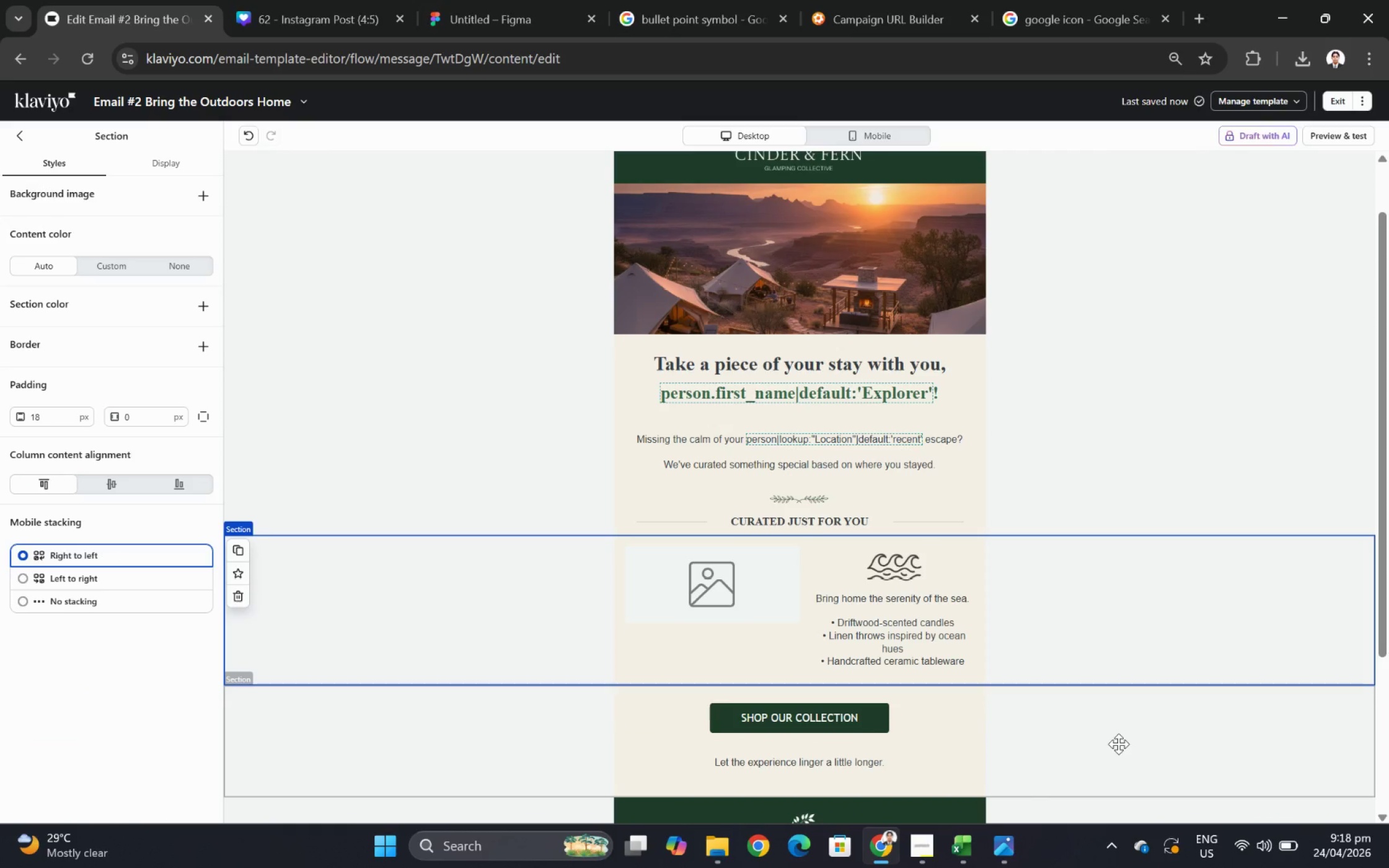 
left_click([902, 572])
 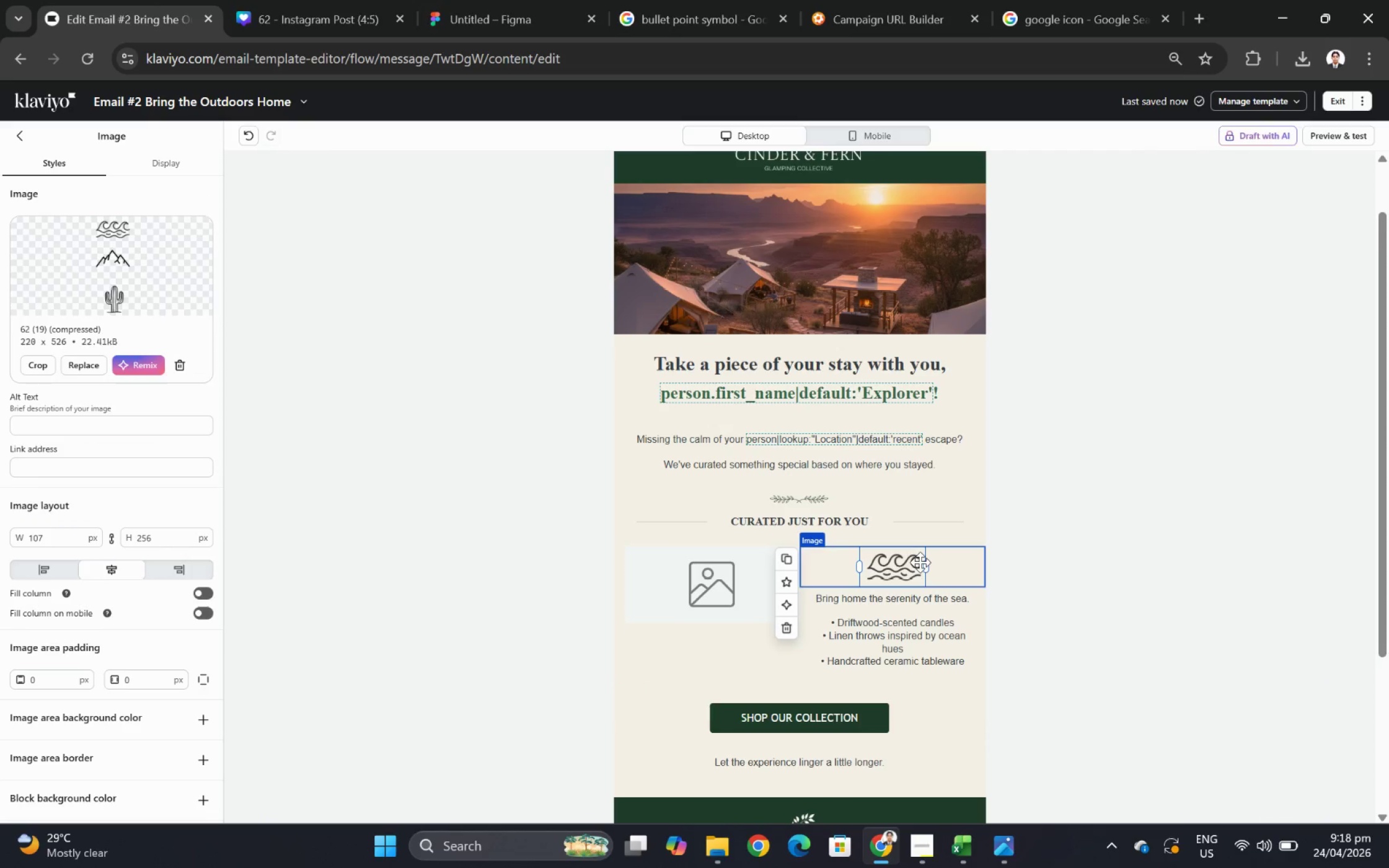 
left_click_drag(start_coordinate=[919, 561], to_coordinate=[909, 561])
 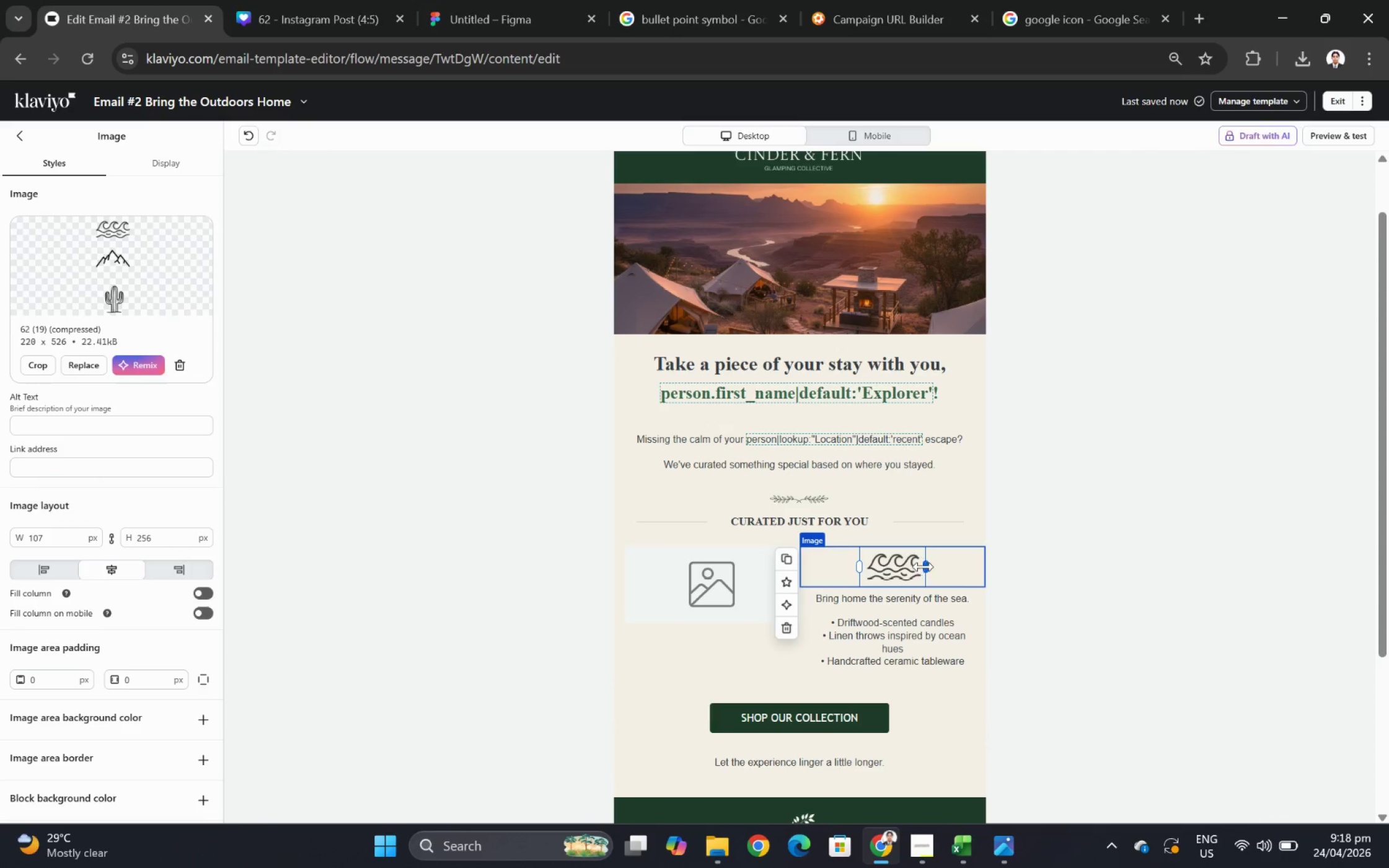 
left_click_drag(start_coordinate=[925, 568], to_coordinate=[903, 571])
 